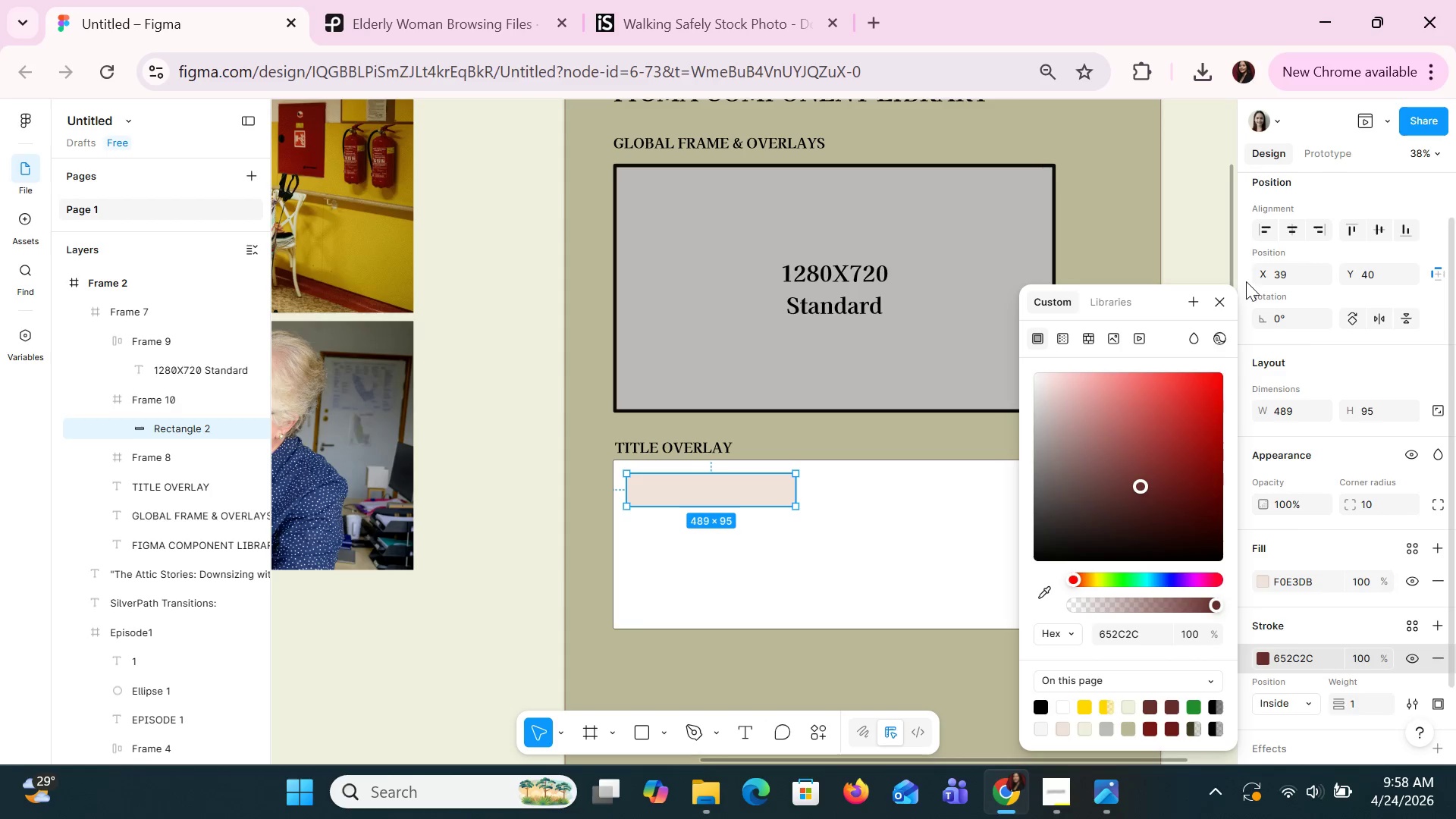 
left_click([1222, 306])
 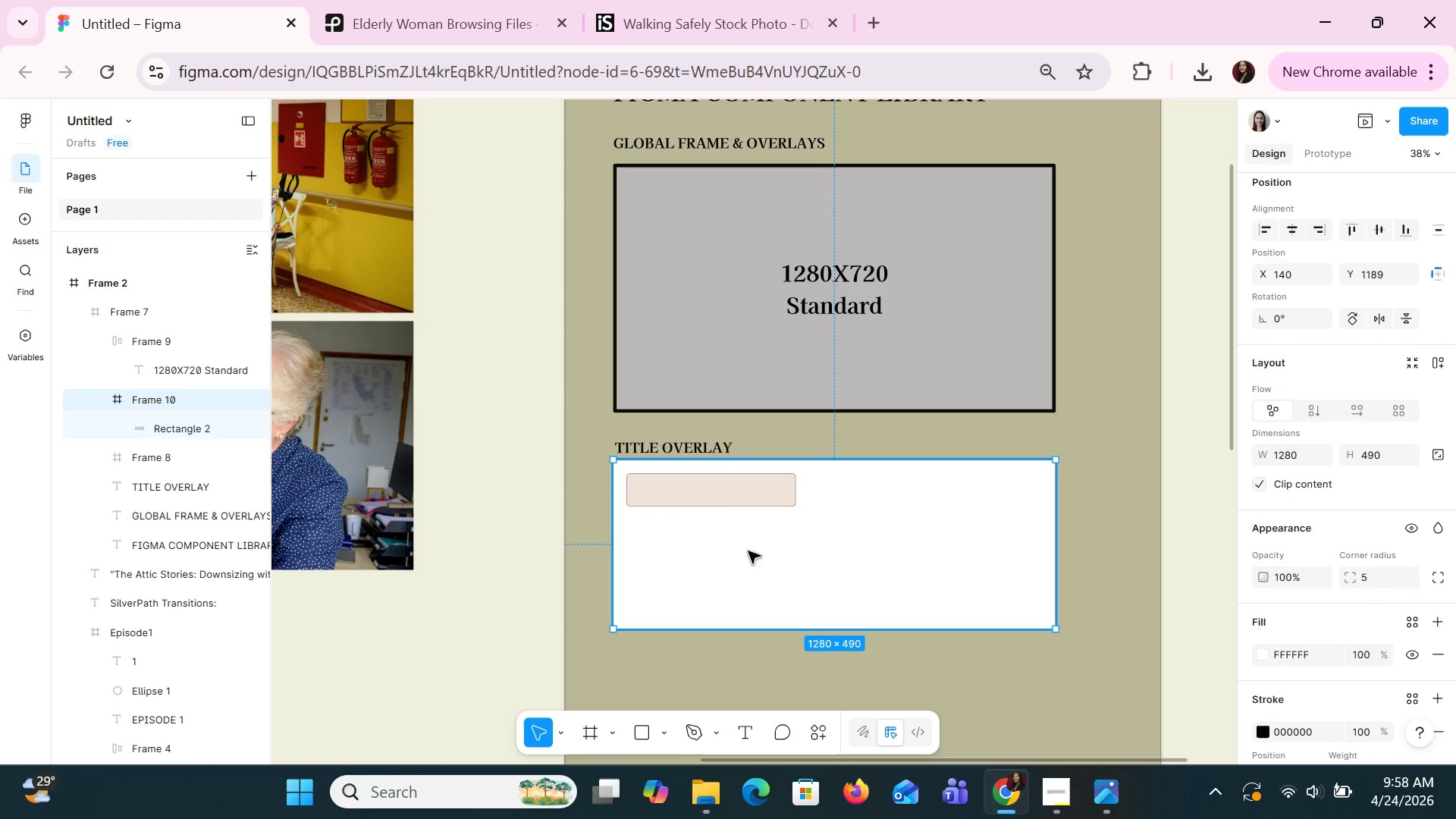 
double_click([743, 507])
 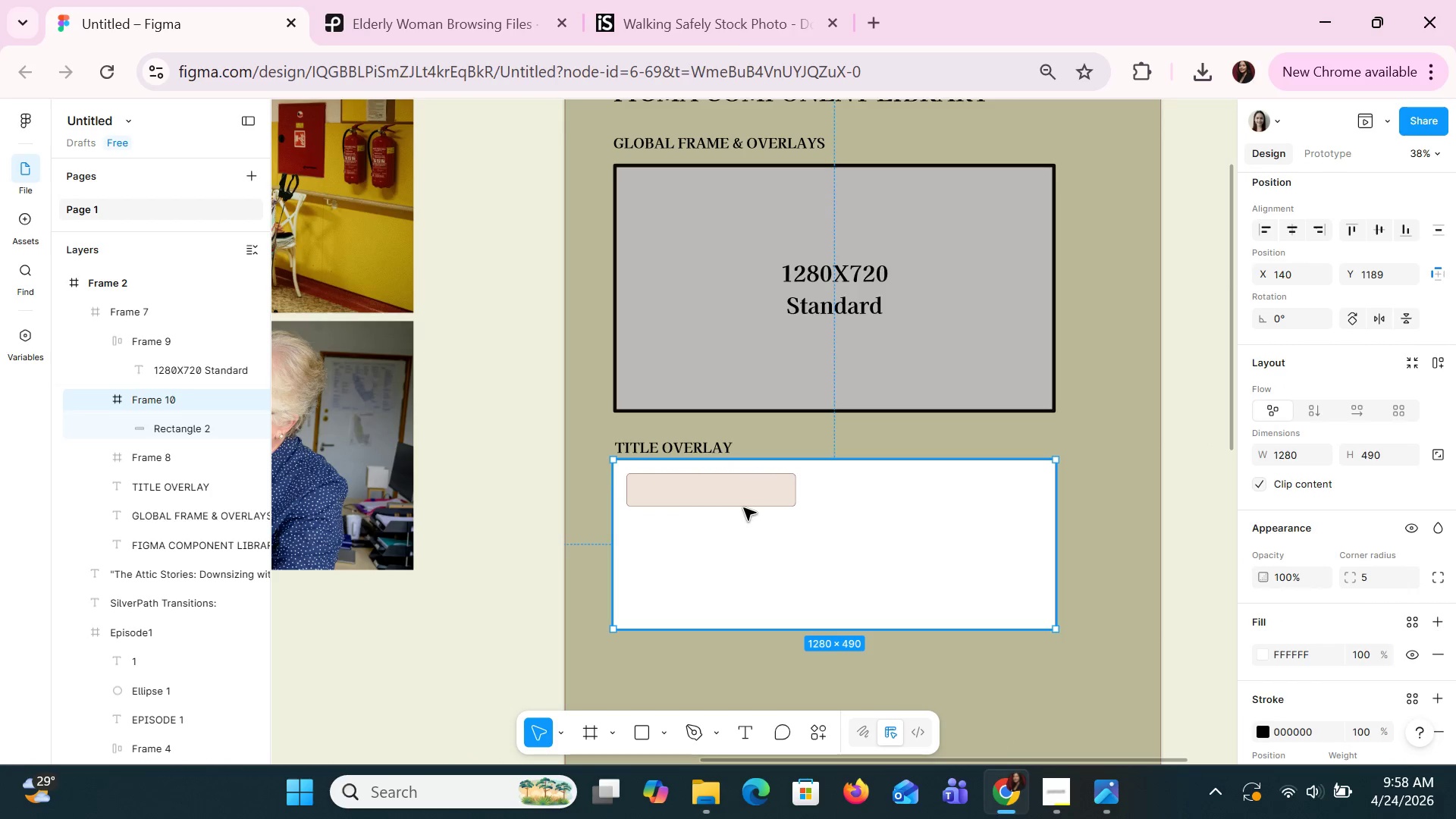 
triple_click([743, 507])
 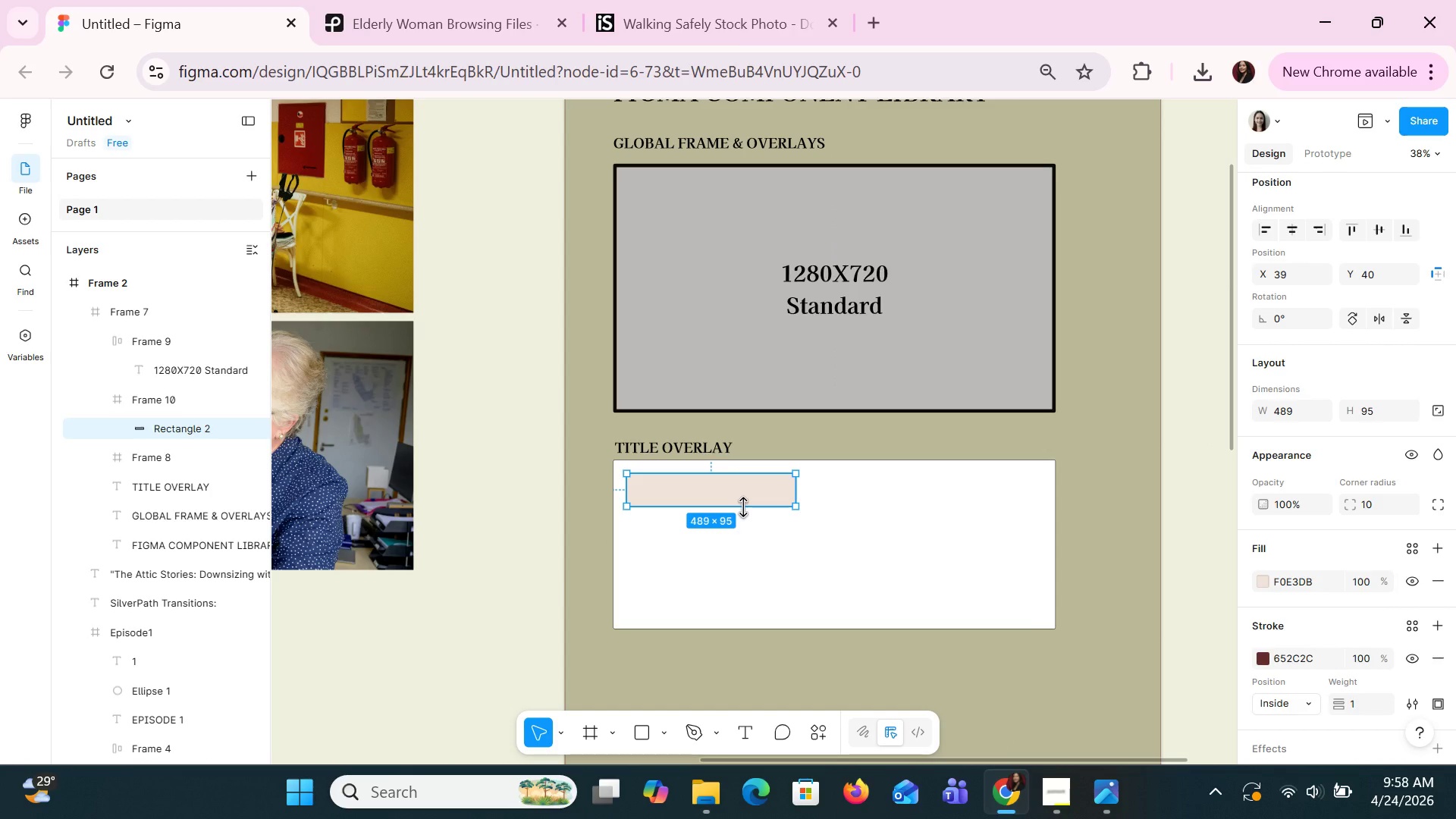 
key(Control+C)
 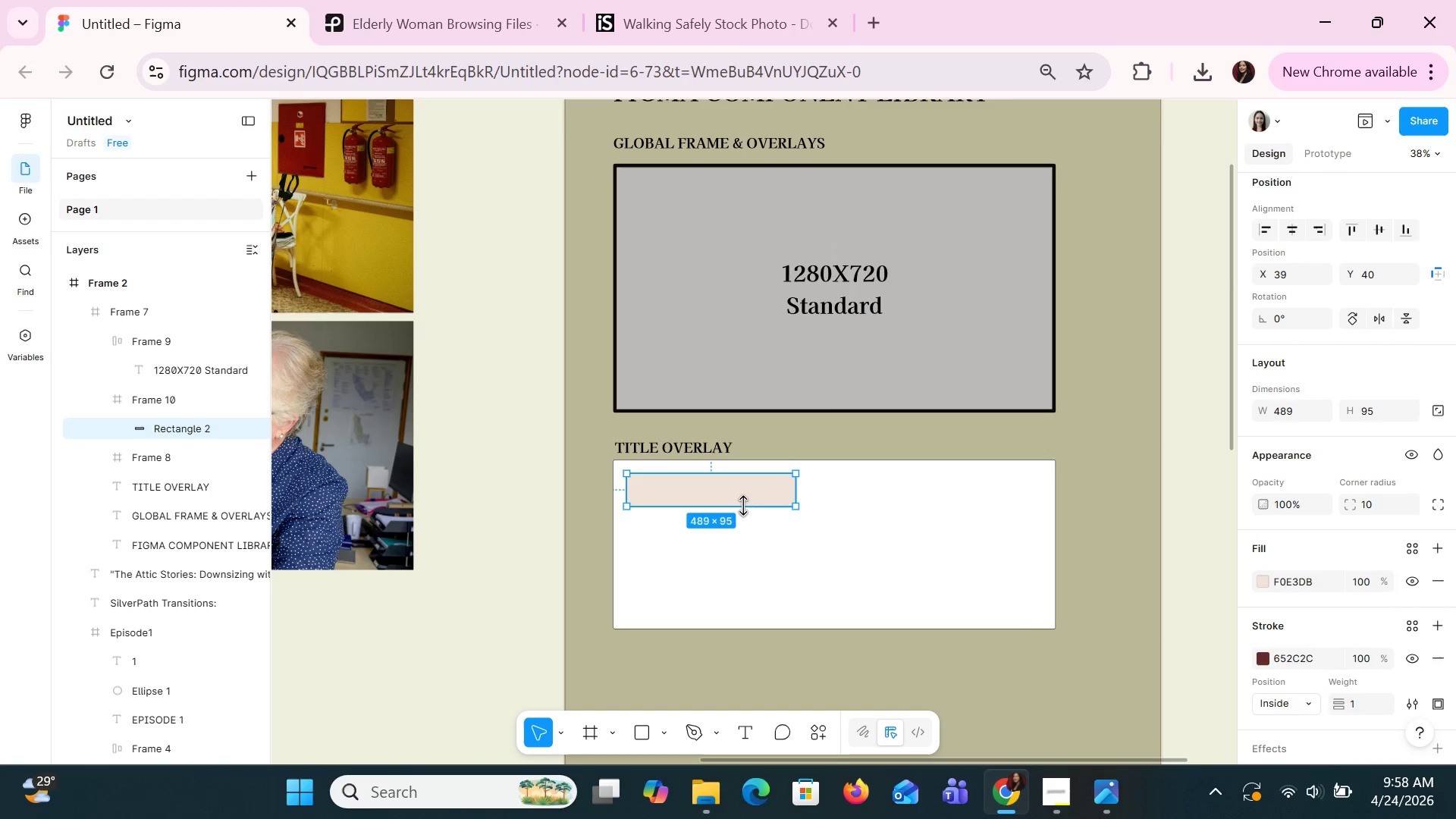 
key(Control+V)
 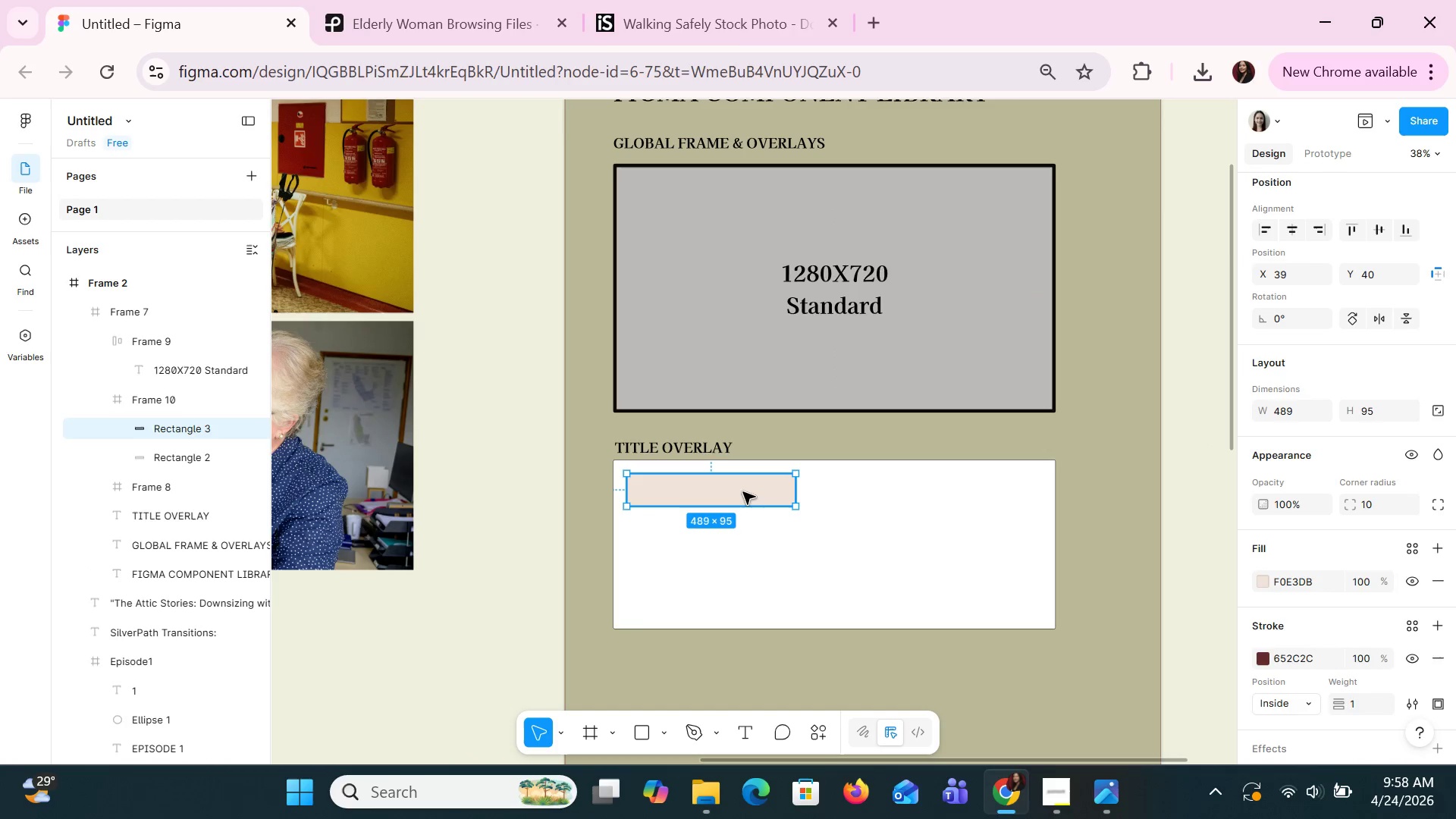 
left_click_drag(start_coordinate=[741, 491], to_coordinate=[745, 529])
 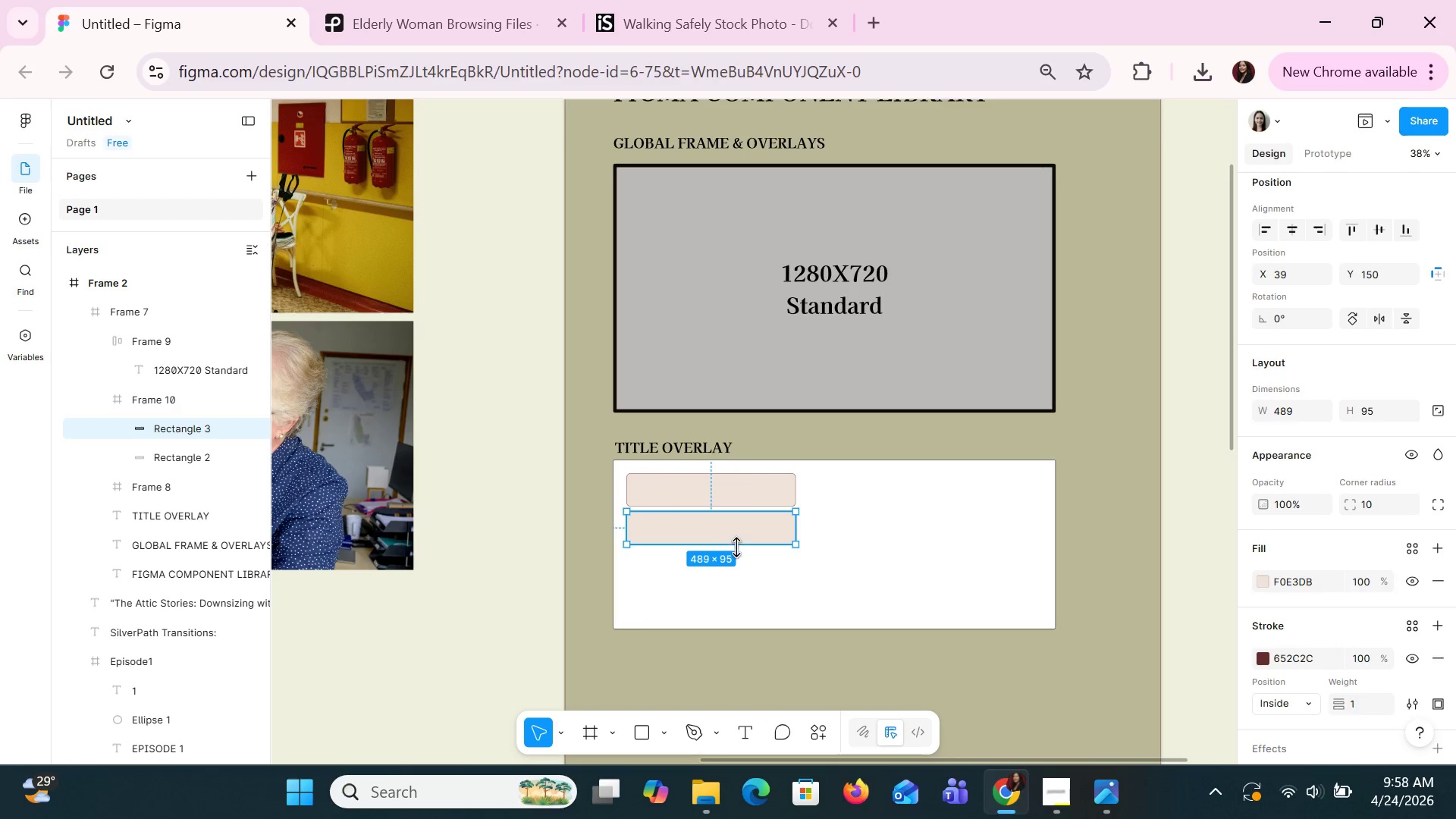 
left_click_drag(start_coordinate=[736, 549], to_coordinate=[745, 607])
 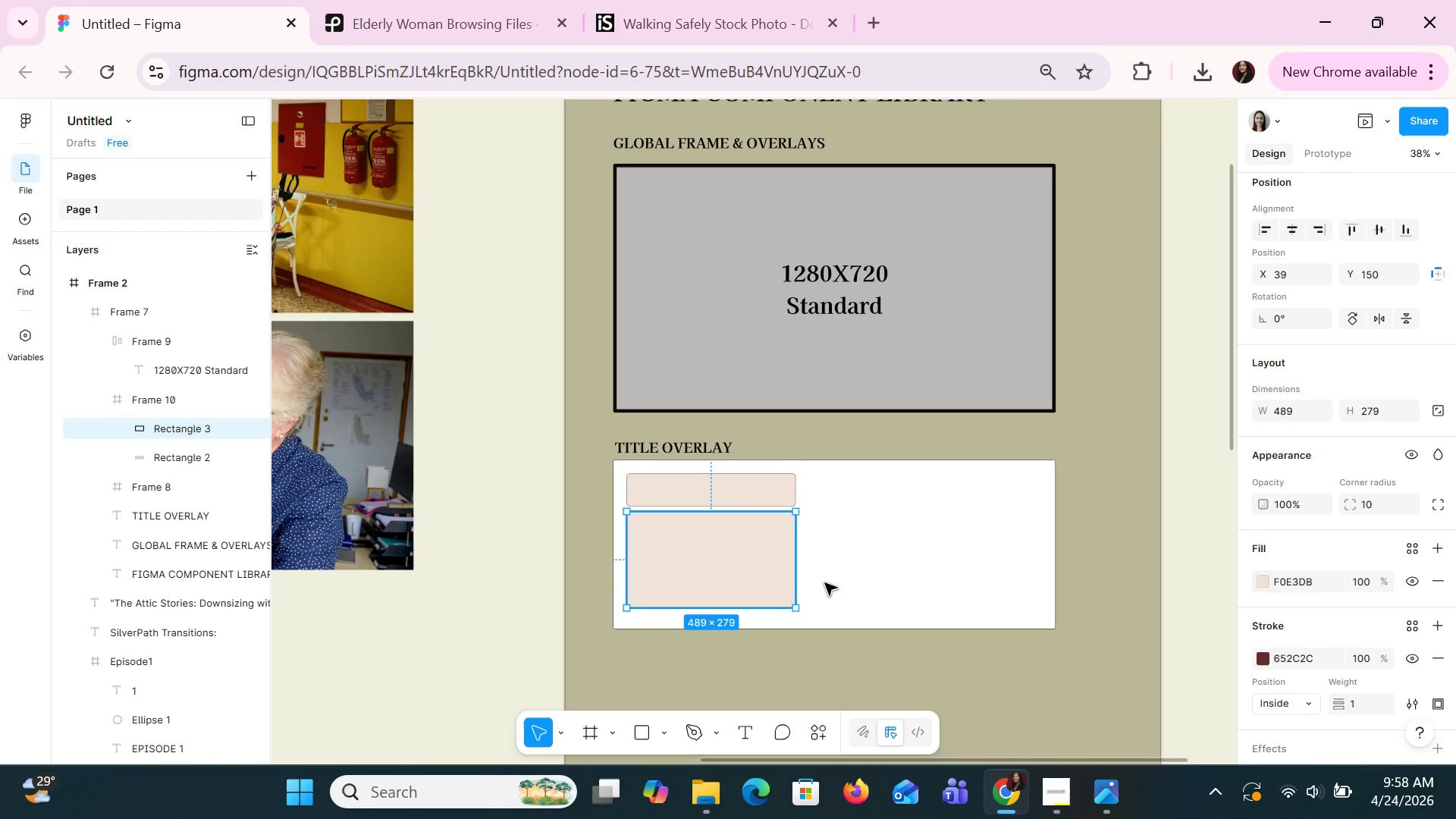 
left_click([831, 520])
 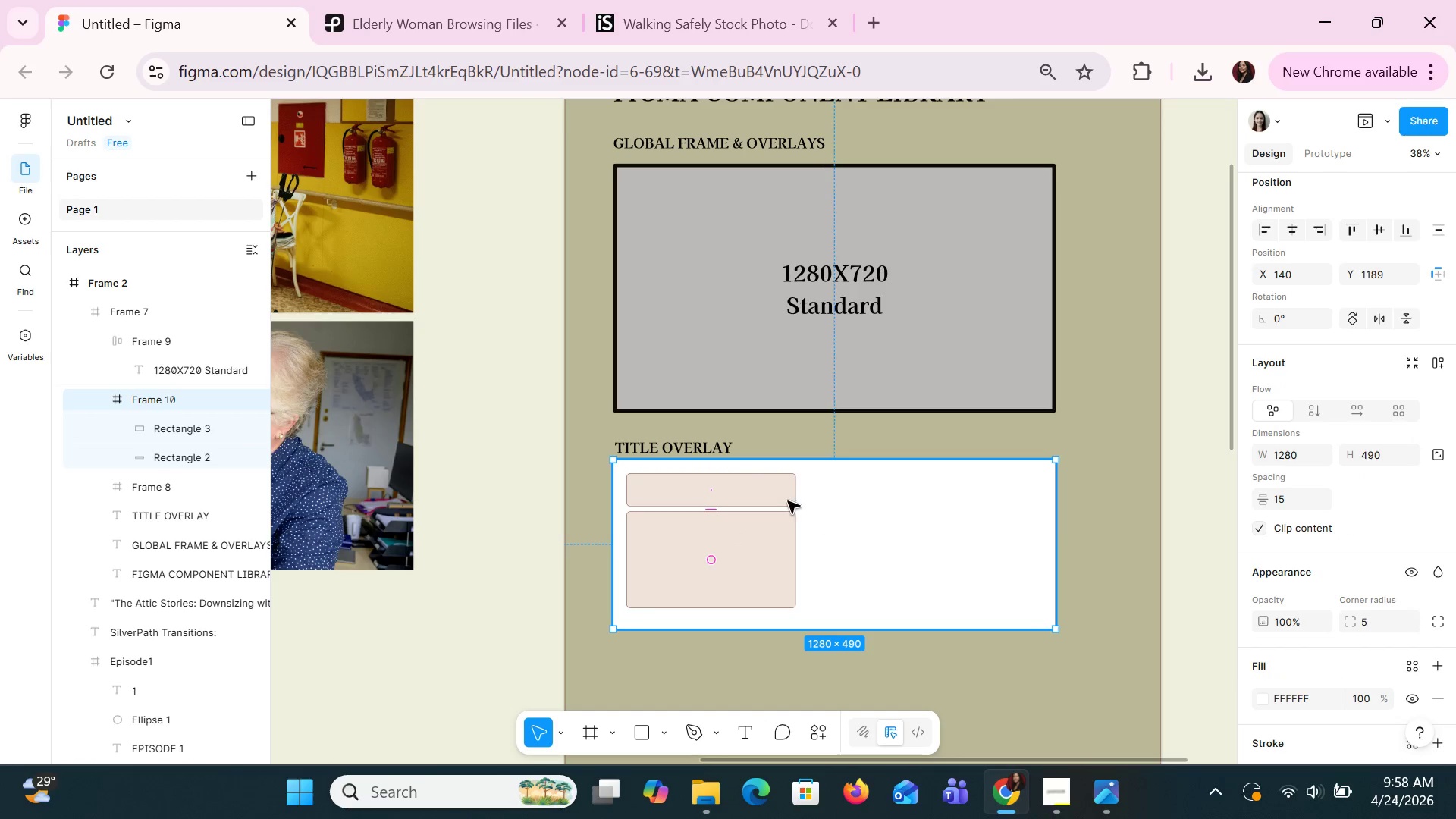 
left_click([781, 497])
 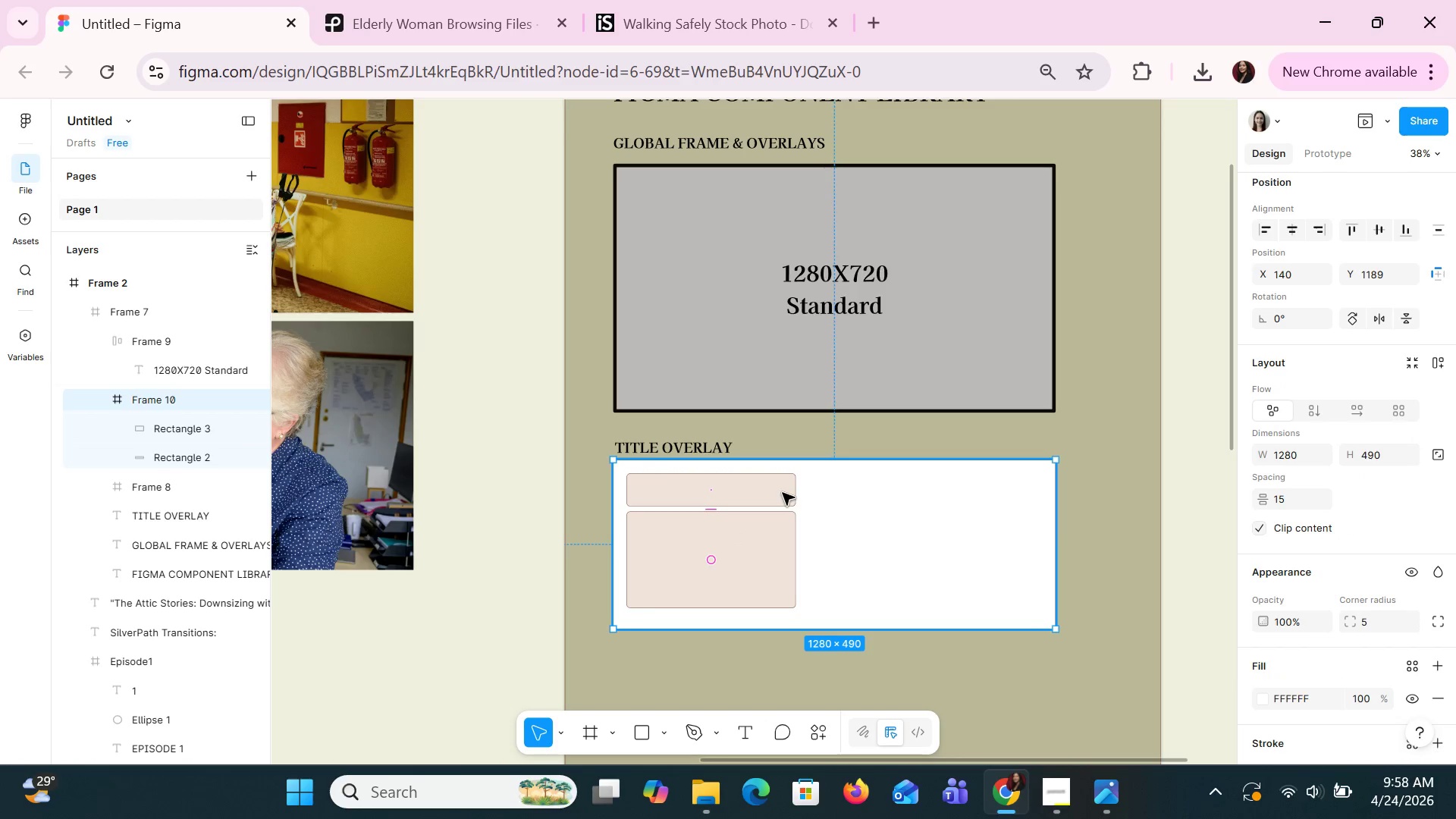 
left_click([877, 556])
 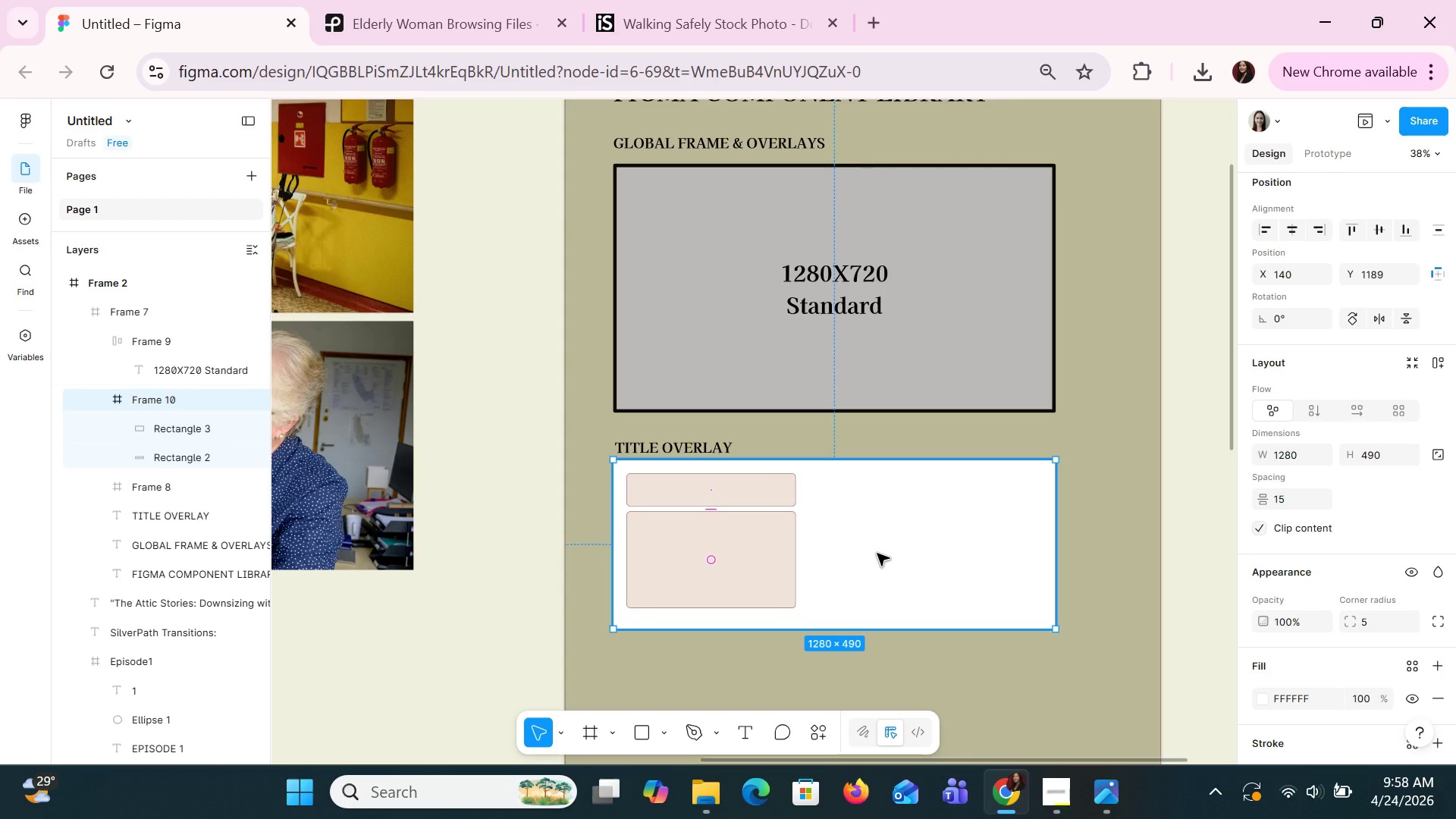 
left_click([877, 553])
 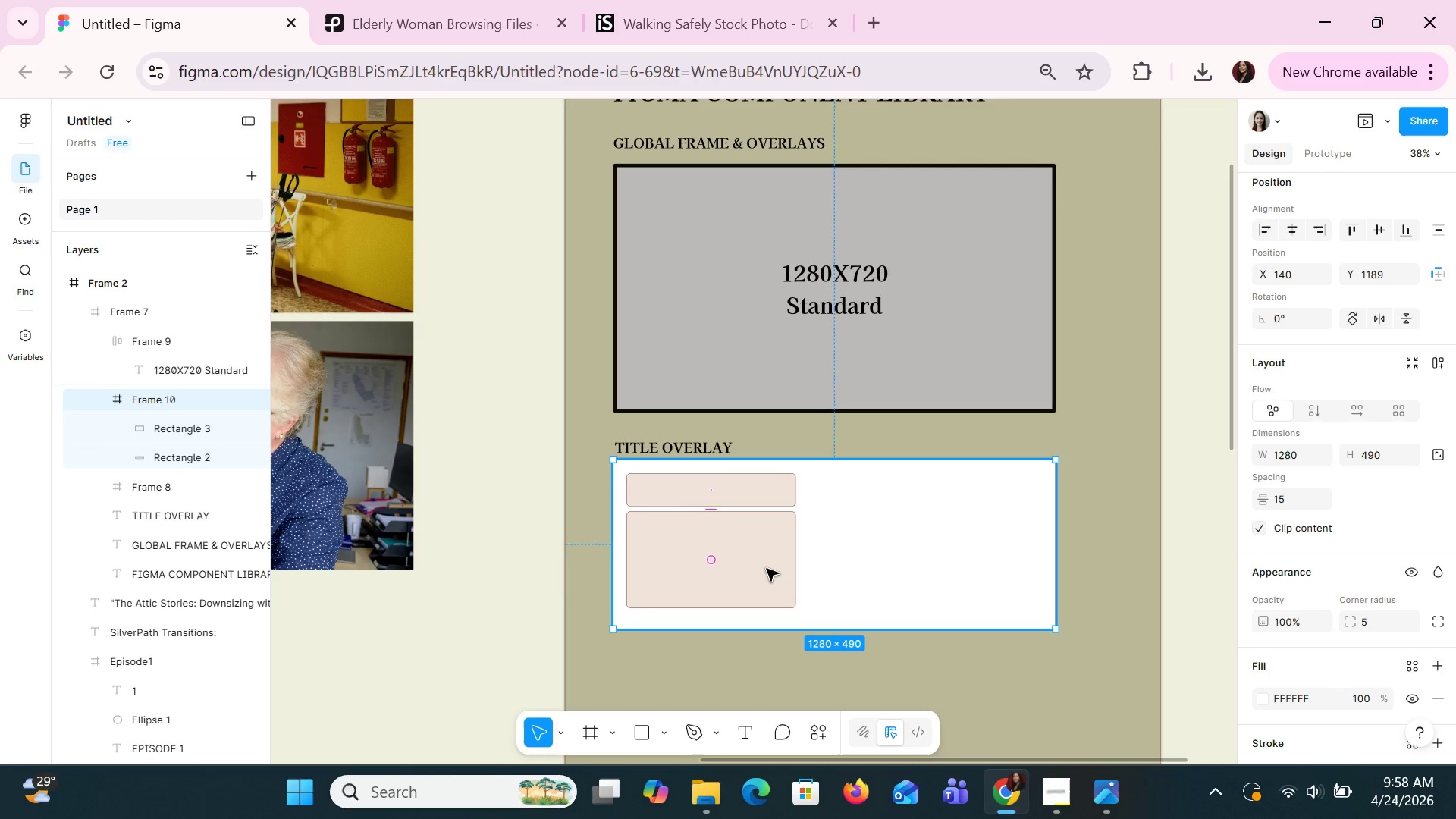 
double_click([766, 568])
 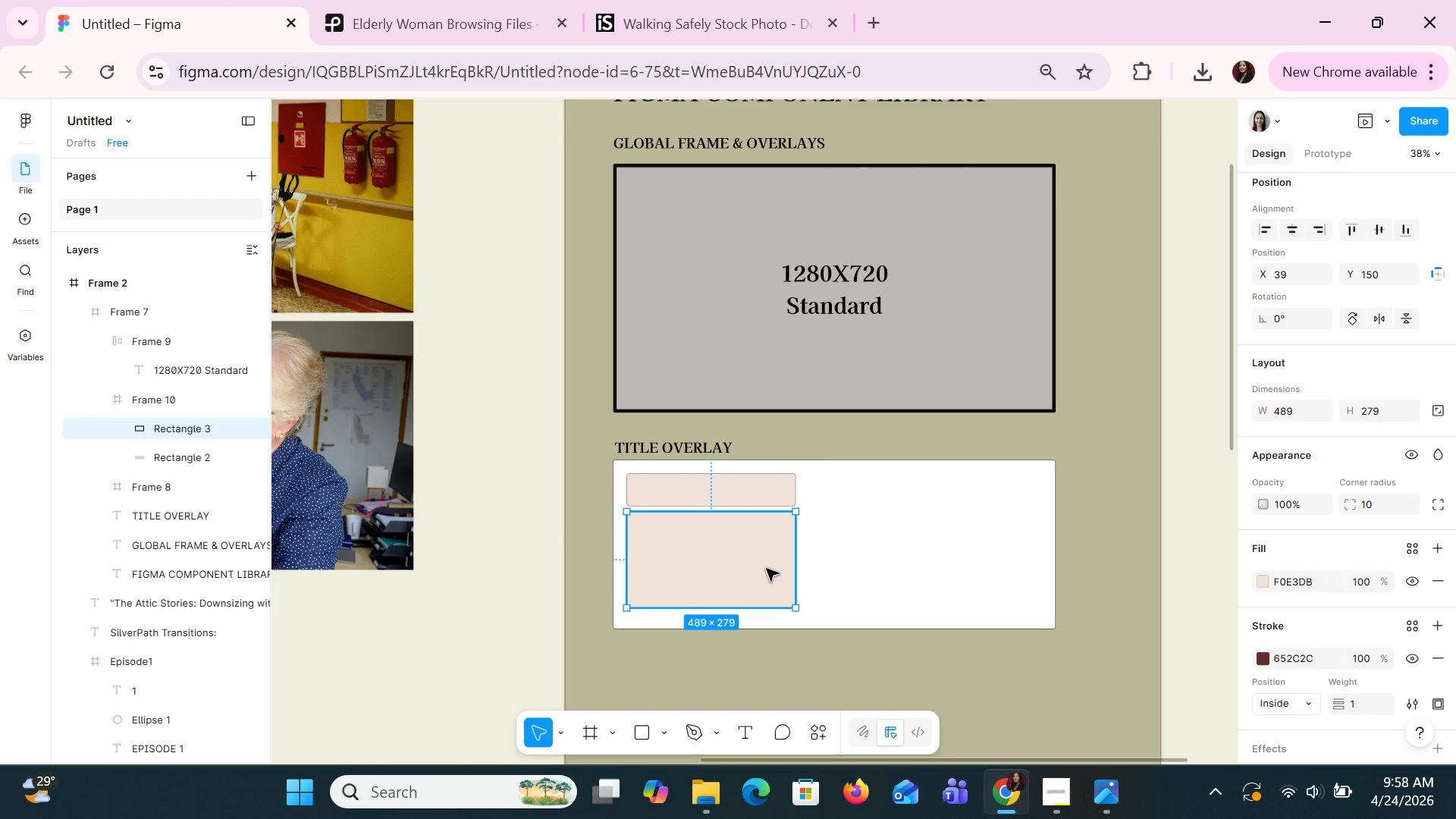 
left_click([930, 563])
 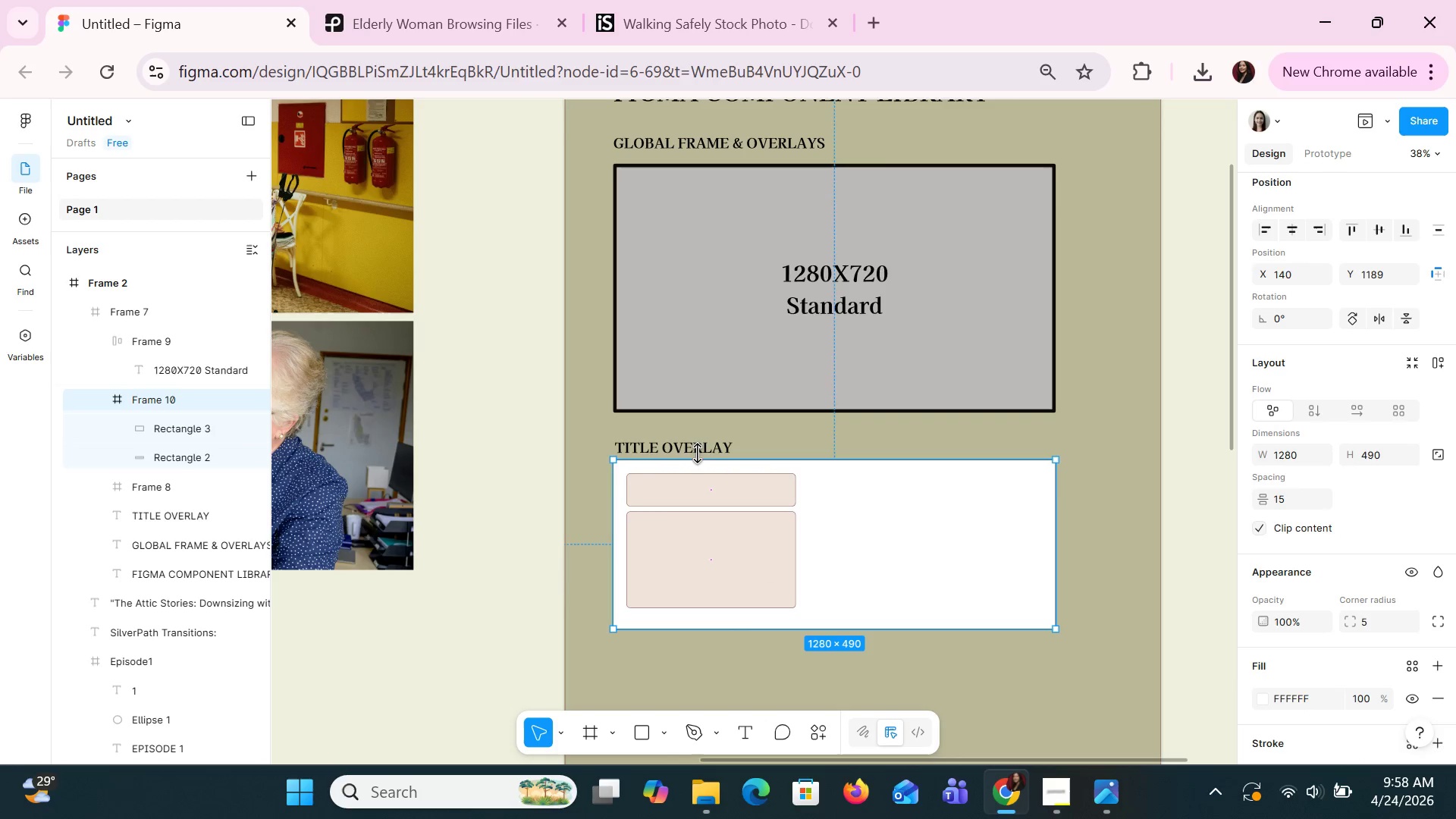 
double_click([698, 450])
 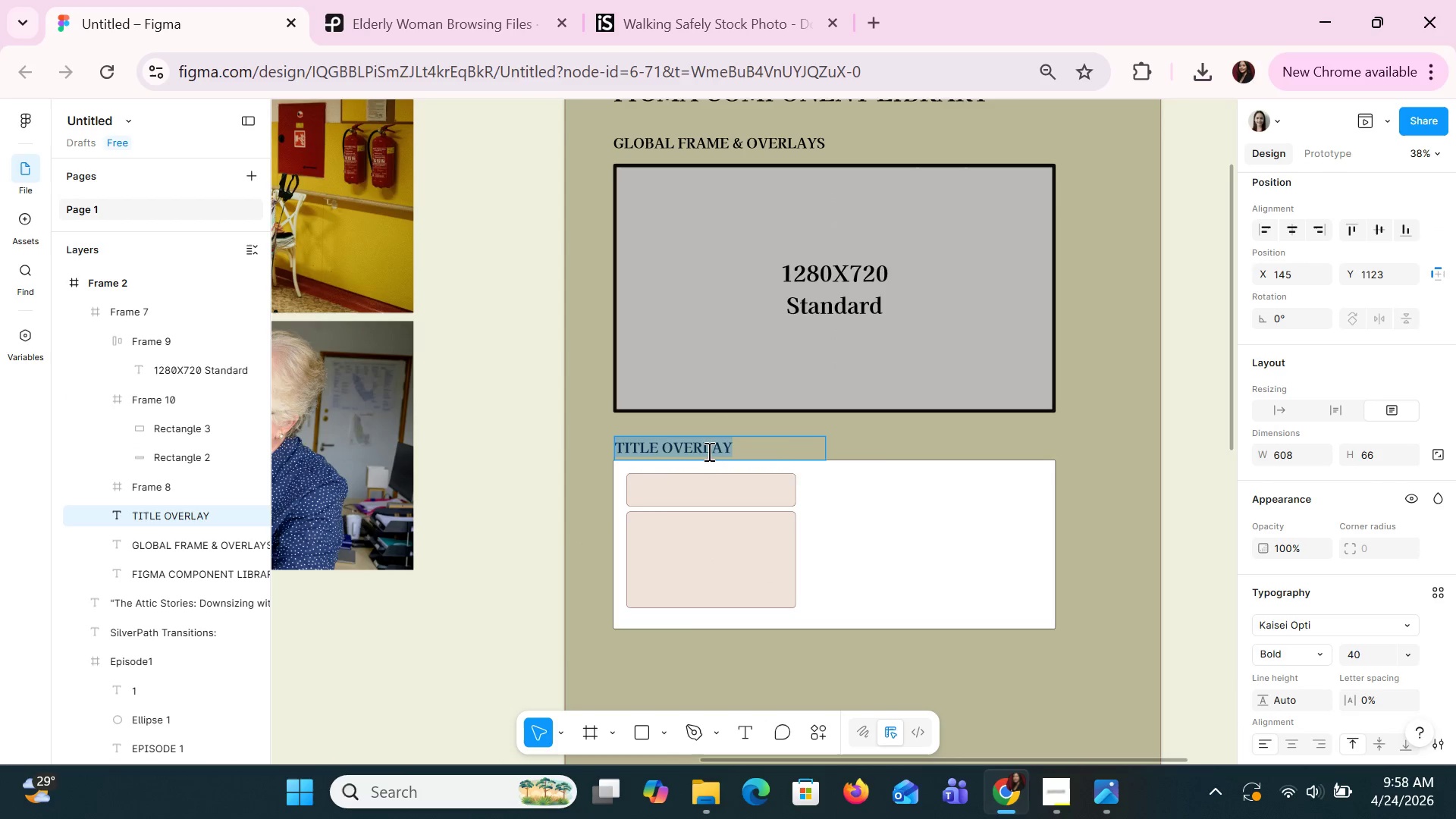 
left_click([905, 485])
 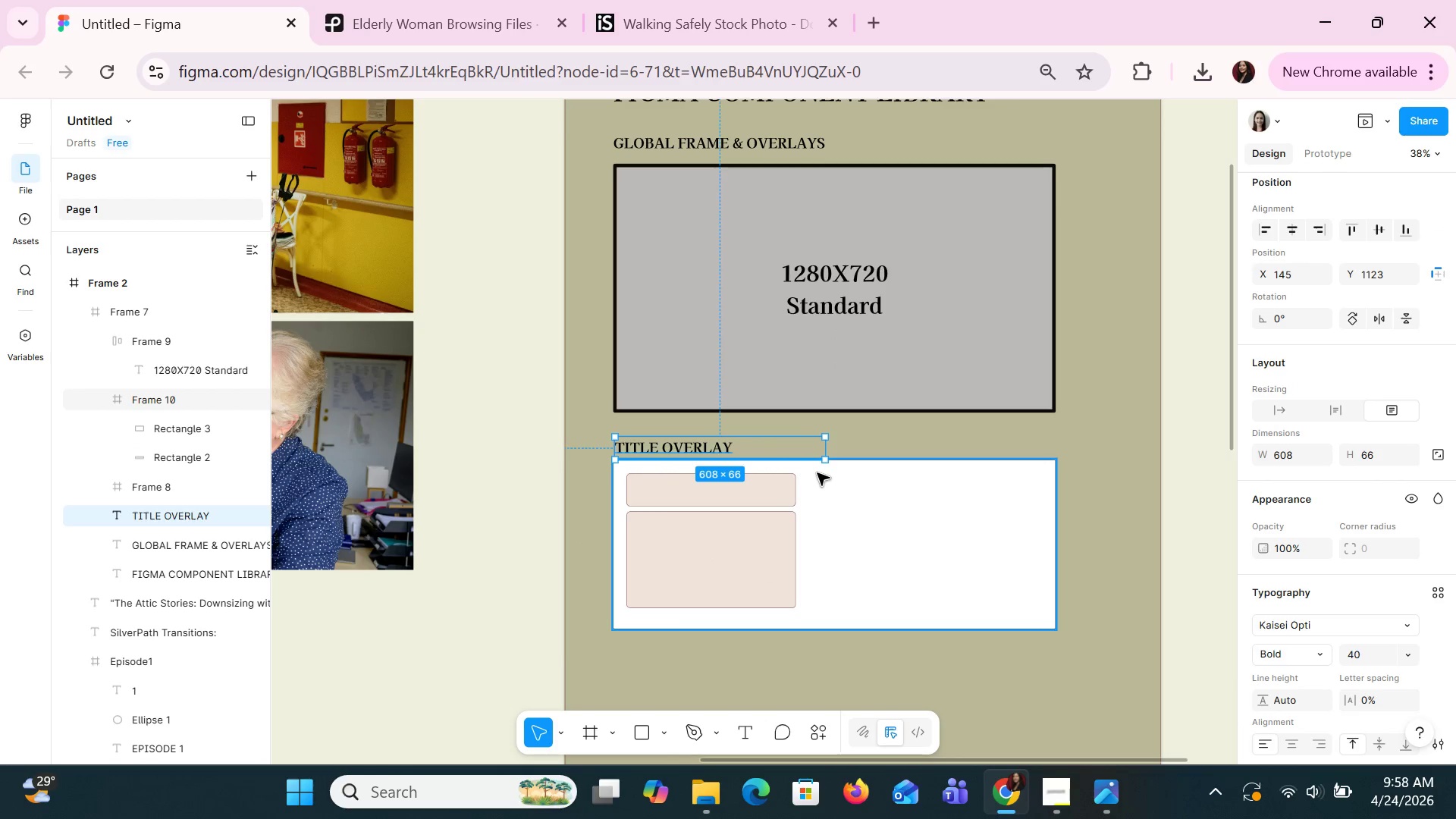 
key(Control+C)
 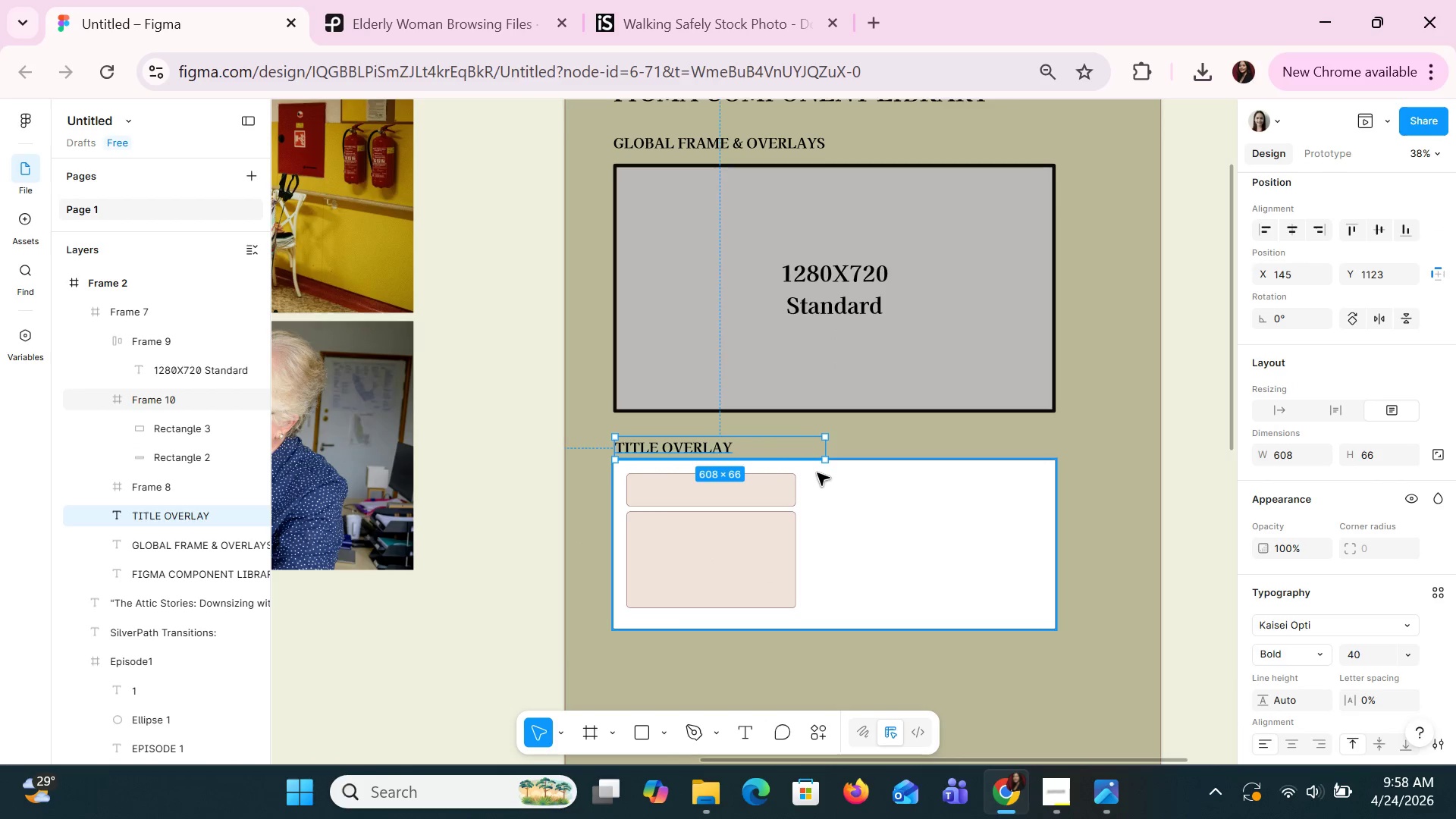 
key(Control+V)
 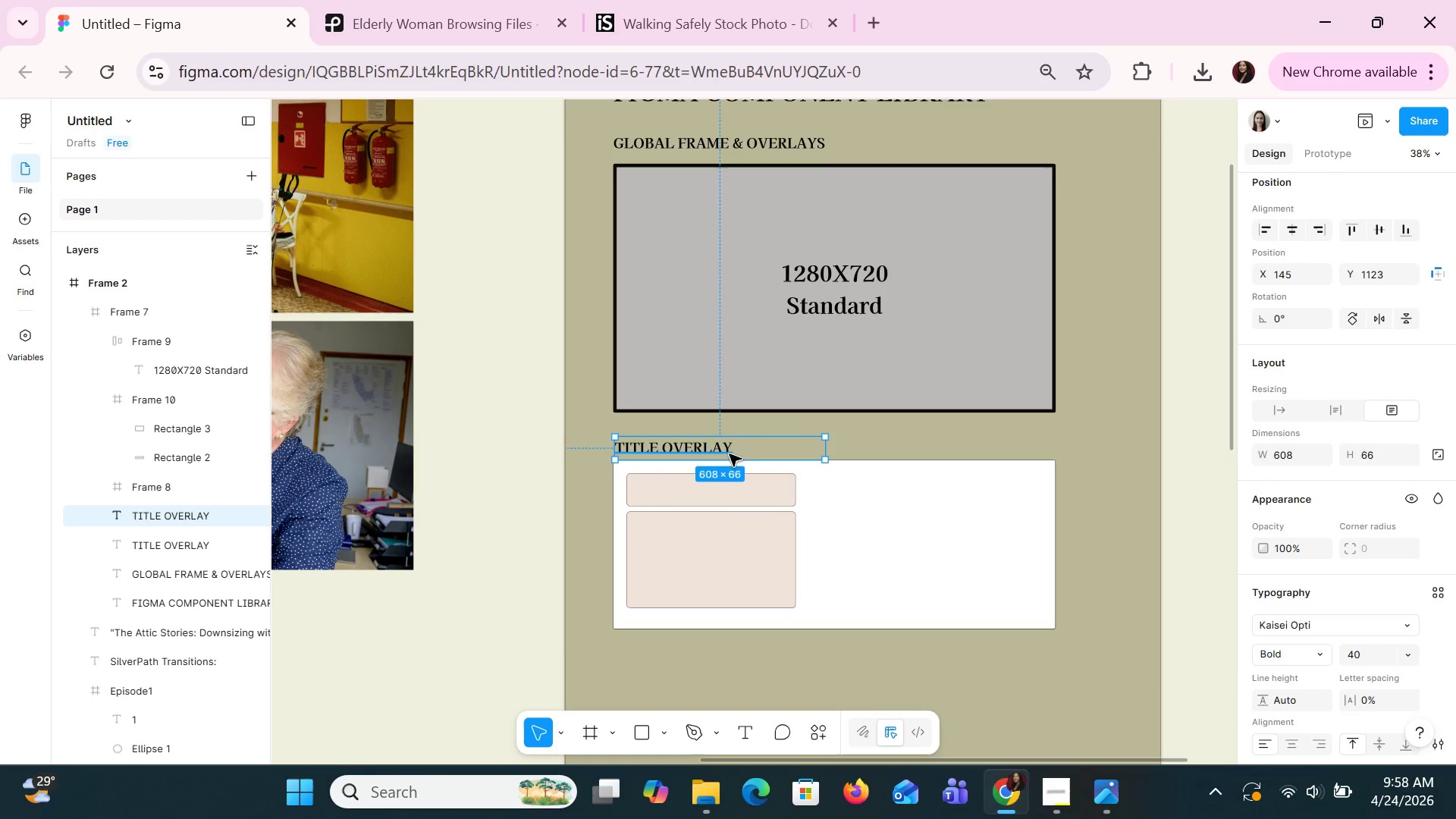 
left_click_drag(start_coordinate=[727, 445], to_coordinate=[762, 488])
 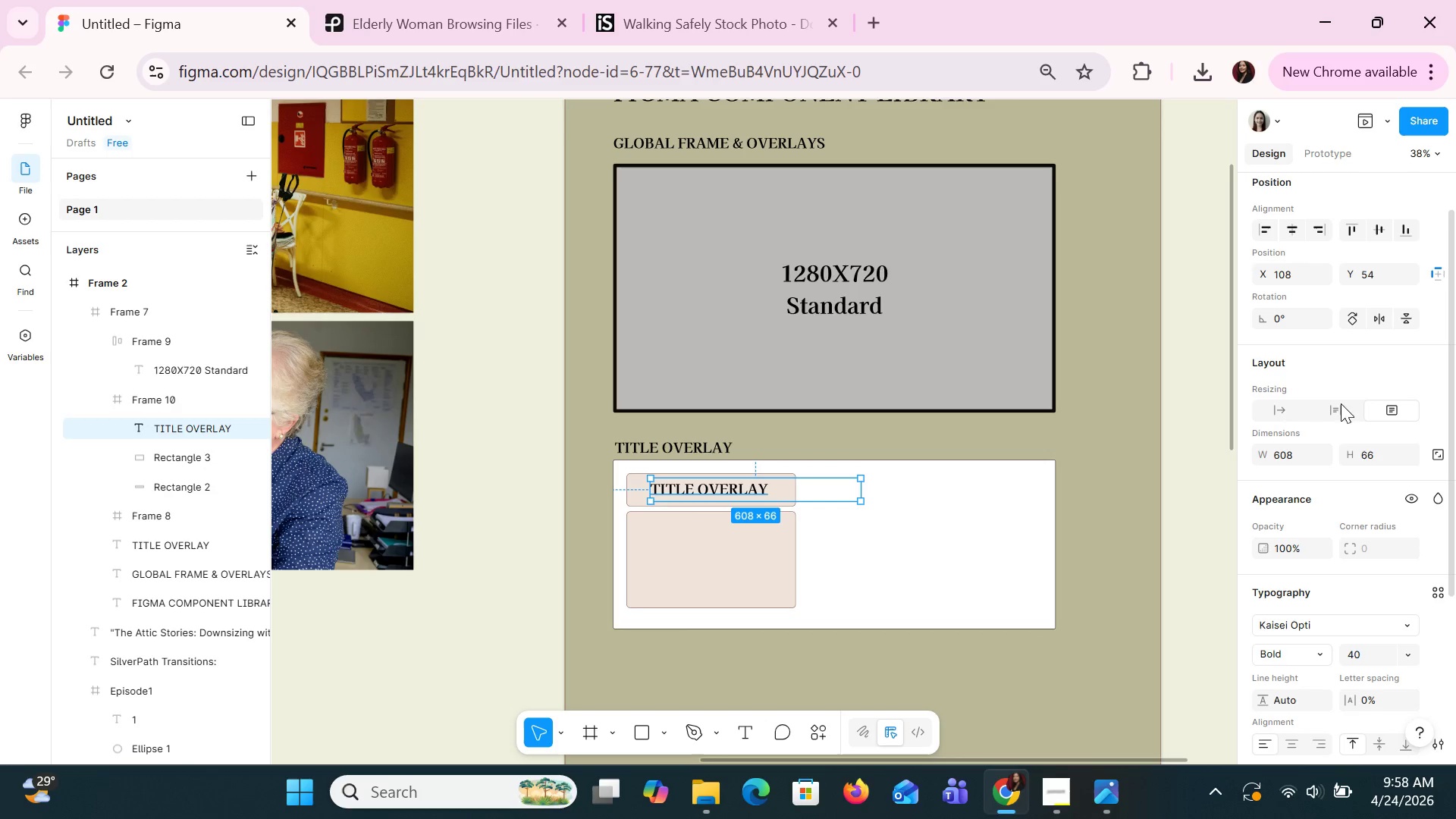 
scroll: coordinate [1323, 500], scroll_direction: down, amount: 1.0
 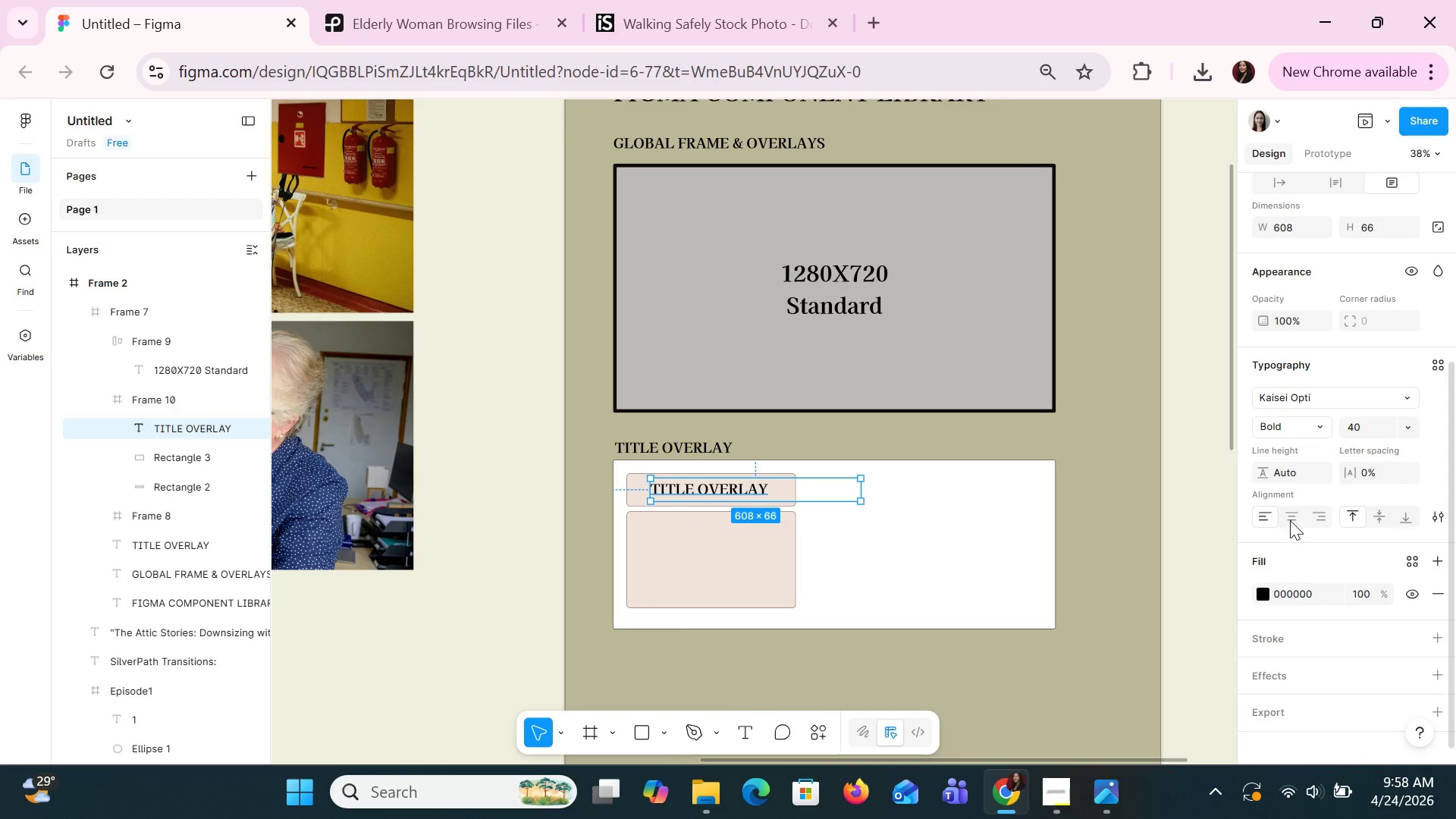 
left_click([1293, 520])
 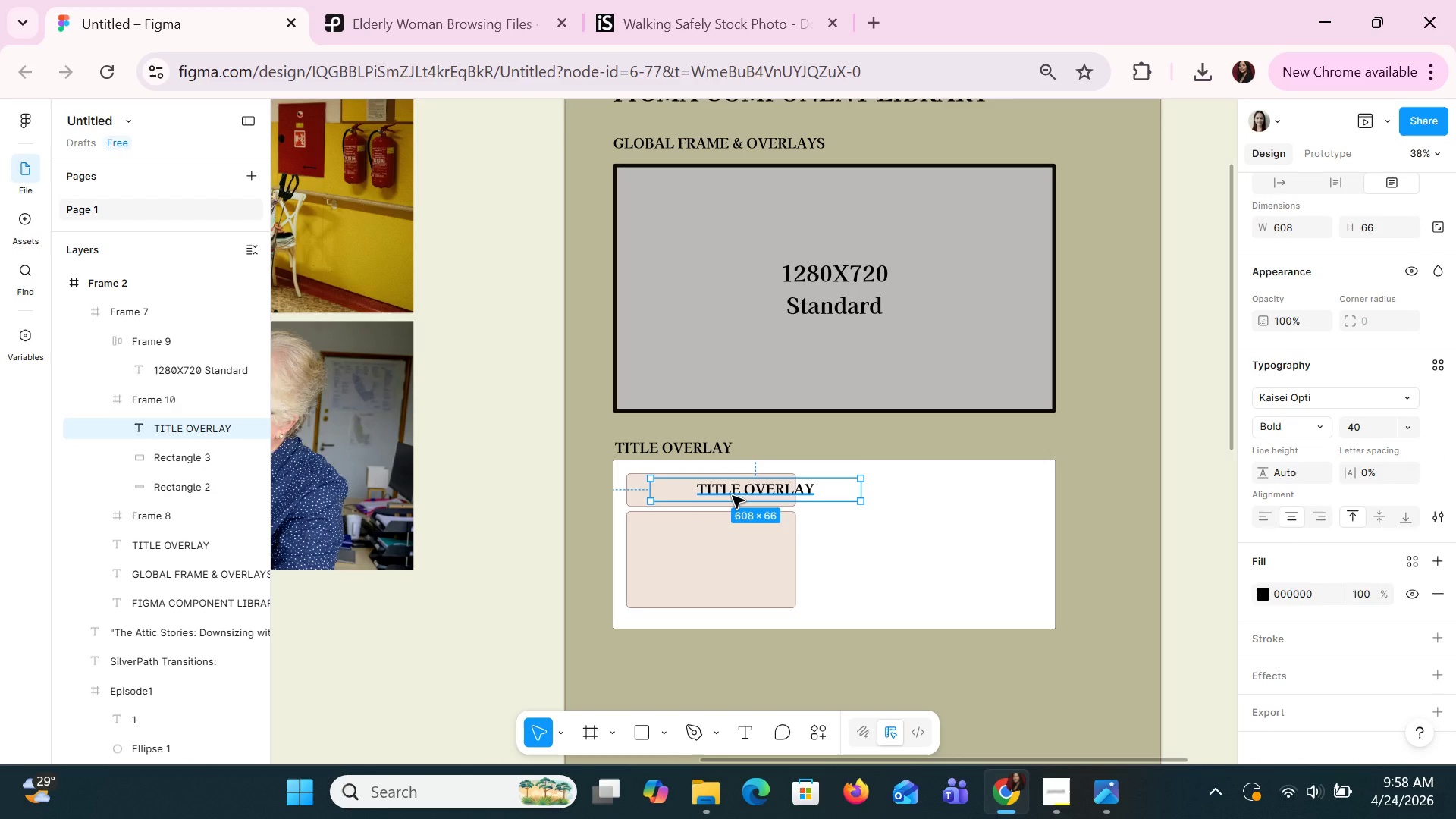 
key(Shift+A)
 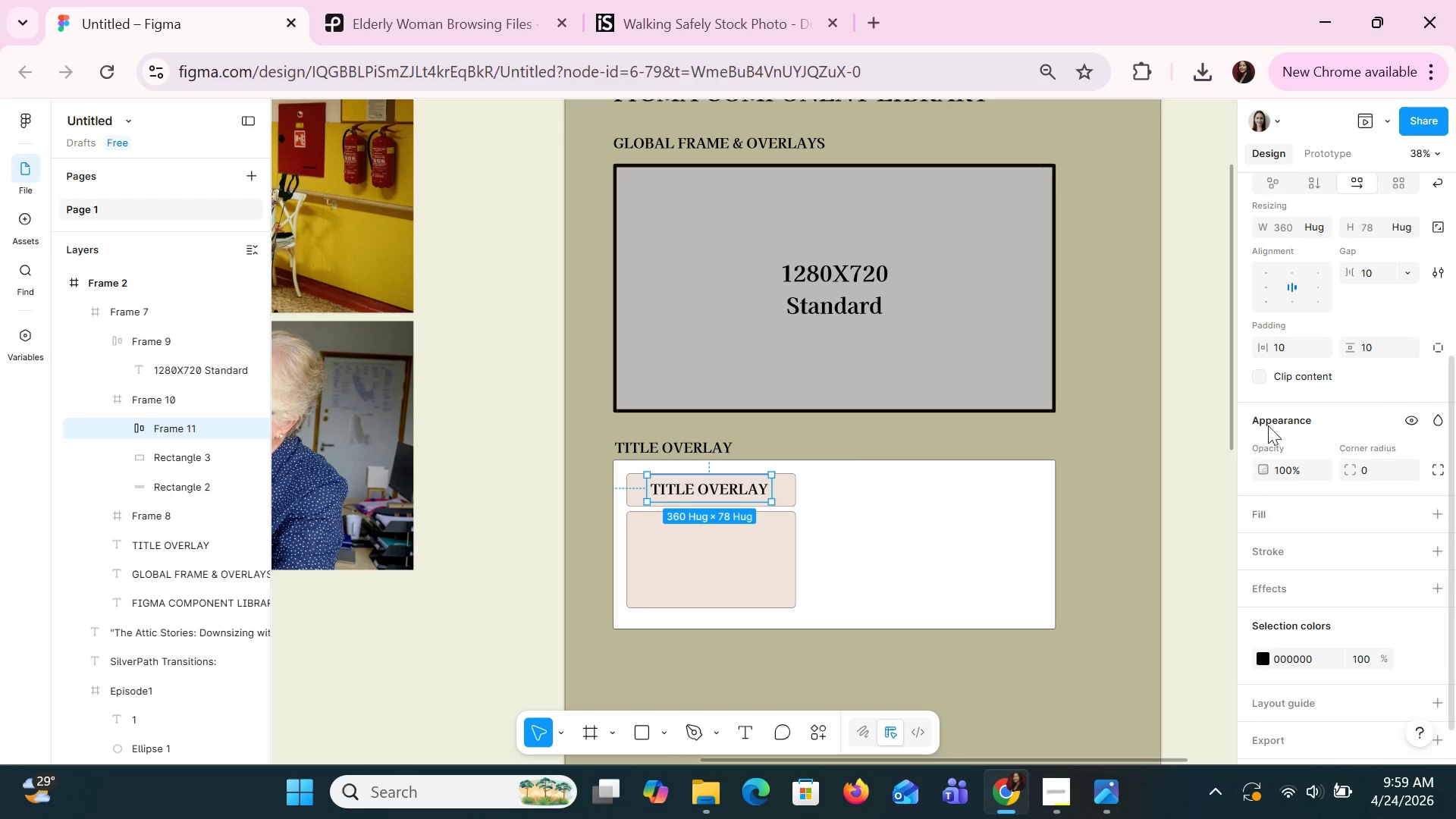 
left_click([822, 585])
 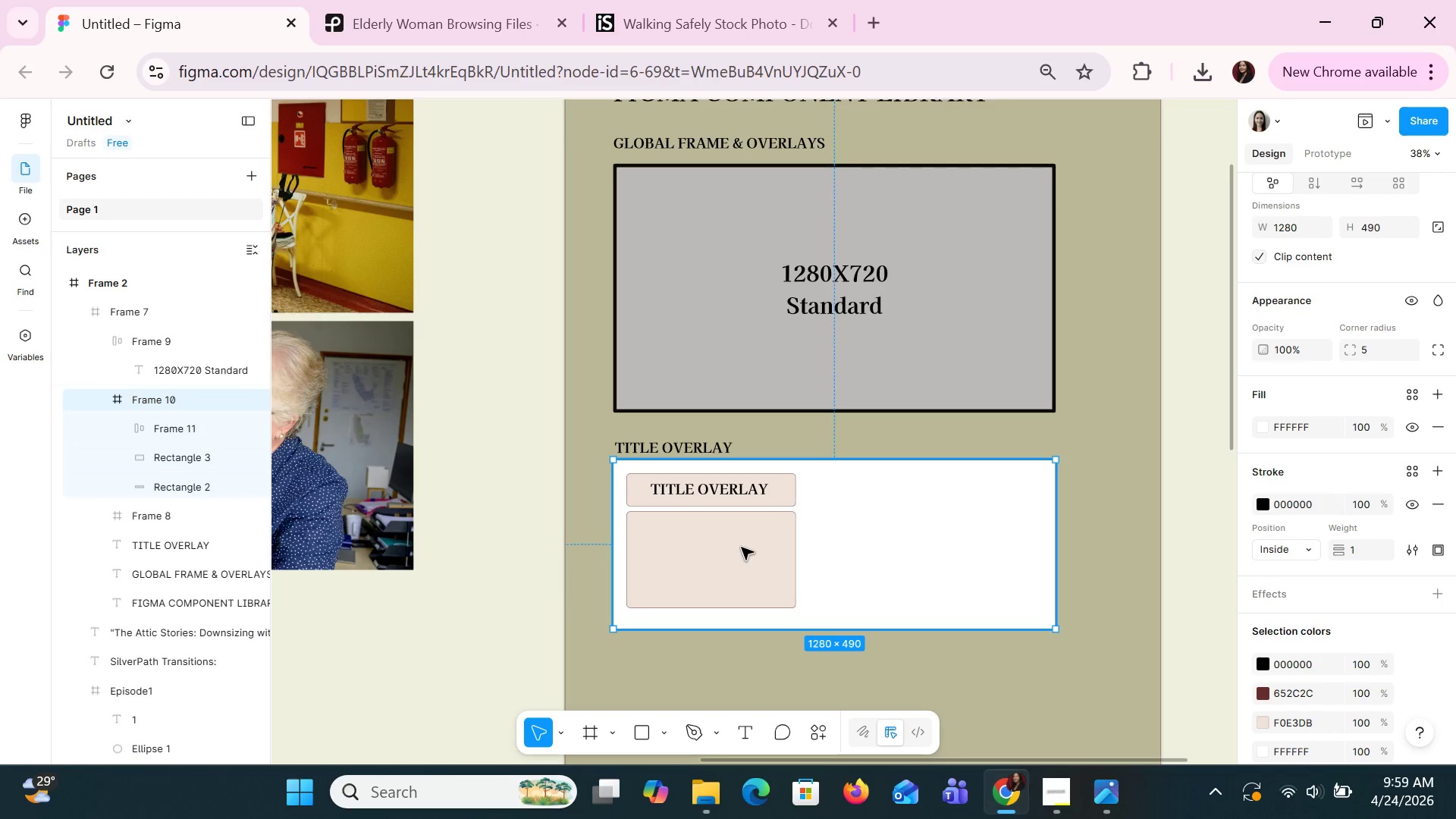 
double_click([733, 491])
 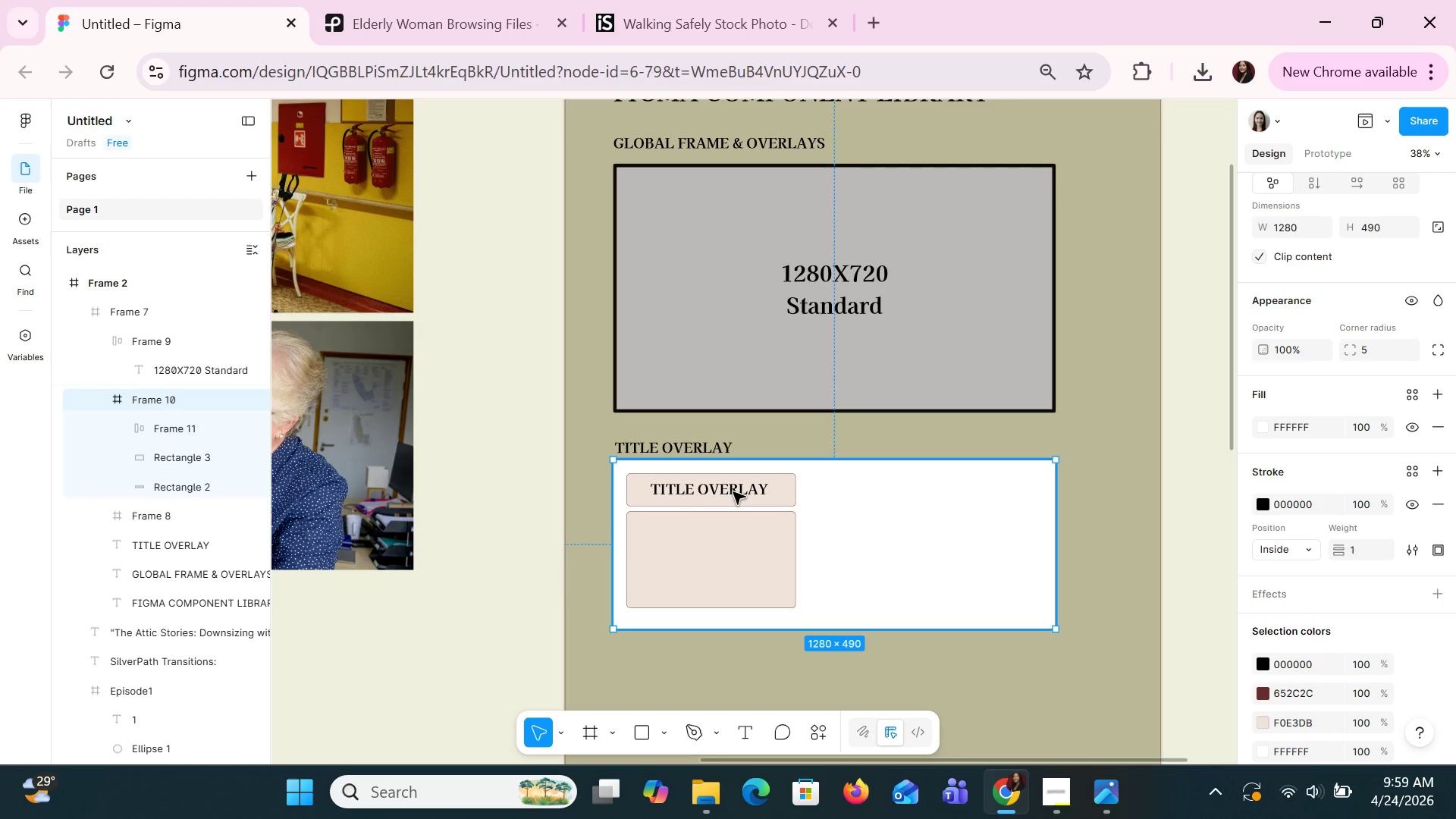 
triple_click([733, 491])
 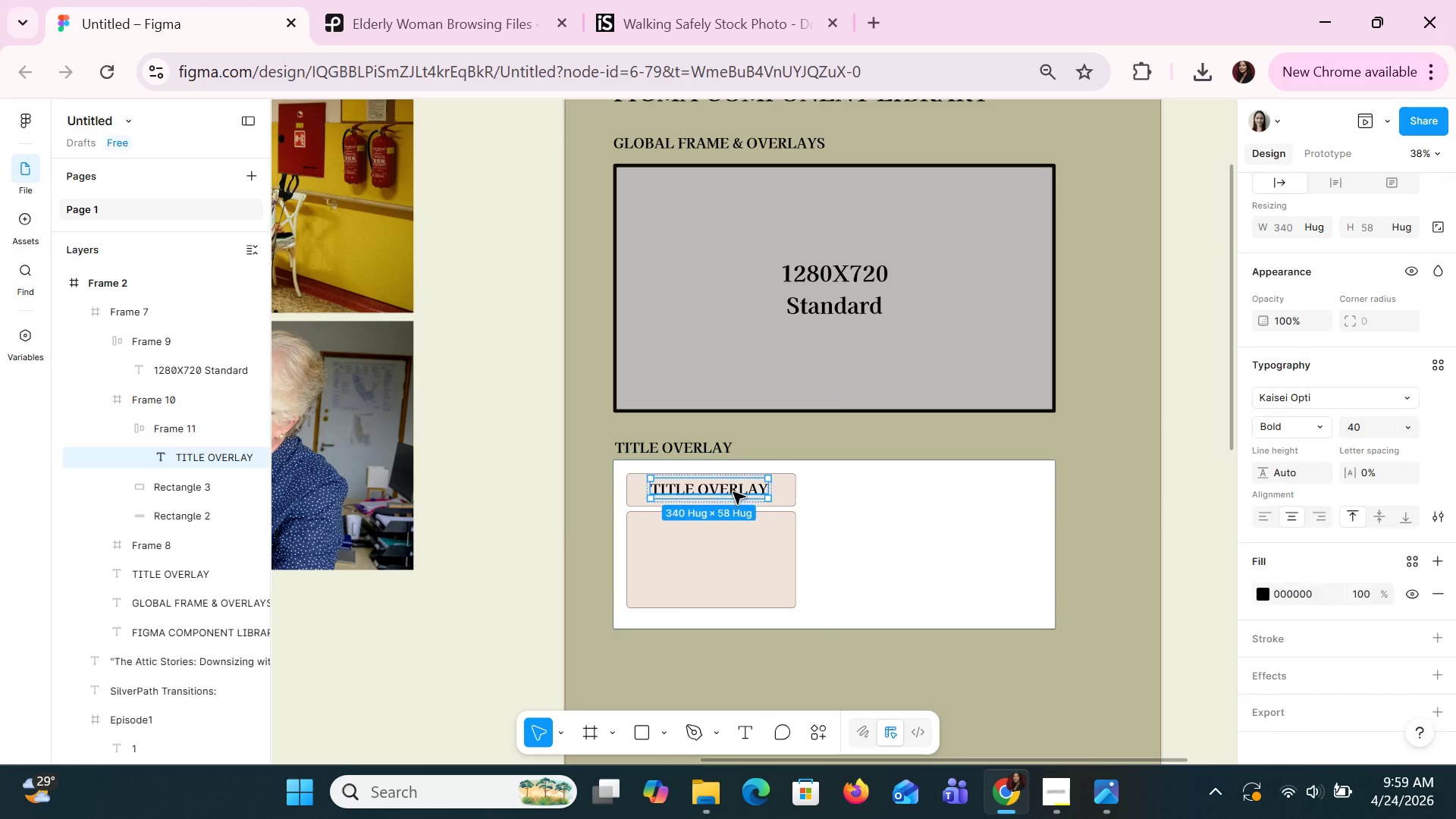 
double_click([733, 491])
 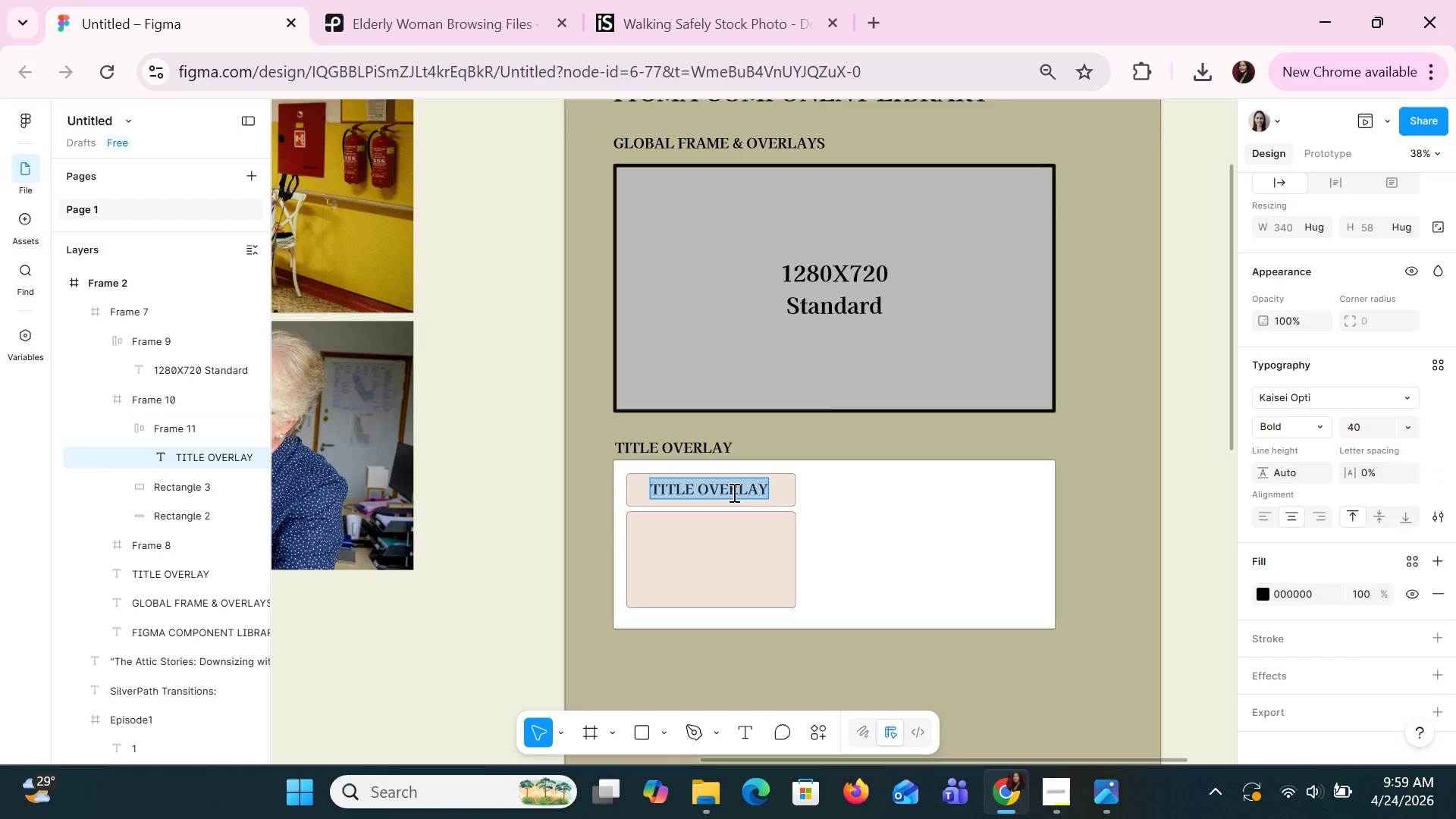 
type(Short Title)
 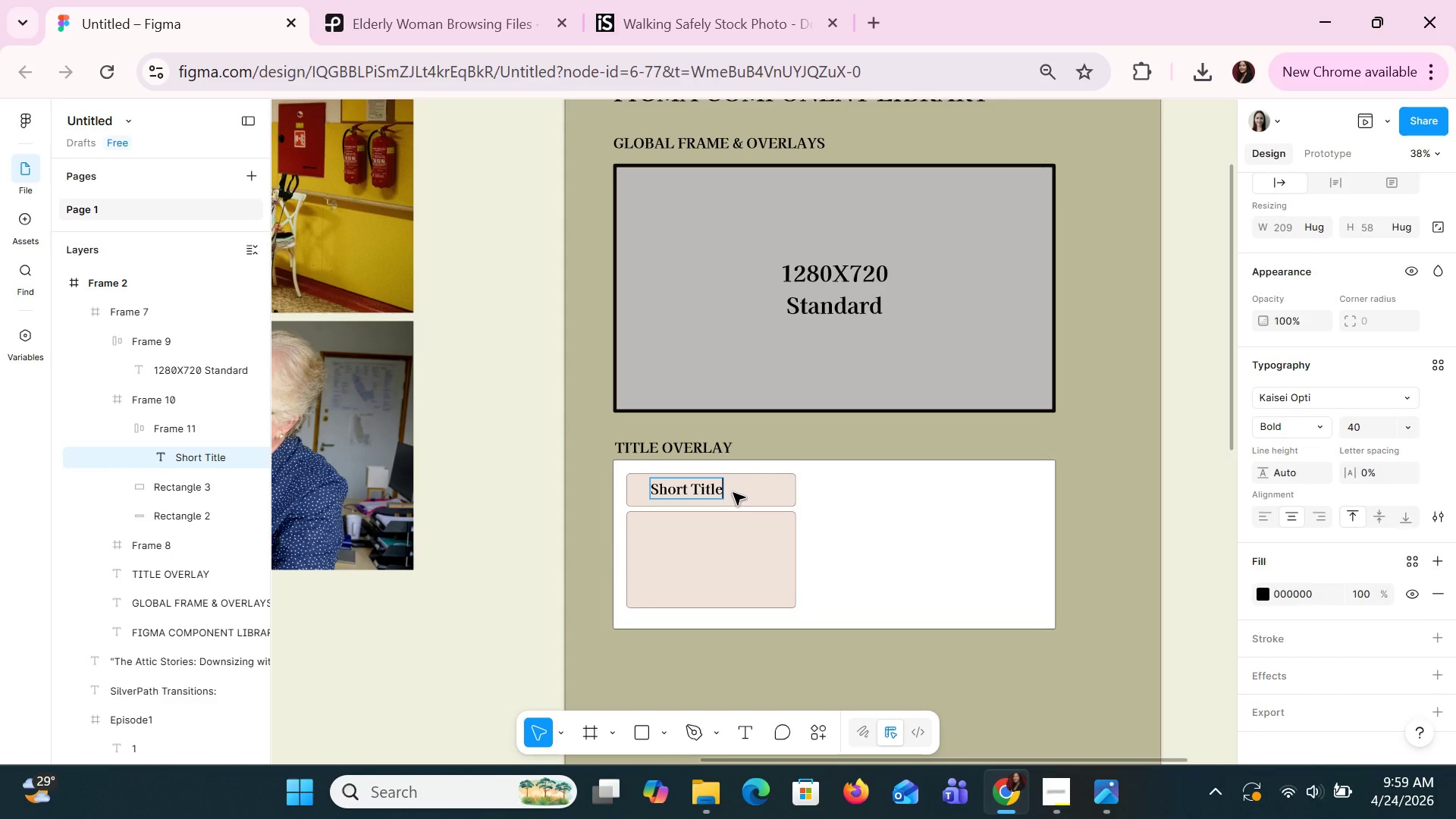 
left_click([869, 505])
 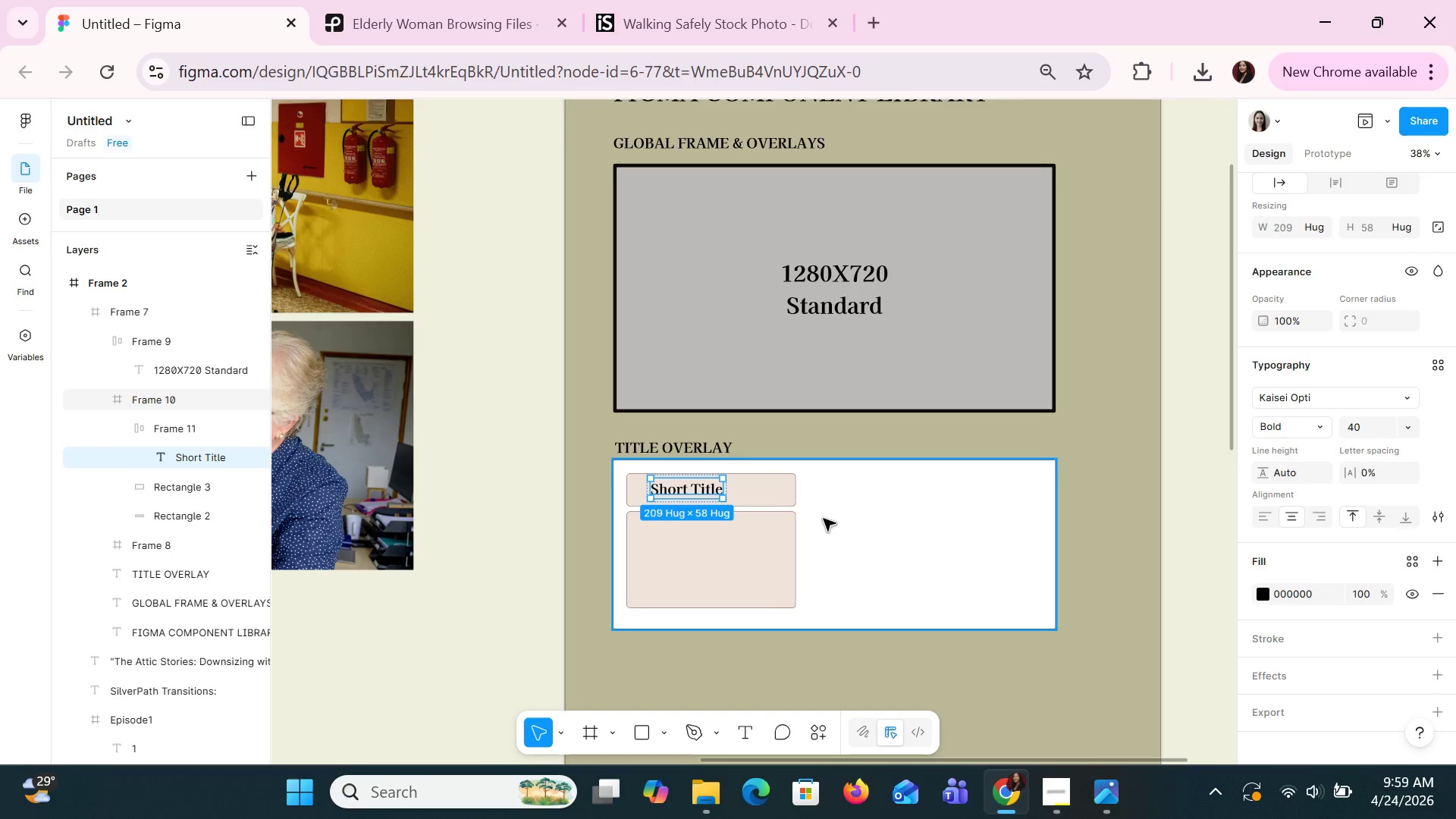 
left_click([864, 526])
 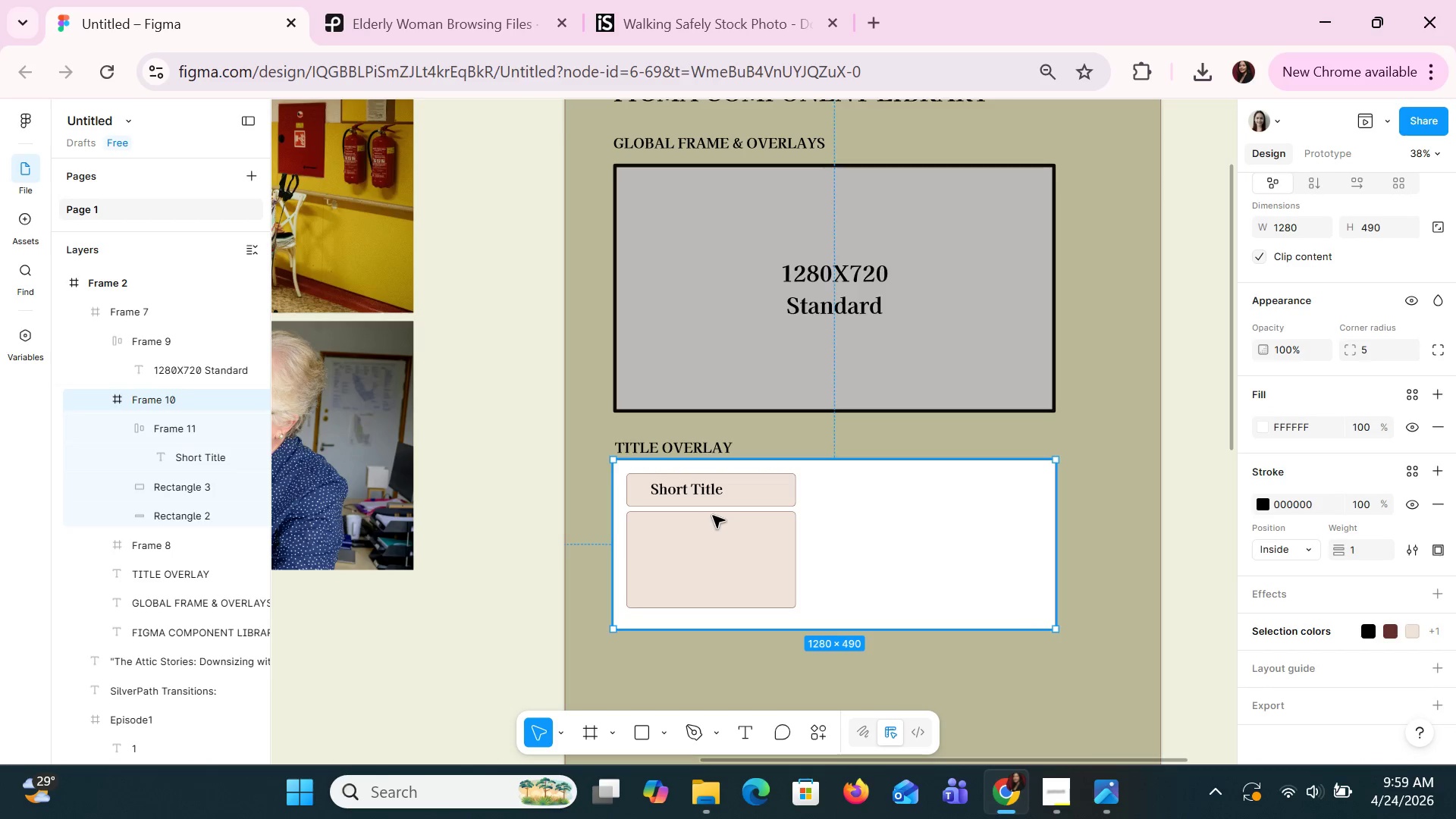 
double_click([699, 491])
 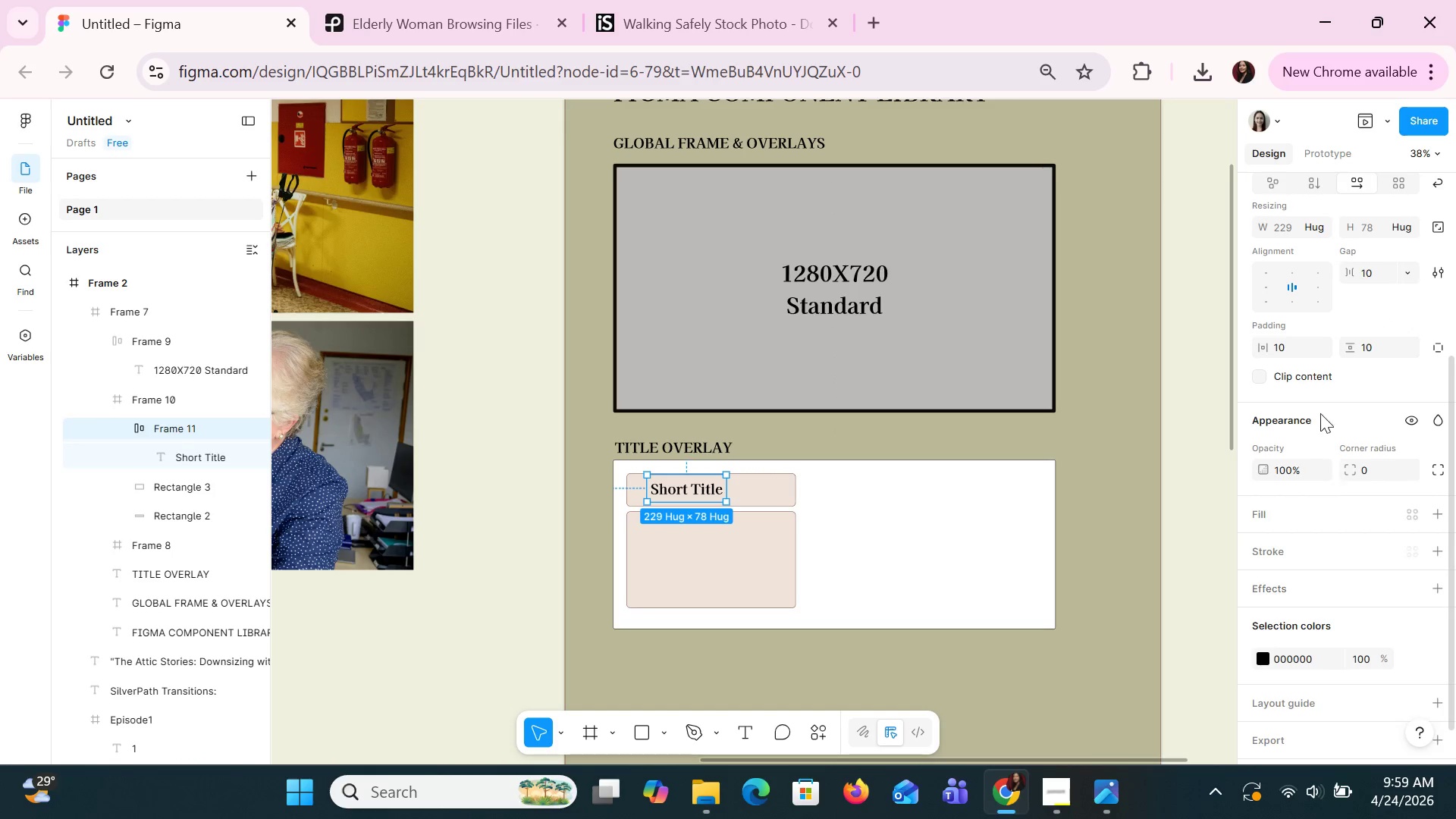 
left_click([1291, 286])
 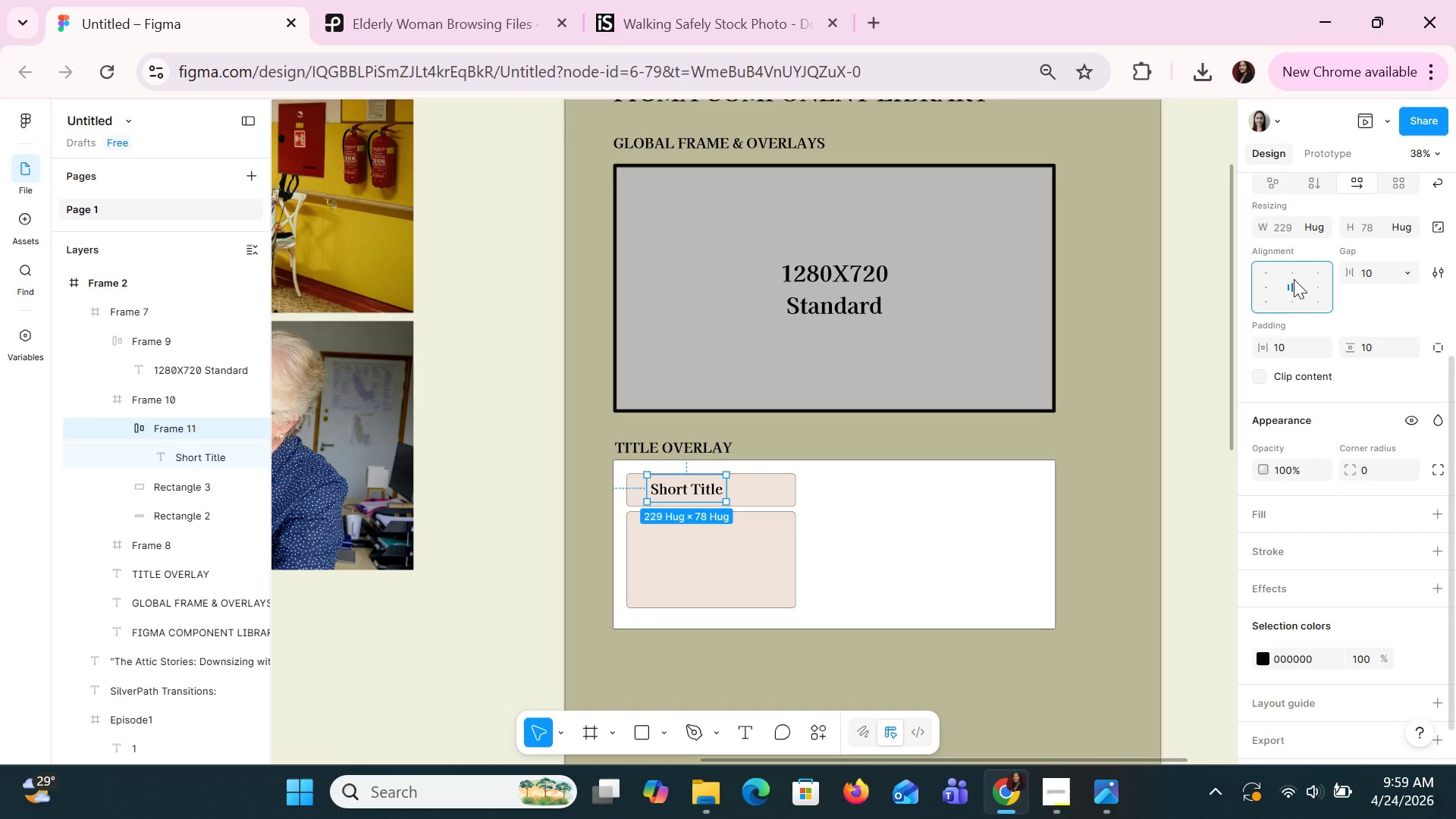 
left_click([1293, 273])
 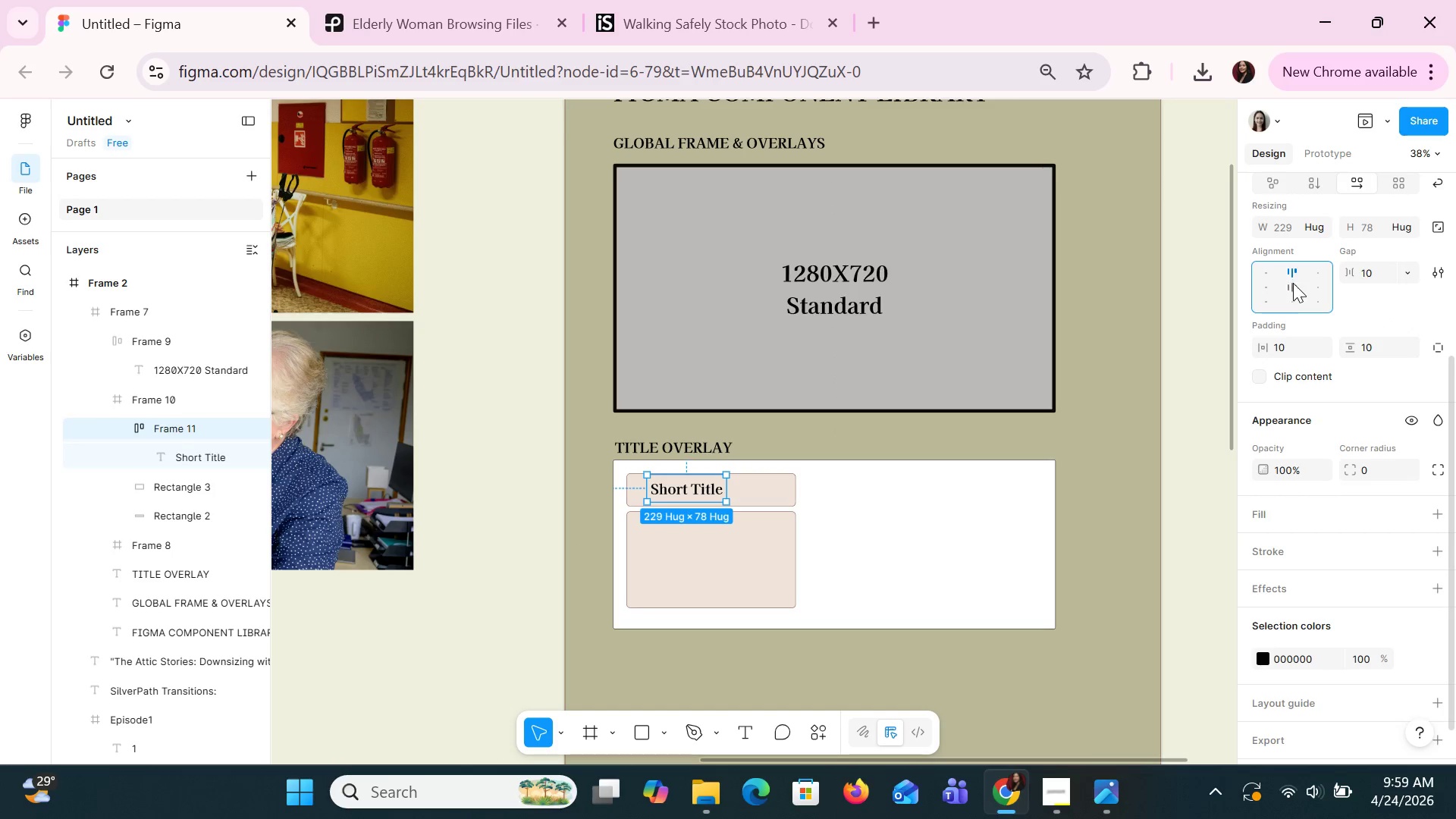 
left_click([1293, 287])
 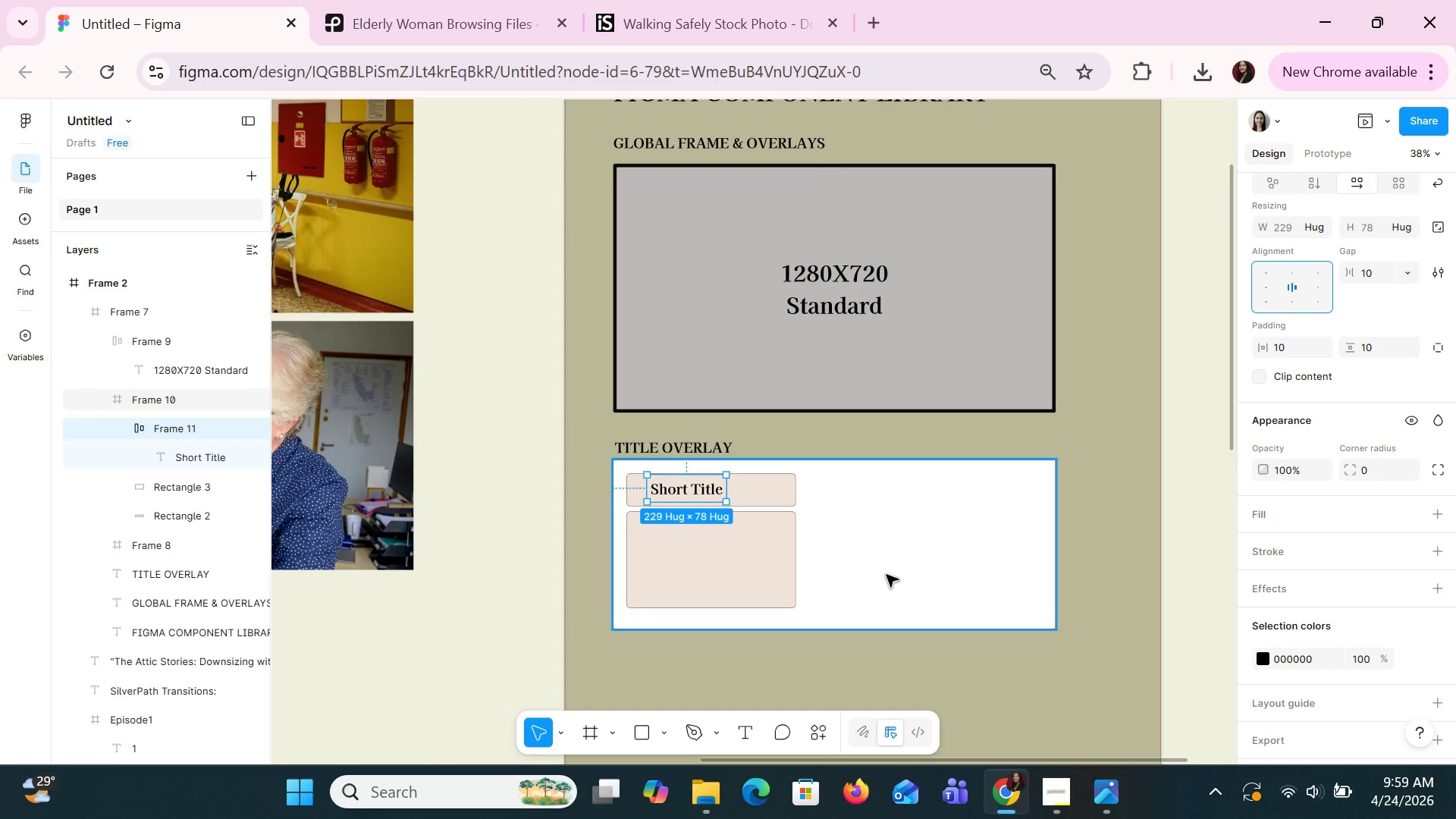 
hold_key(key=ArrowRight, duration=0.95)
 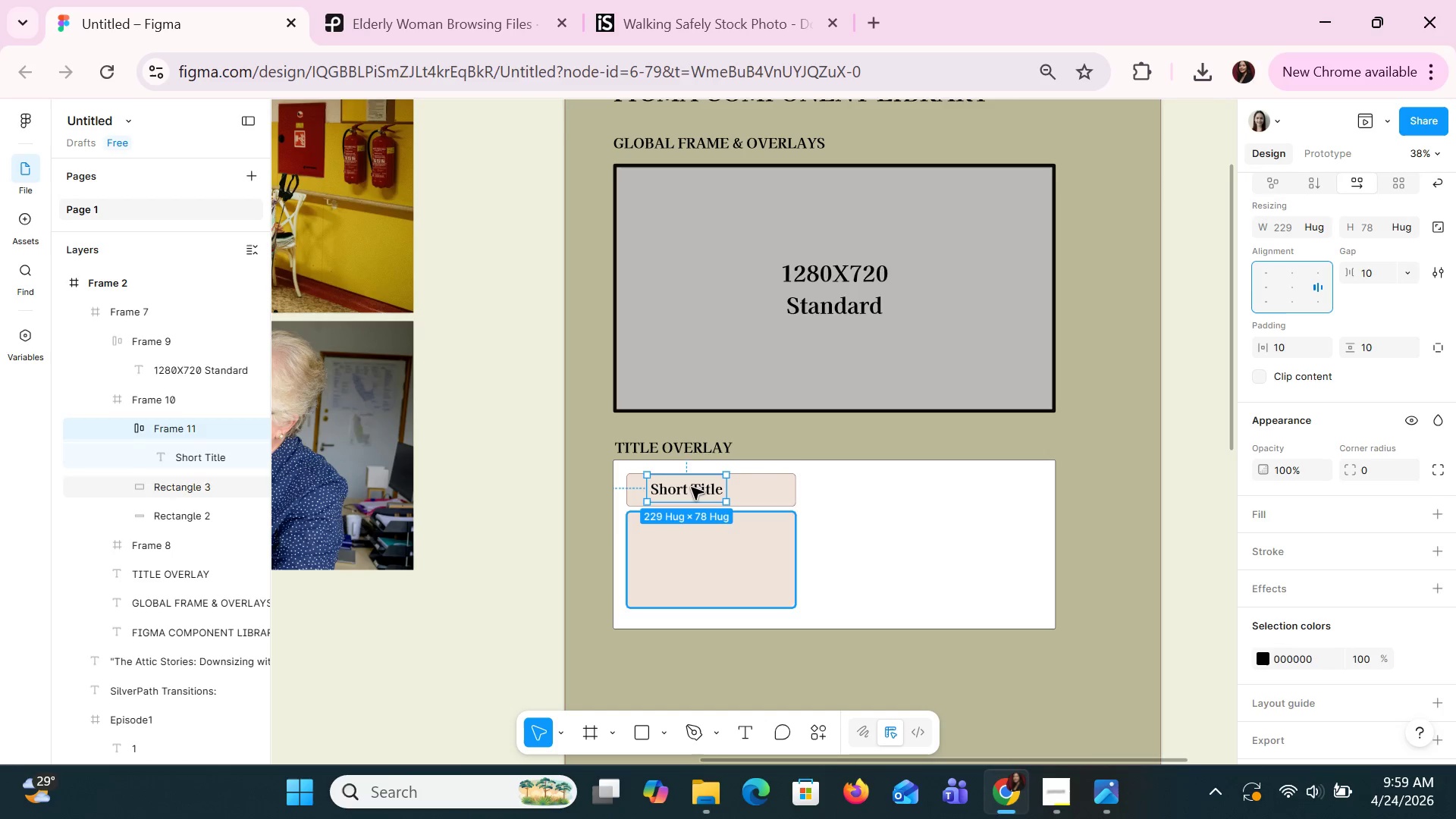 
left_click_drag(start_coordinate=[690, 494], to_coordinate=[714, 495])
 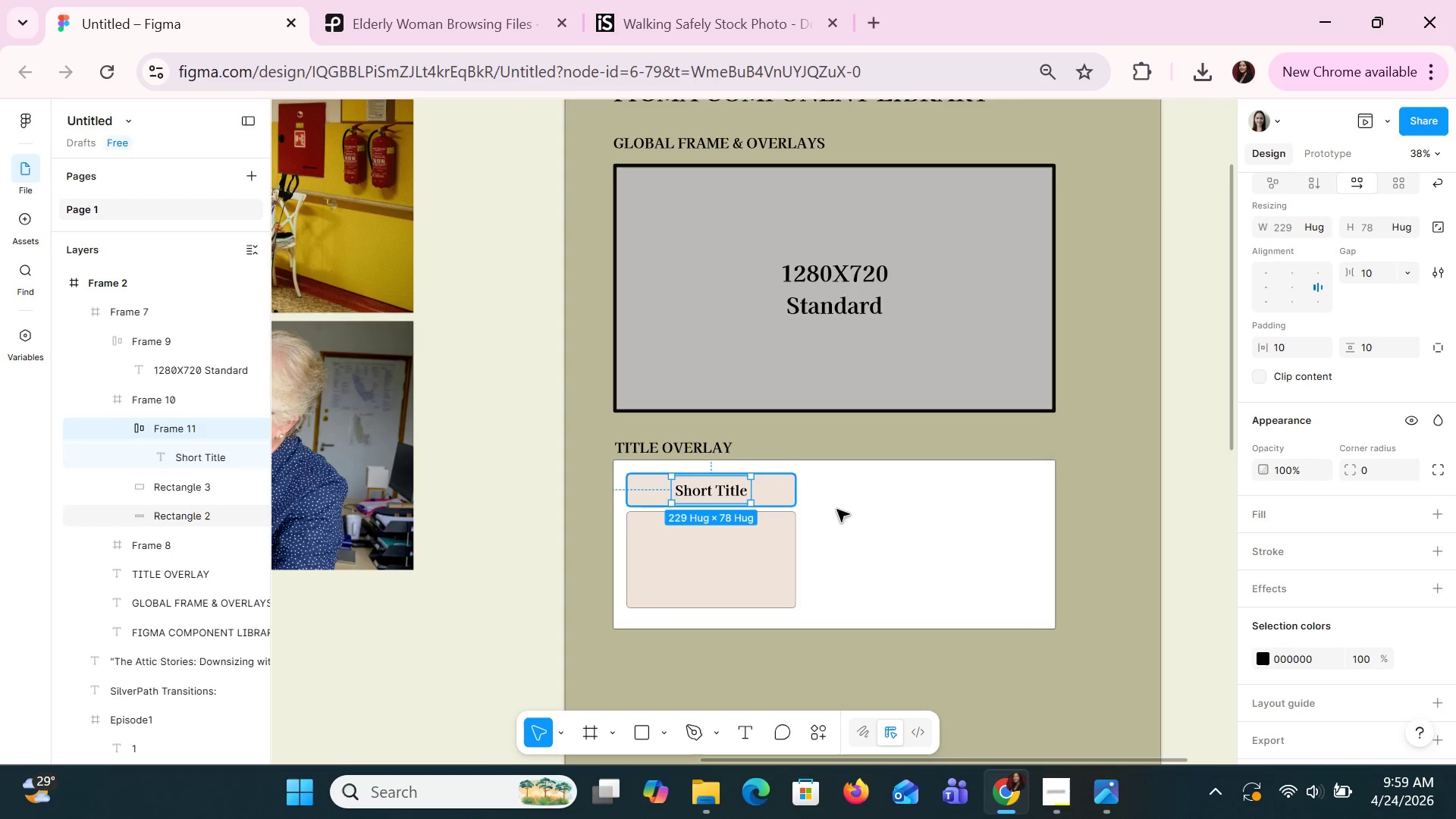 
left_click([937, 500])
 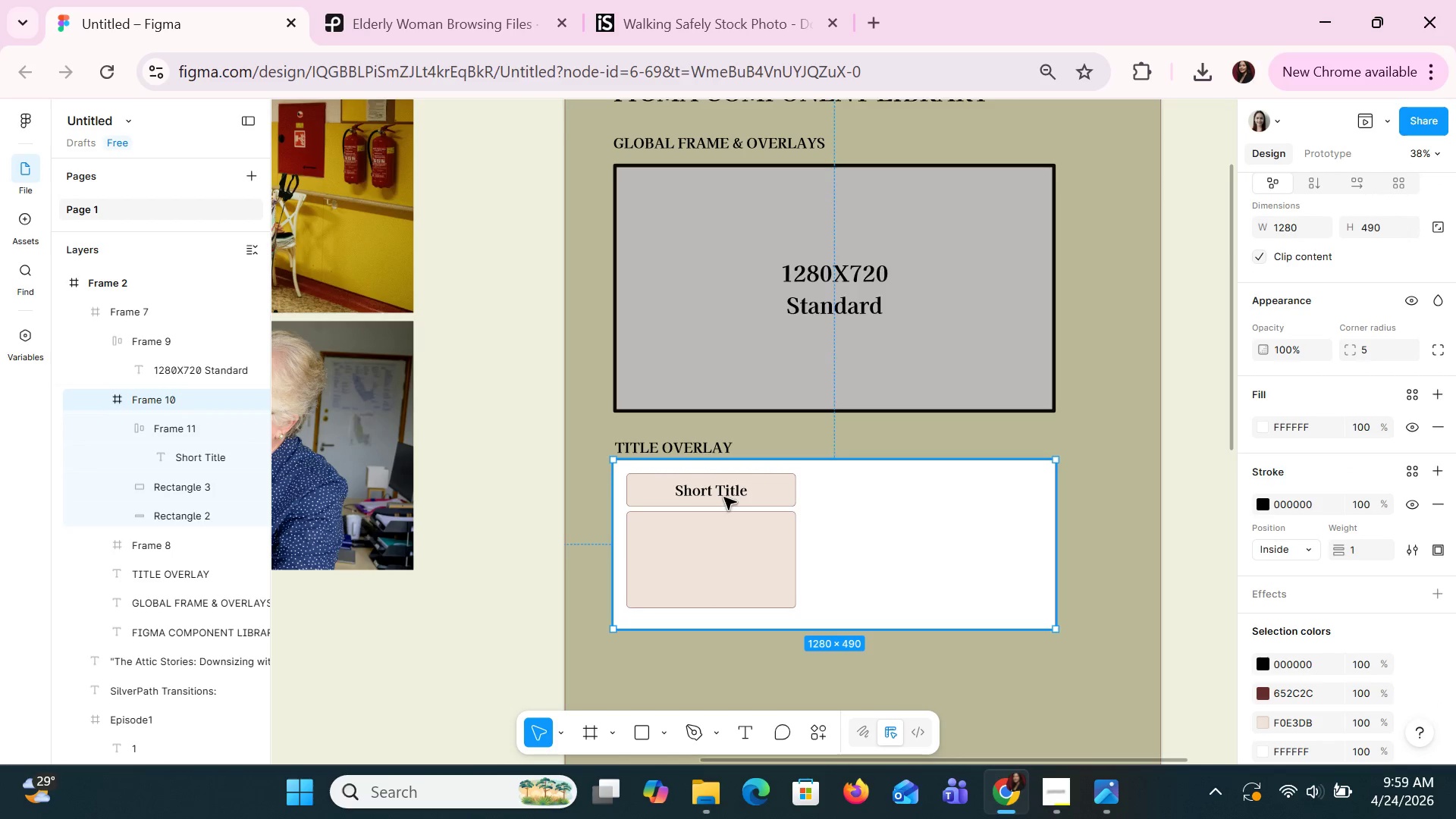 
double_click([723, 497])
 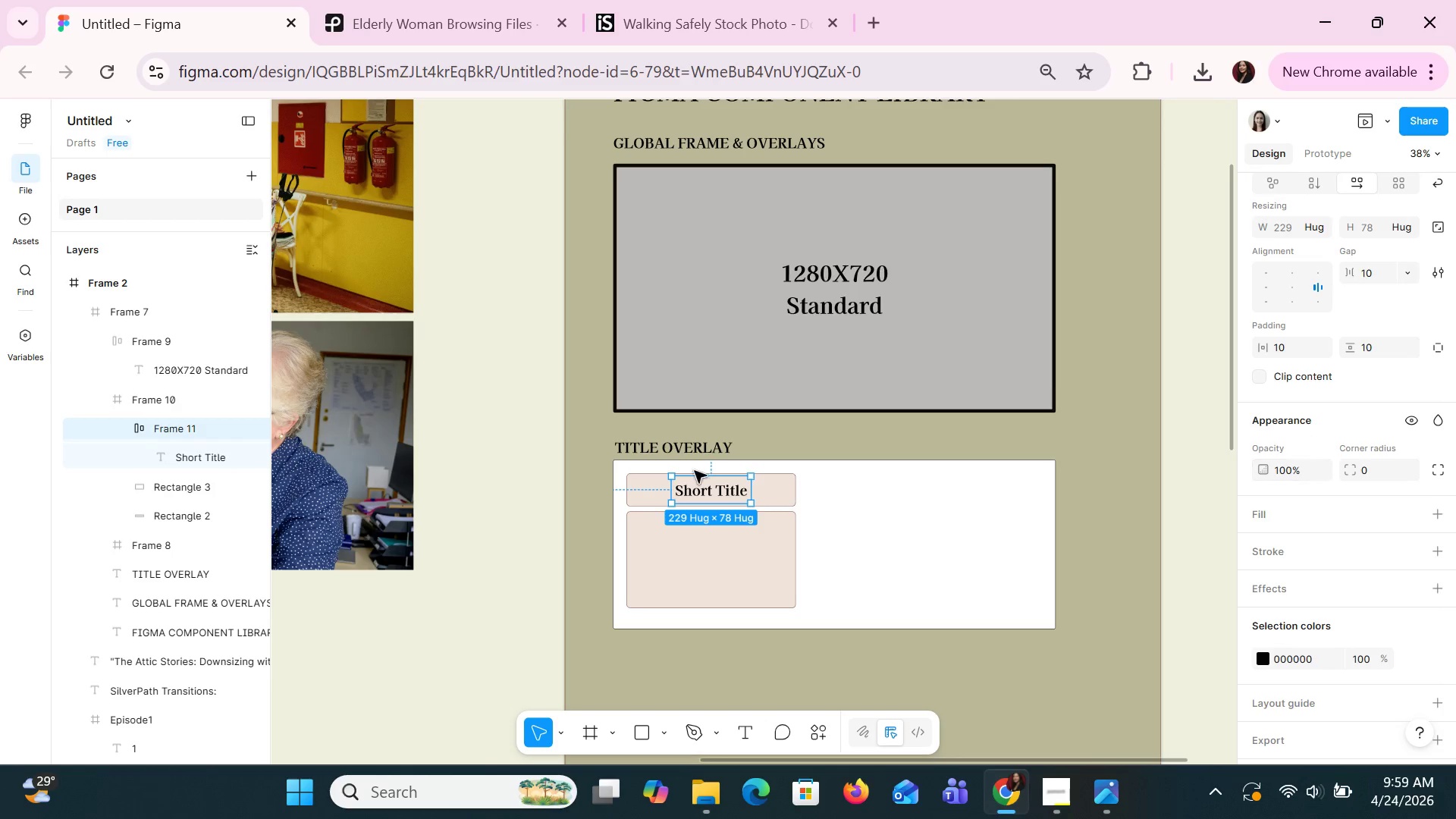 
double_click([685, 494])
 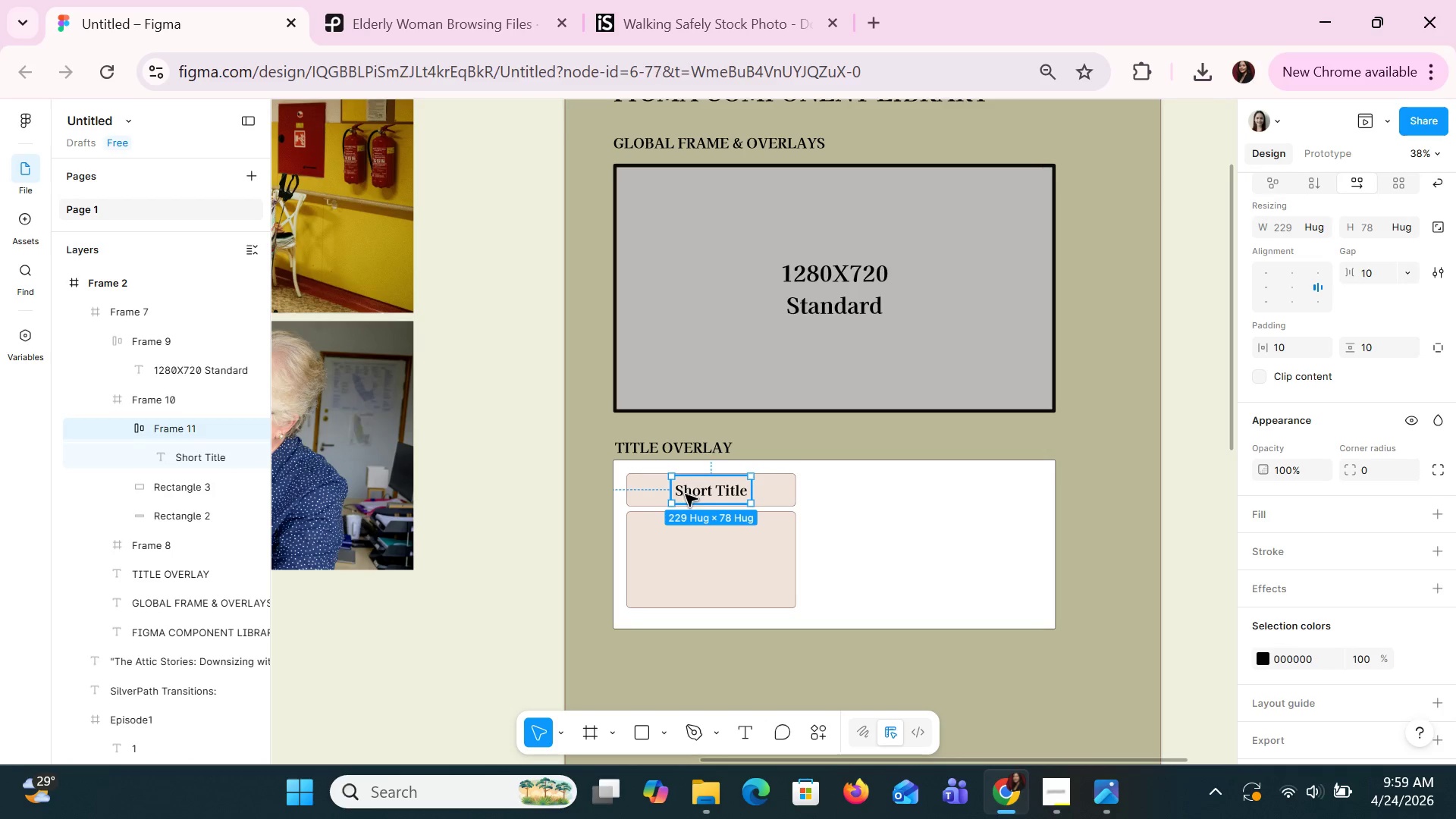 
triple_click([684, 494])
 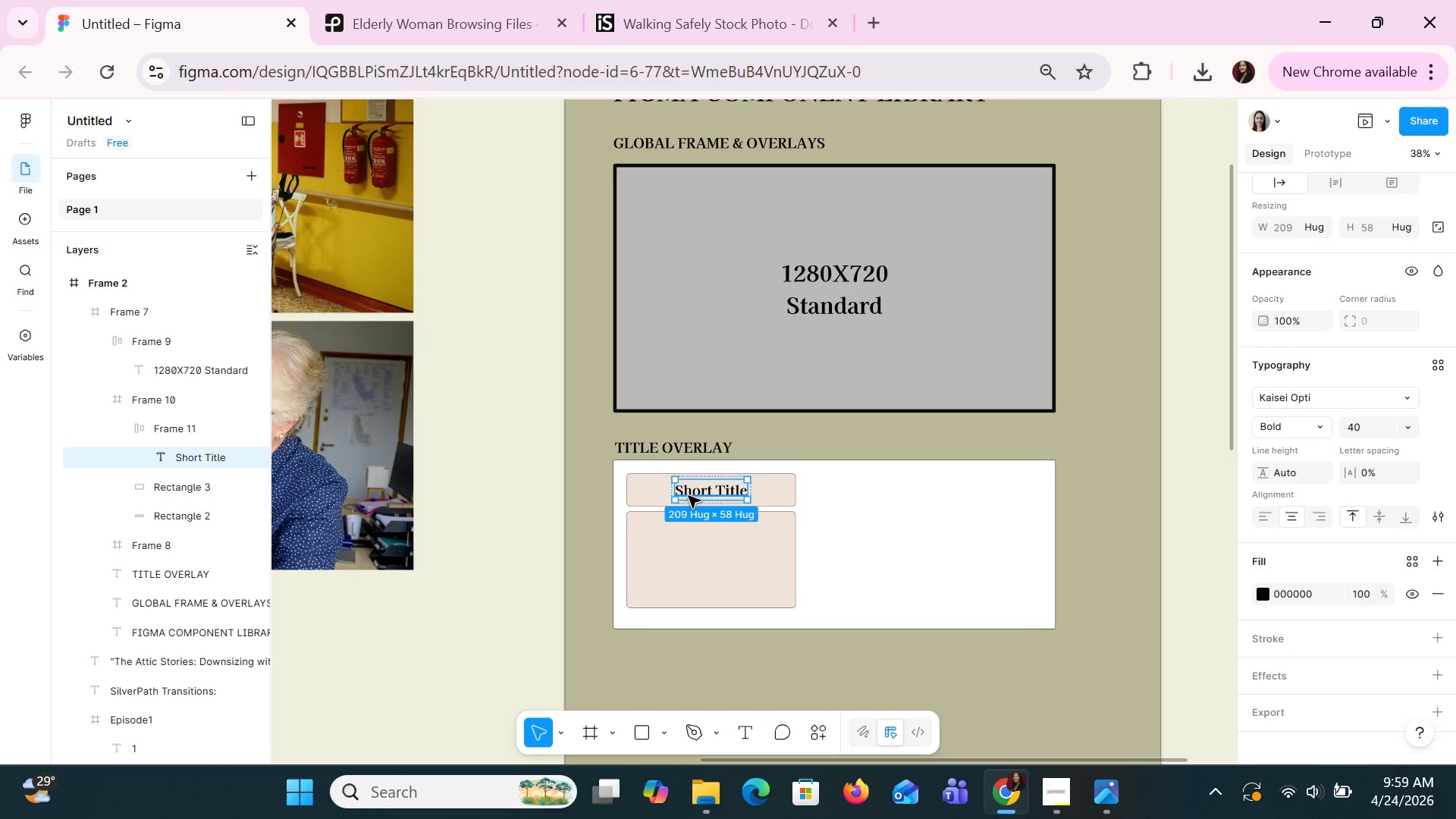 
double_click([688, 495])
 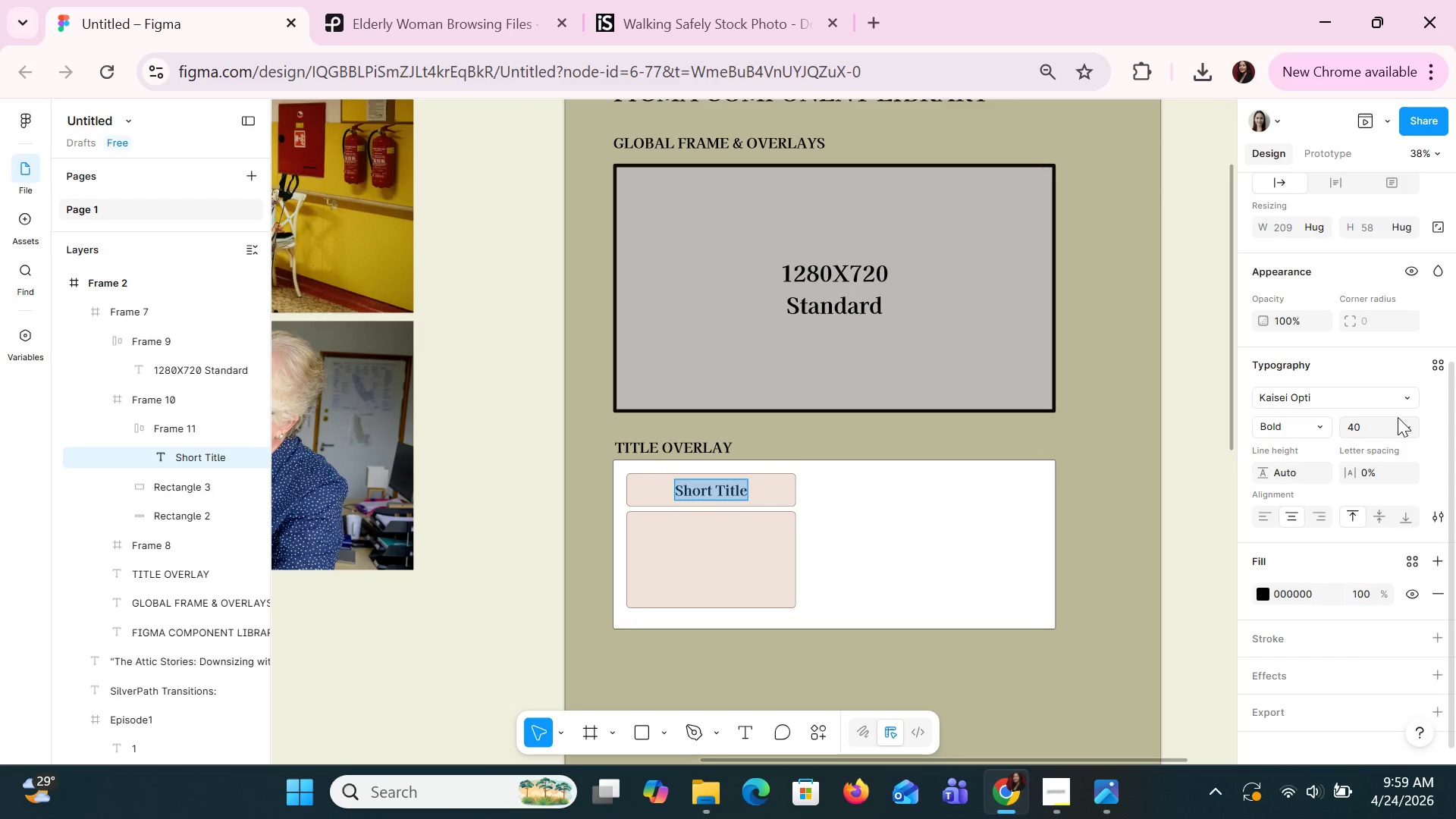 
left_click([1392, 397])
 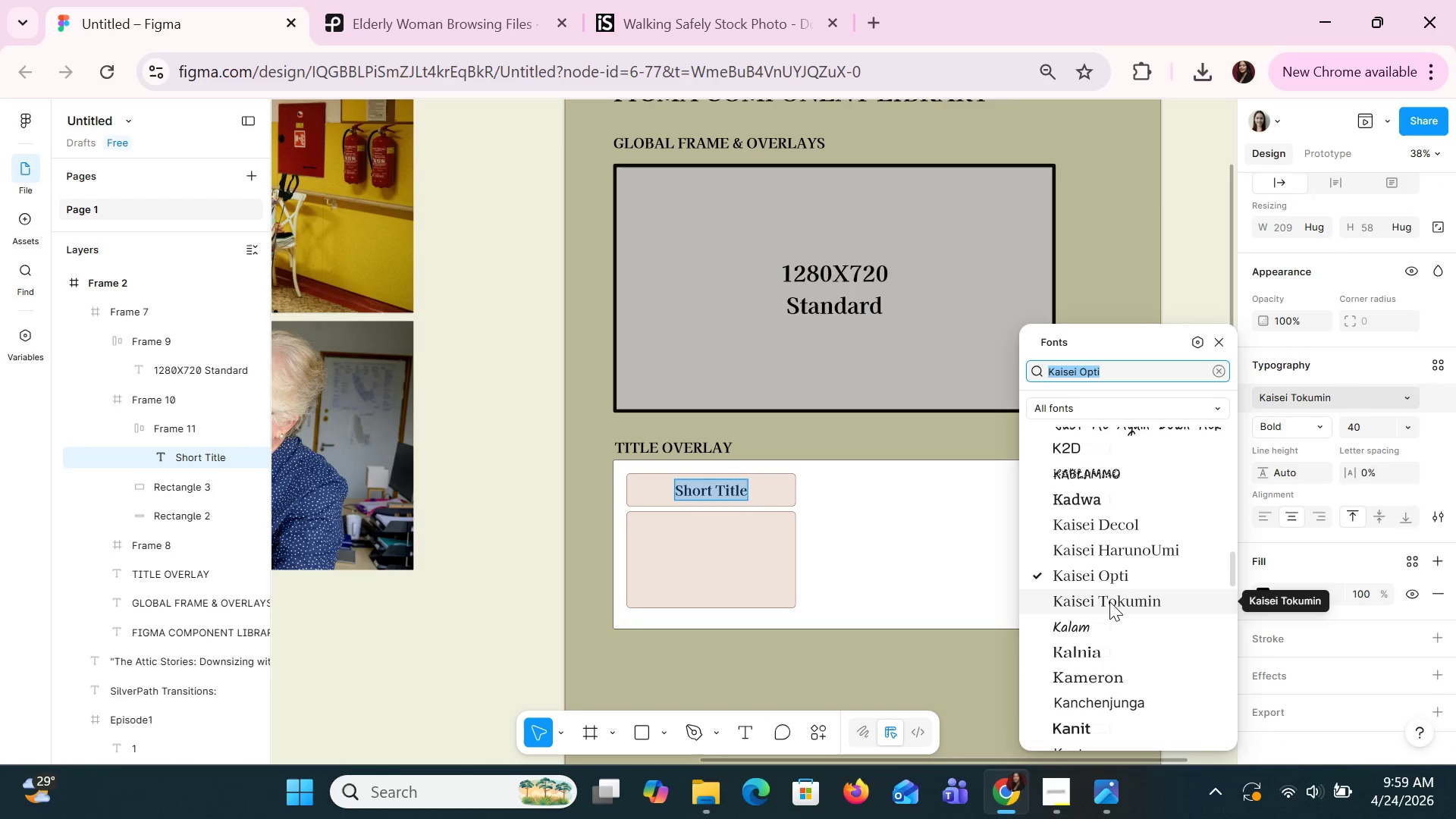 
wait(5.5)
 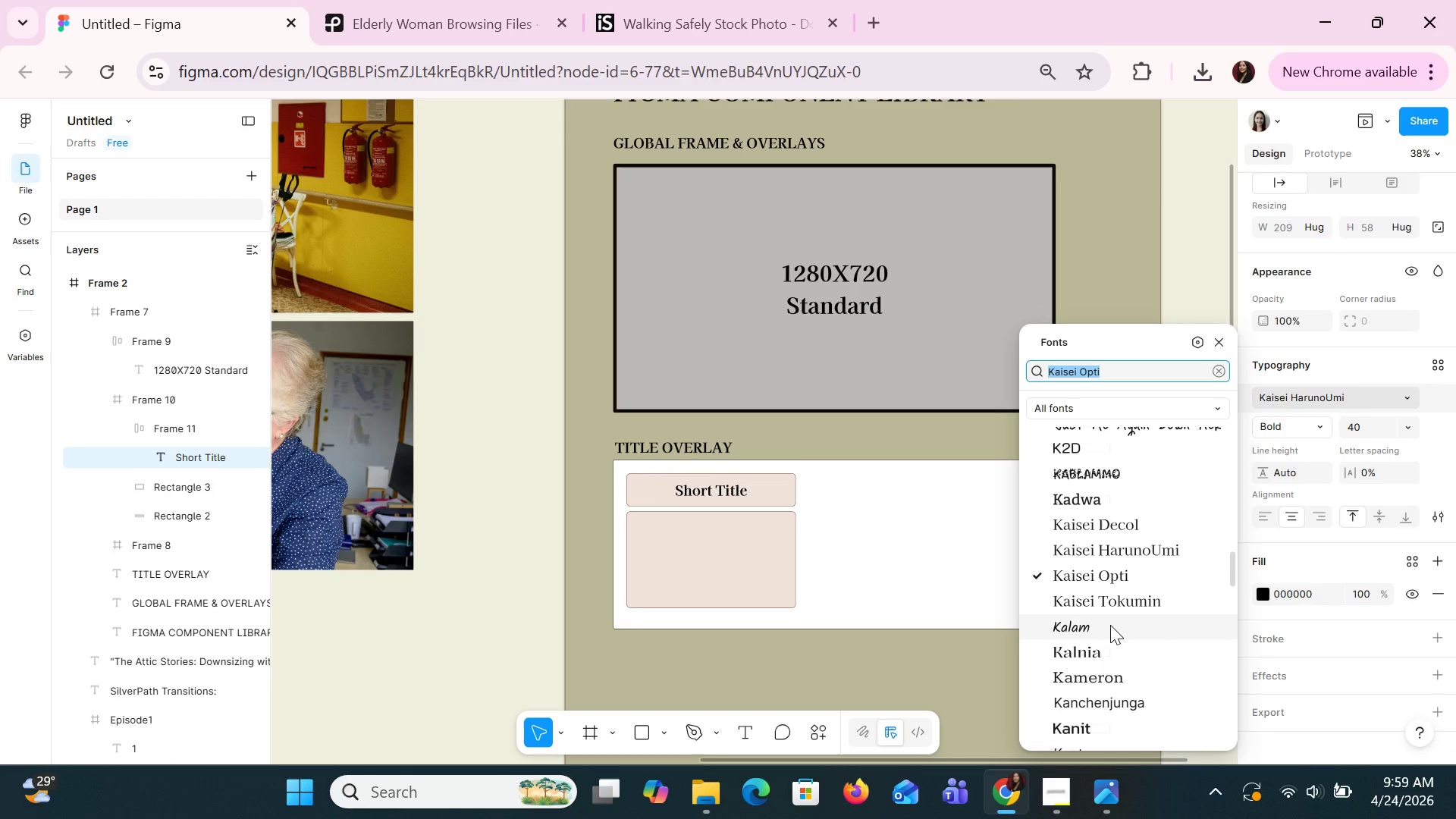 
left_click([1109, 601])
 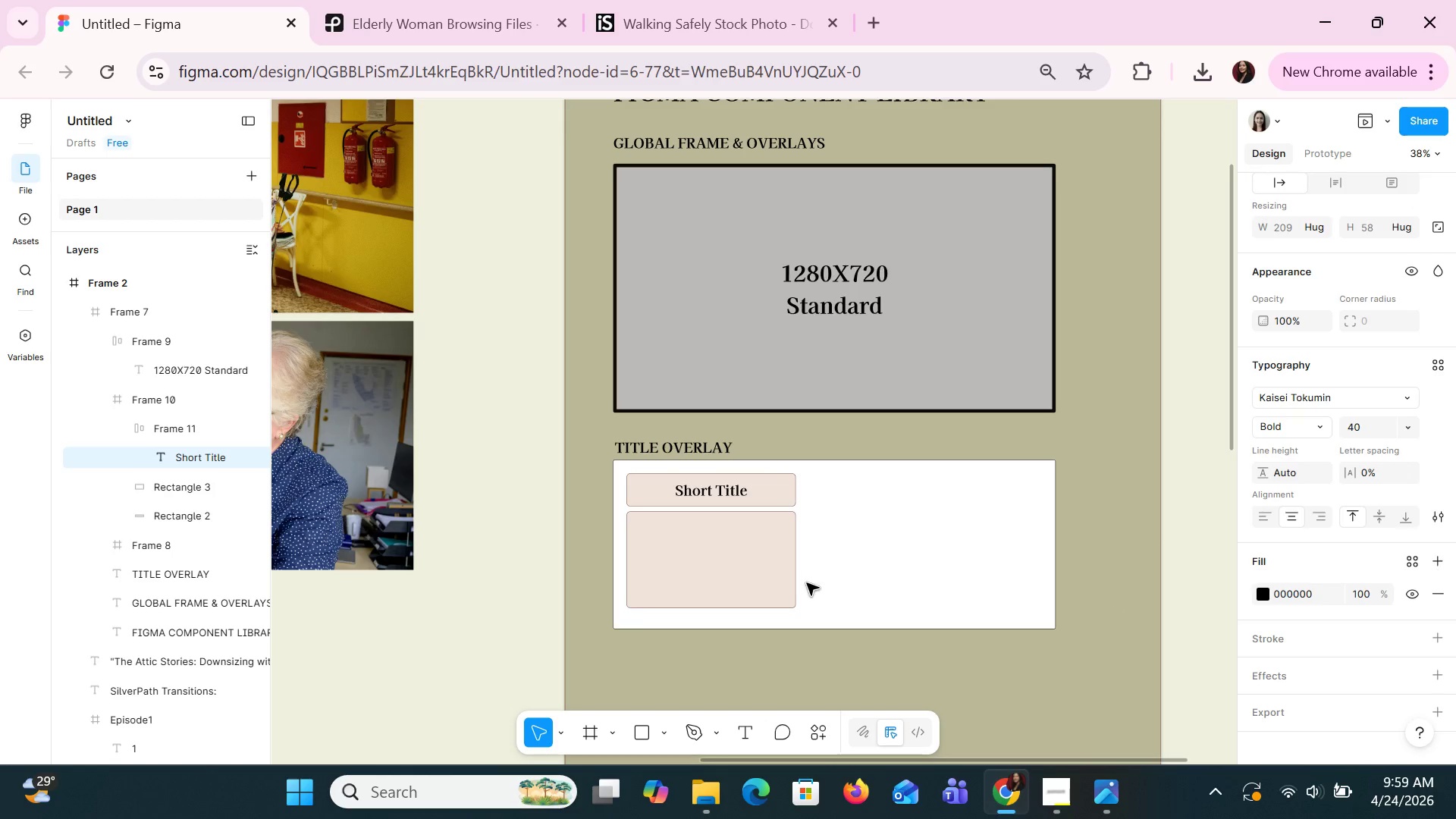 
left_click([806, 582])
 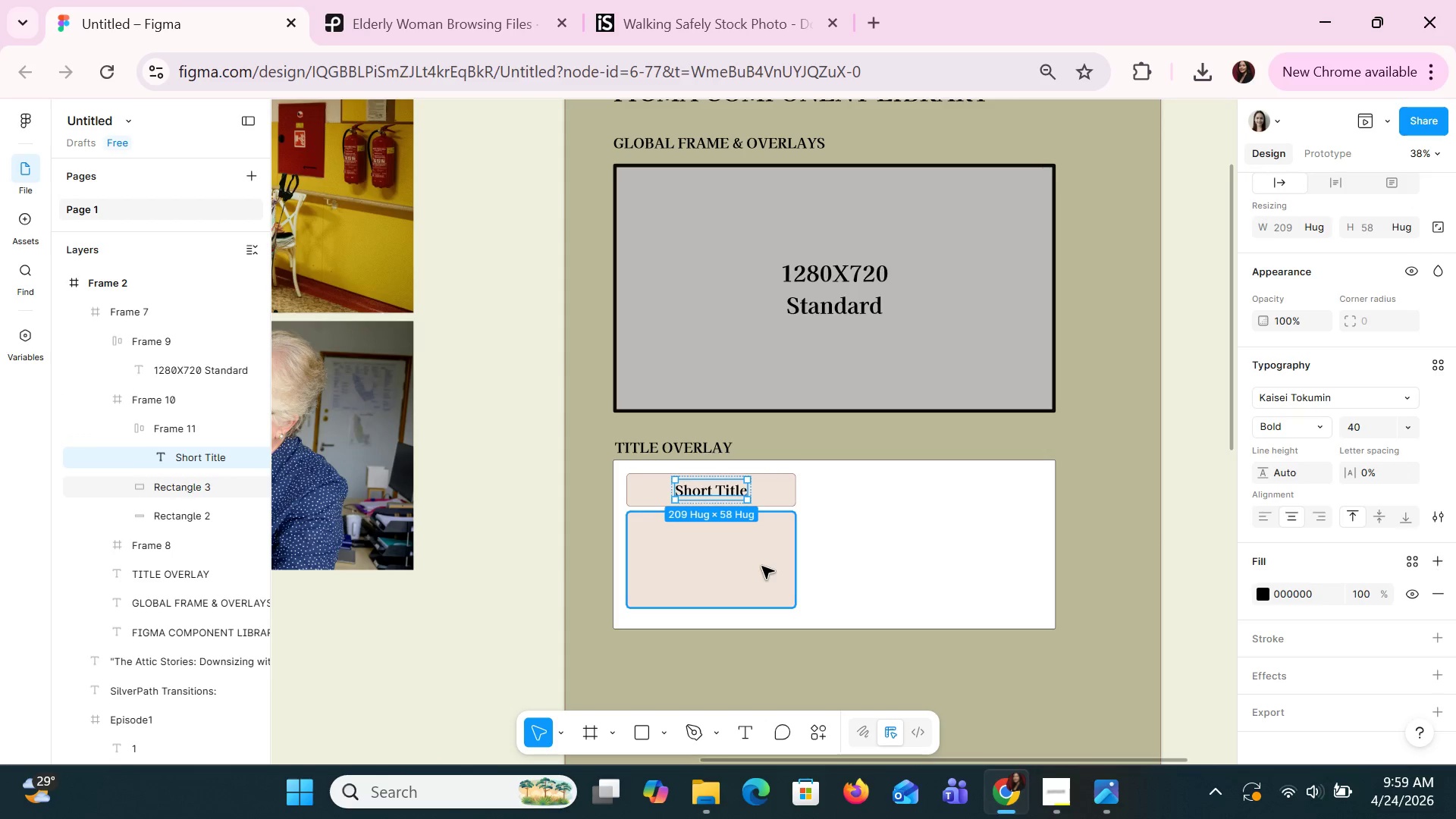 
key(Control+C)
 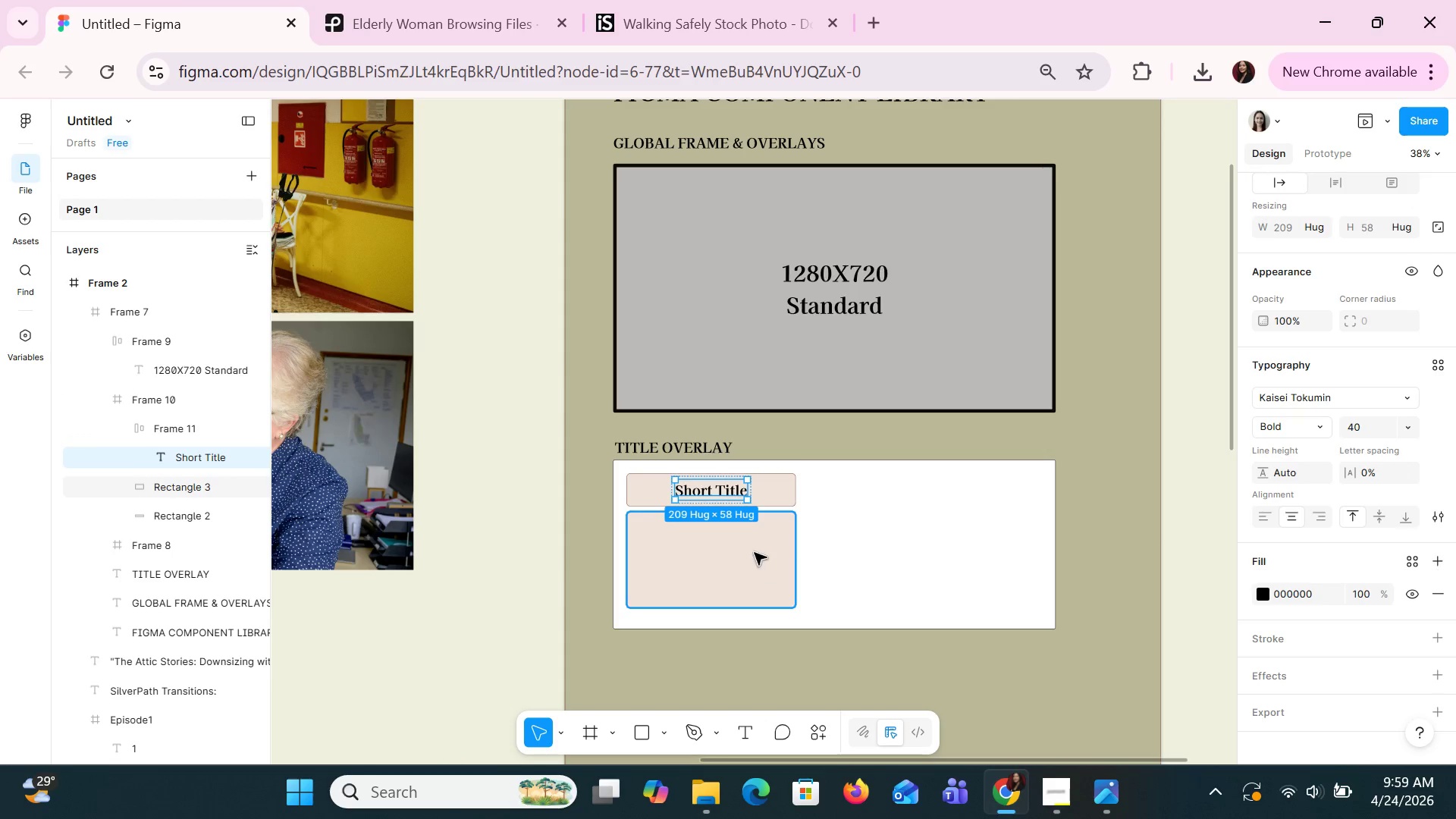 
key(Control+V)
 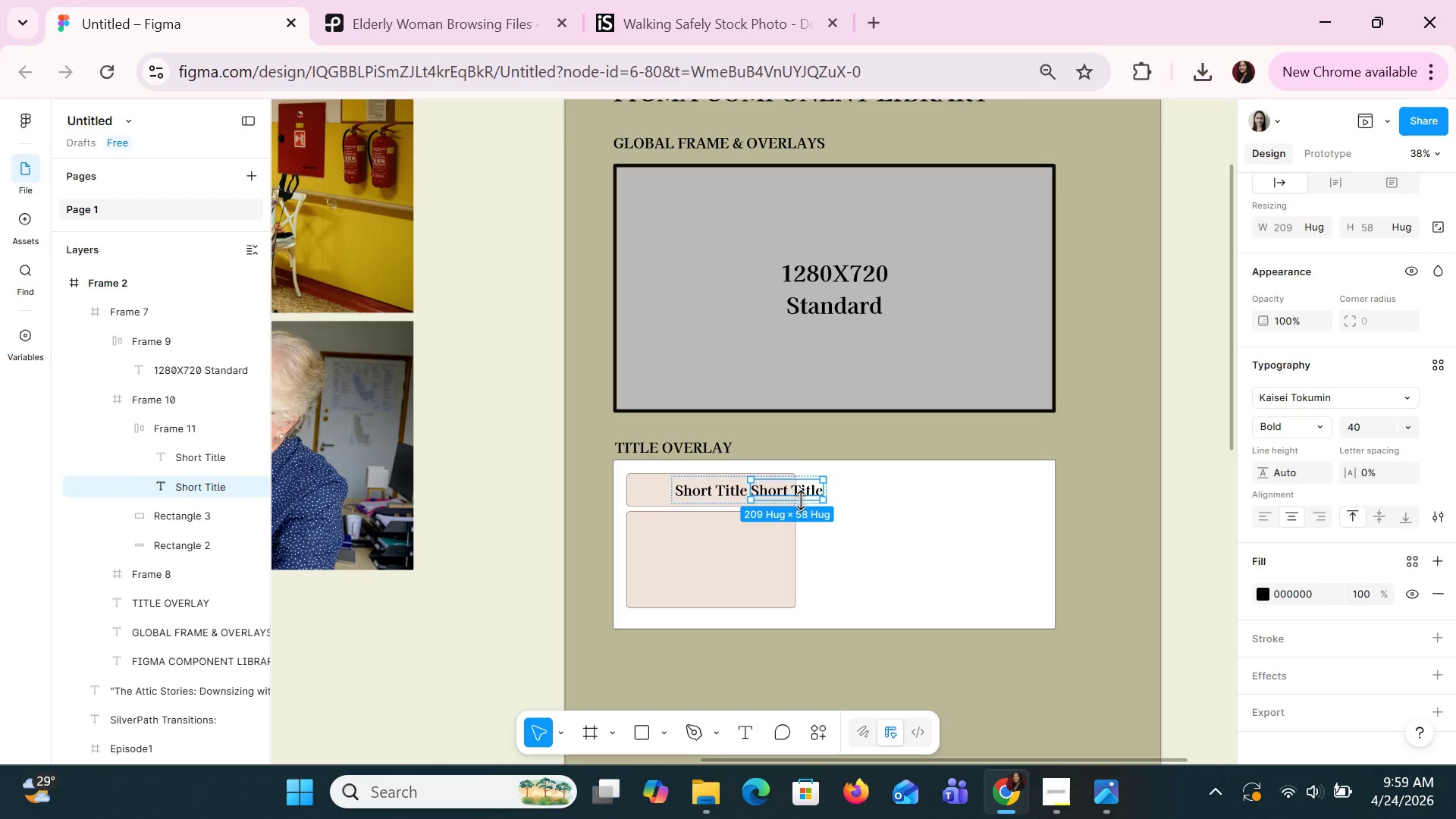 
left_click_drag(start_coordinate=[794, 487], to_coordinate=[704, 532])
 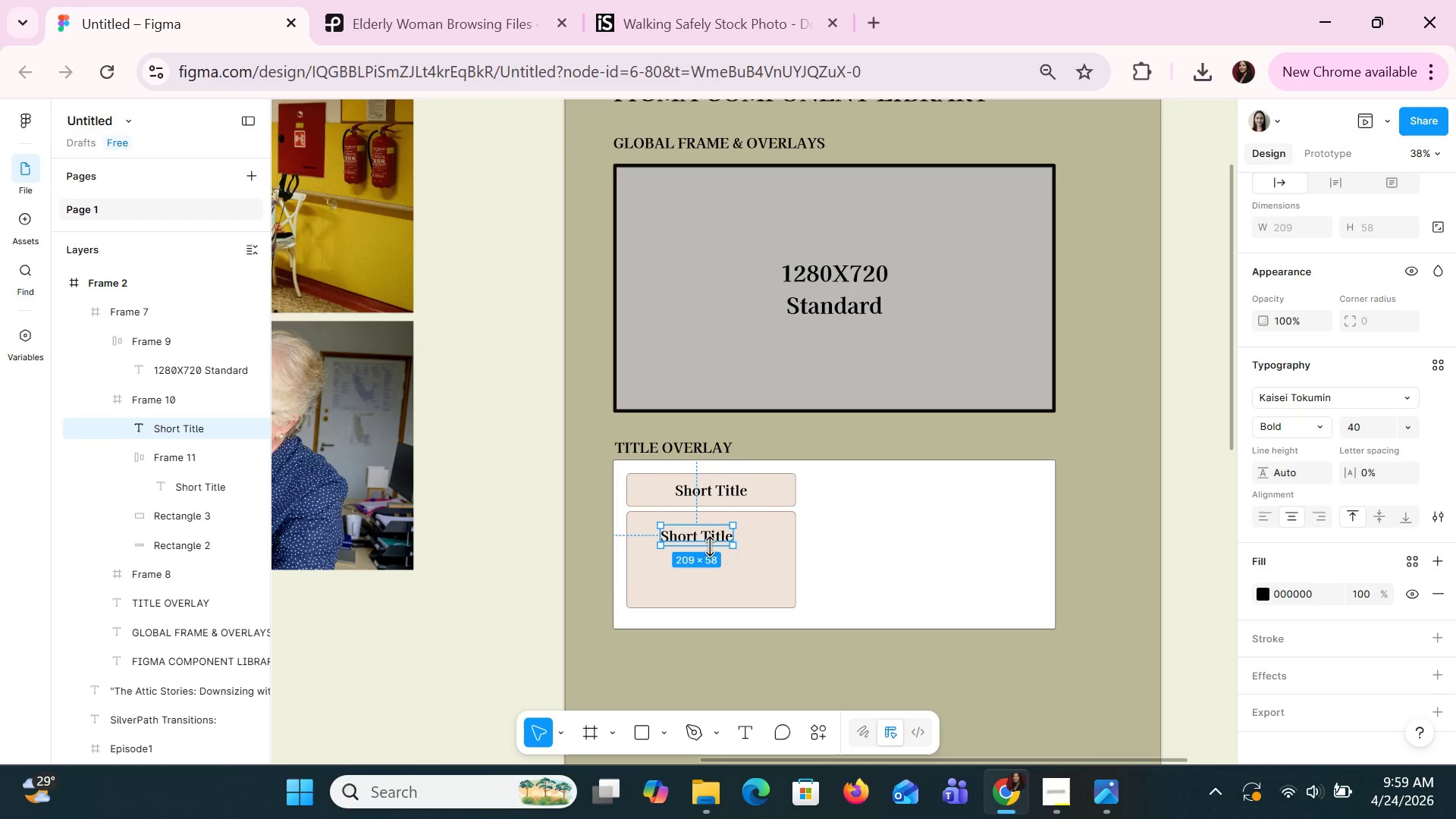 
left_click_drag(start_coordinate=[710, 548], to_coordinate=[719, 587])
 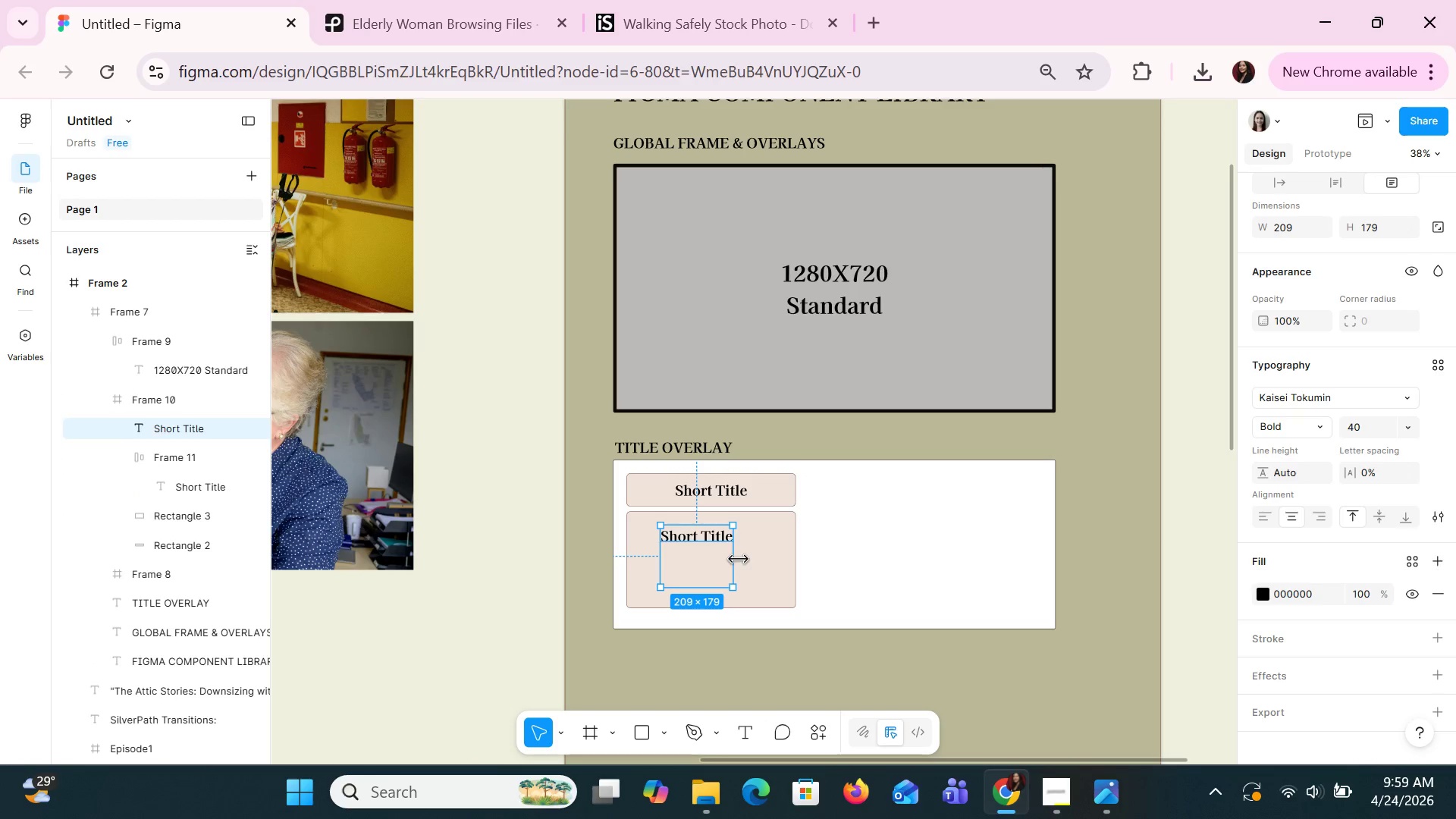 
left_click_drag(start_coordinate=[739, 560], to_coordinate=[795, 575])
 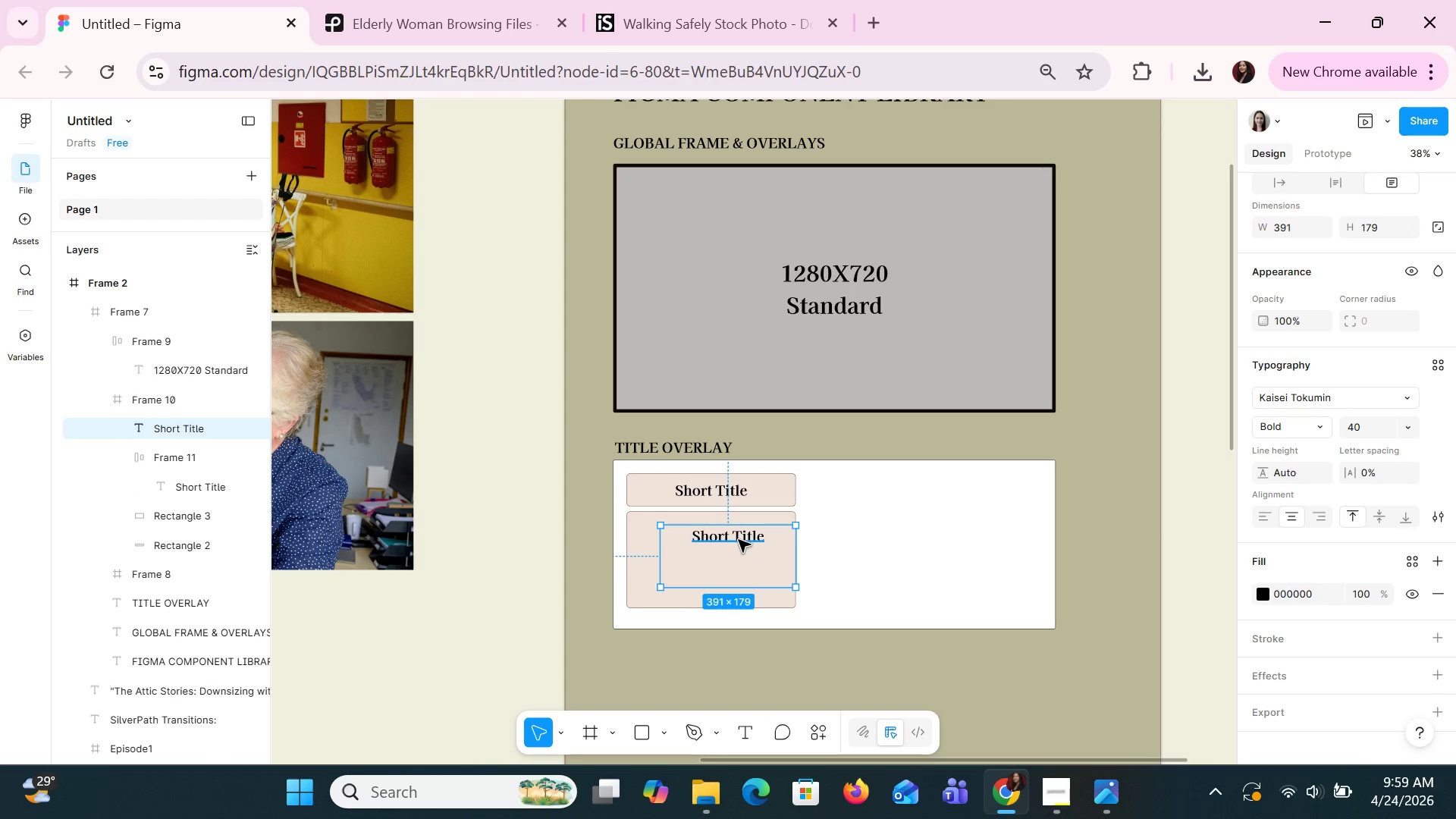 
double_click([738, 539])
 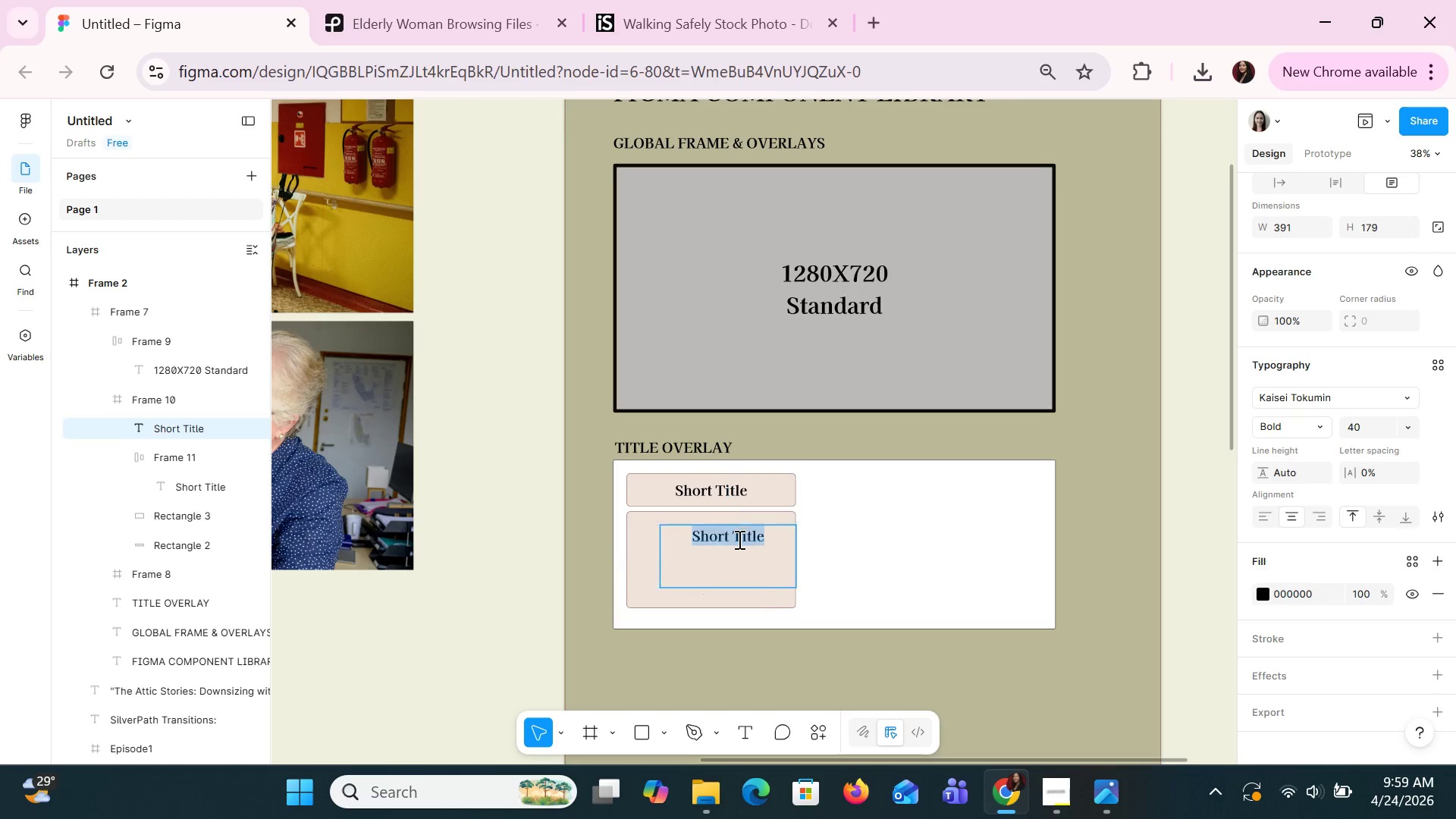 
triple_click([738, 539])
 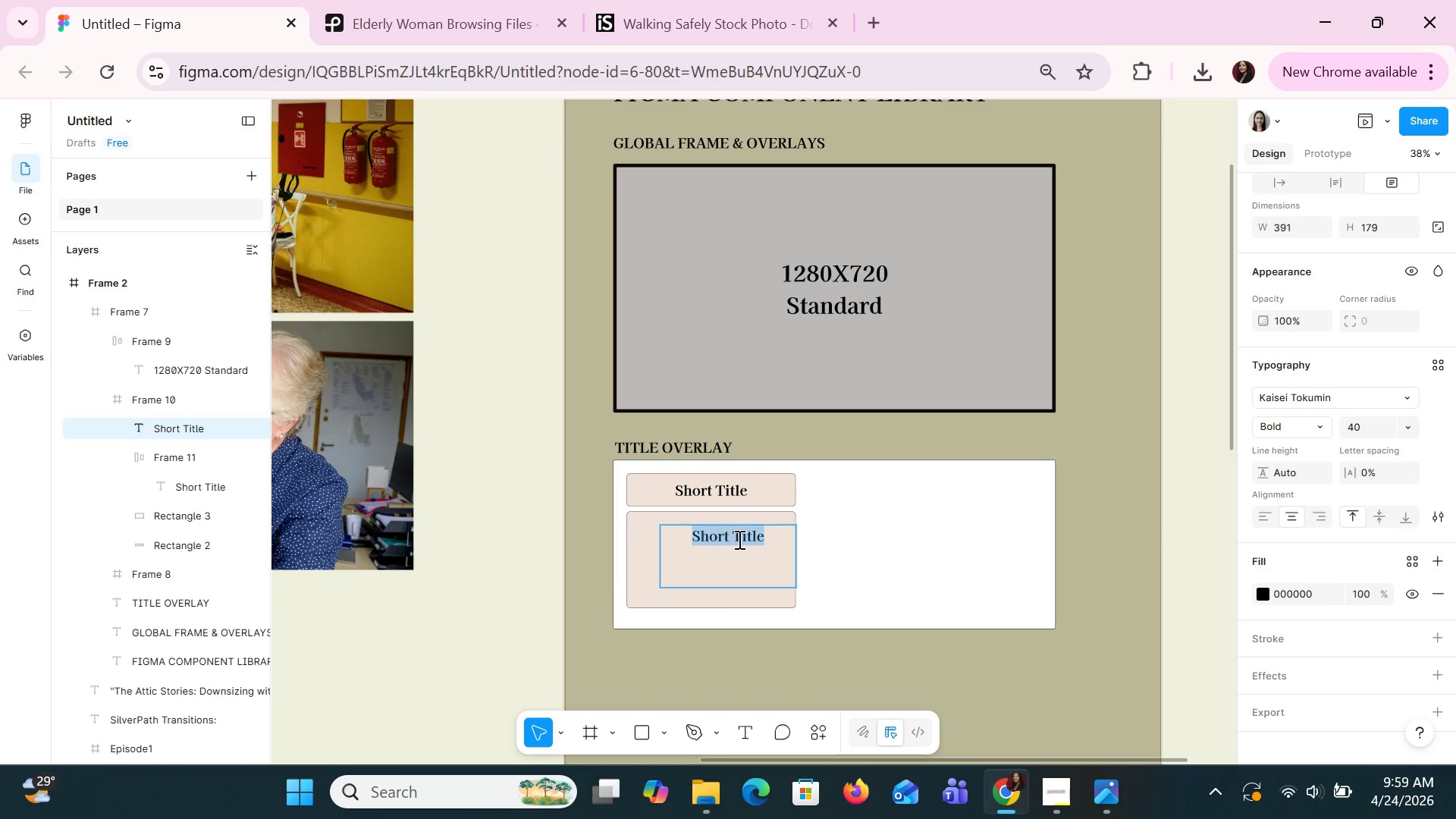 
type(Long Title: Subtitle)
 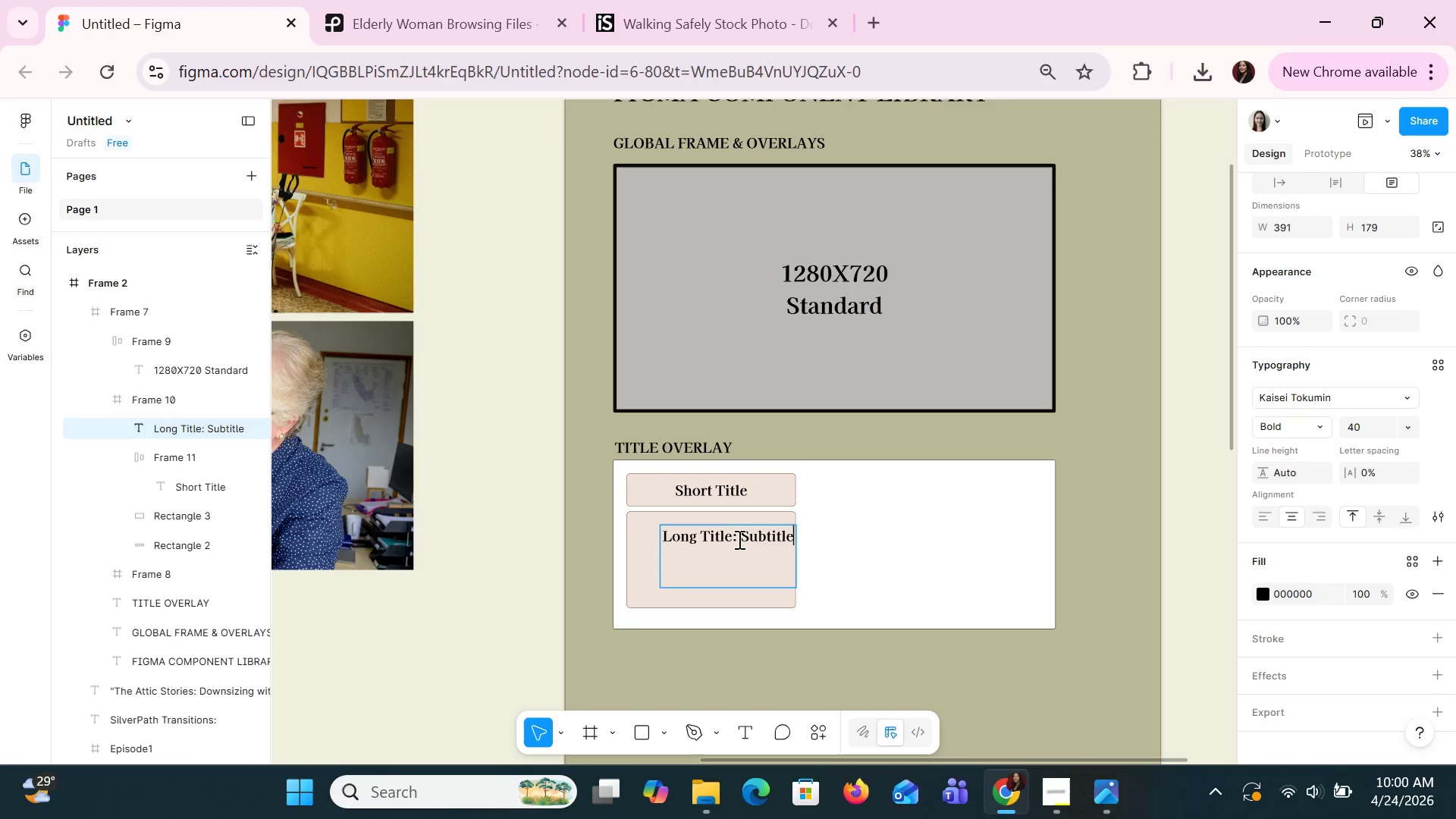 
left_click([738, 539])
 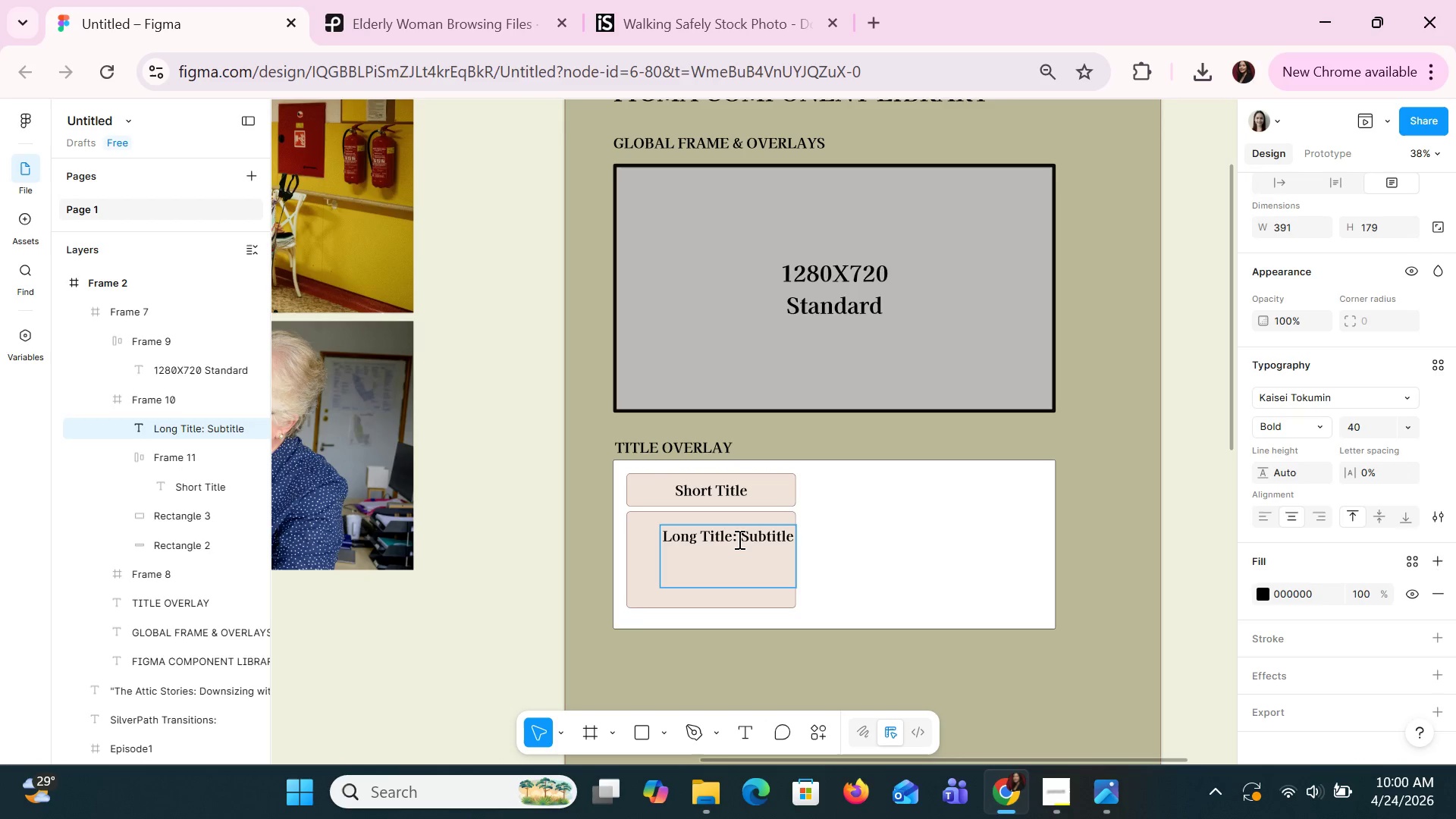 
type( with Two Lines)
key(Backspace)
key(Backspace)
key(Backspace)
key(Backspace)
key(Backspace)
key(Backspace)
type( with Two Lines)
 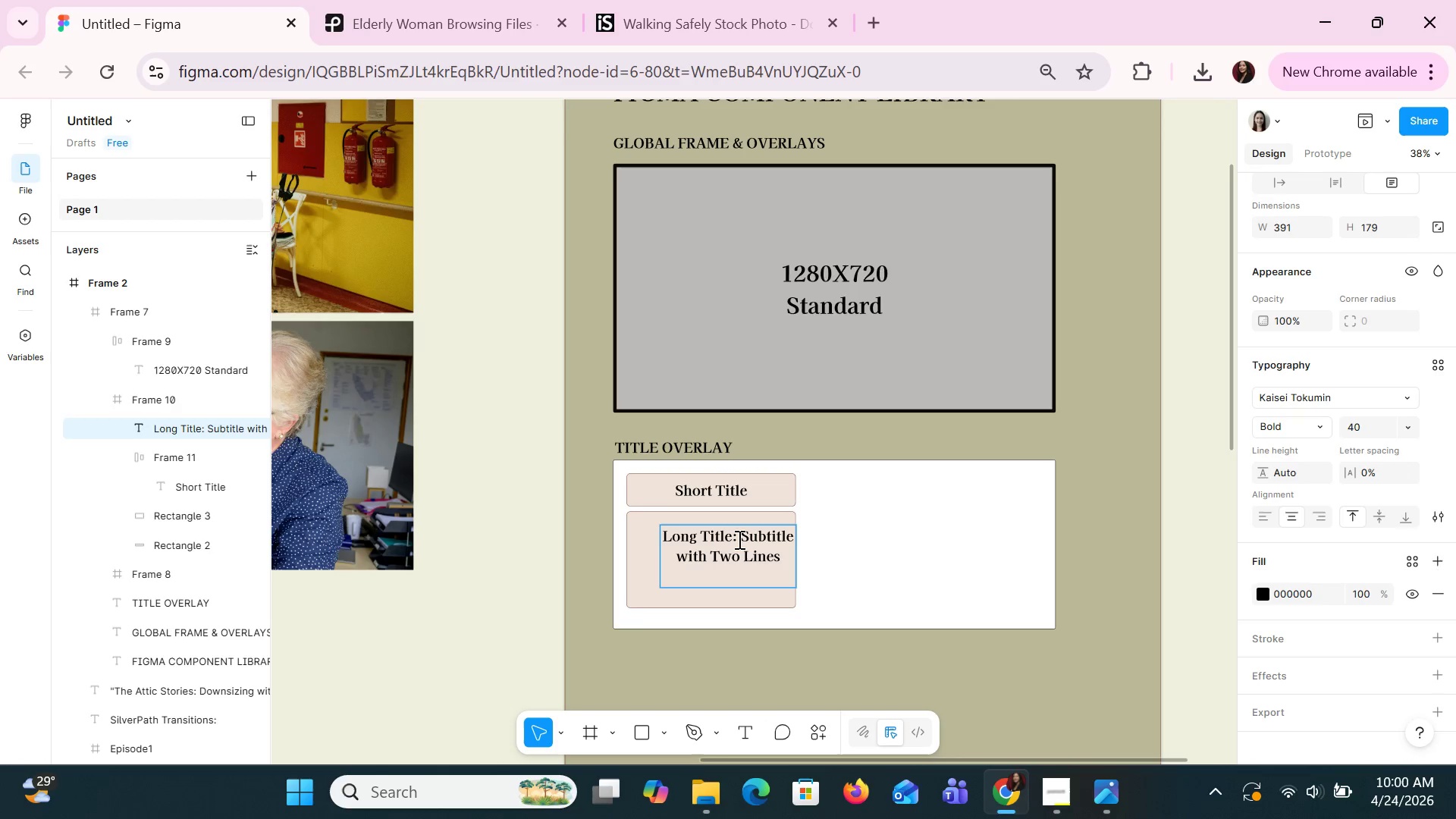 
hold_key(key=ArrowRight, duration=0.73)
 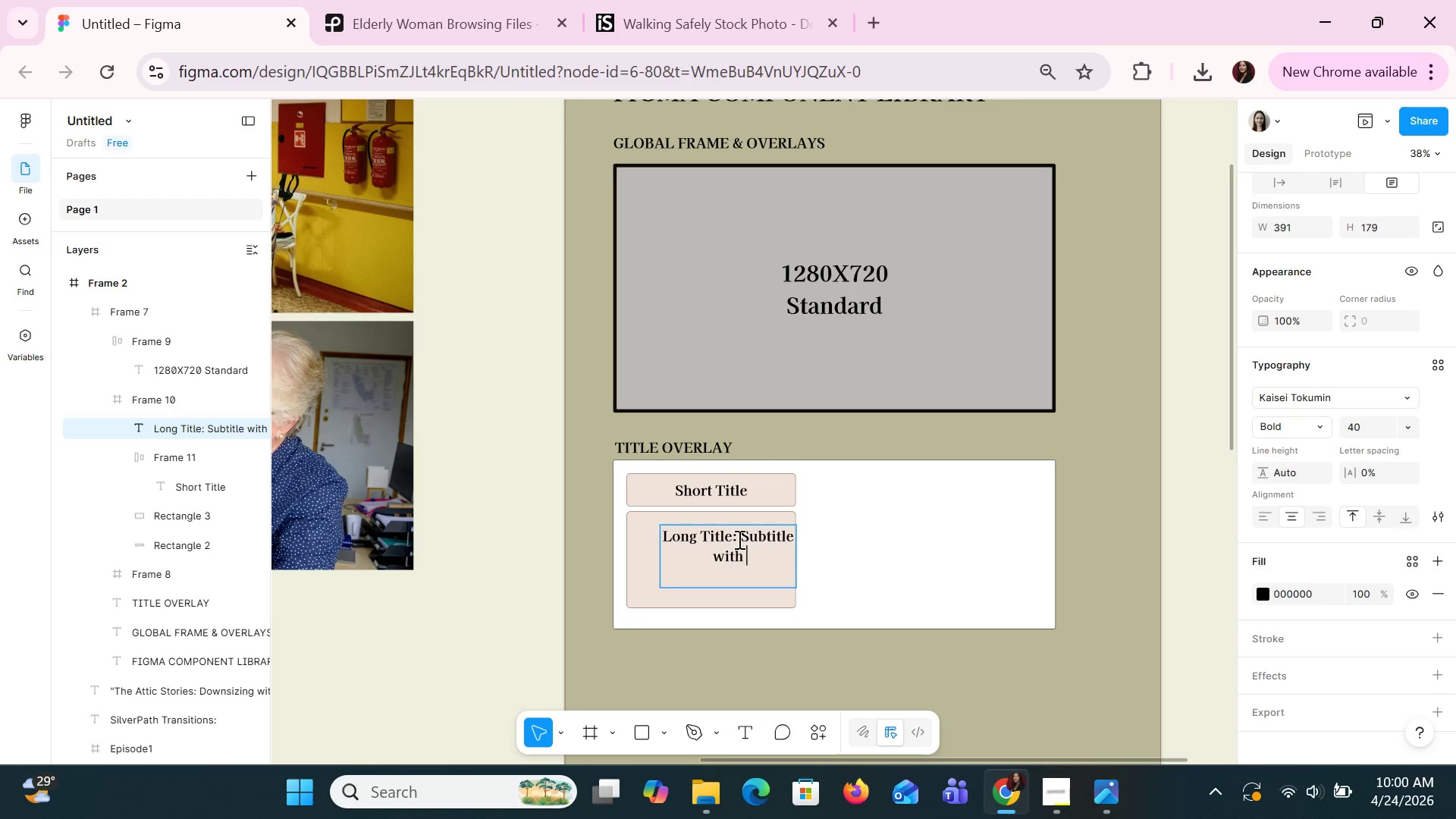 
left_click([811, 583])
 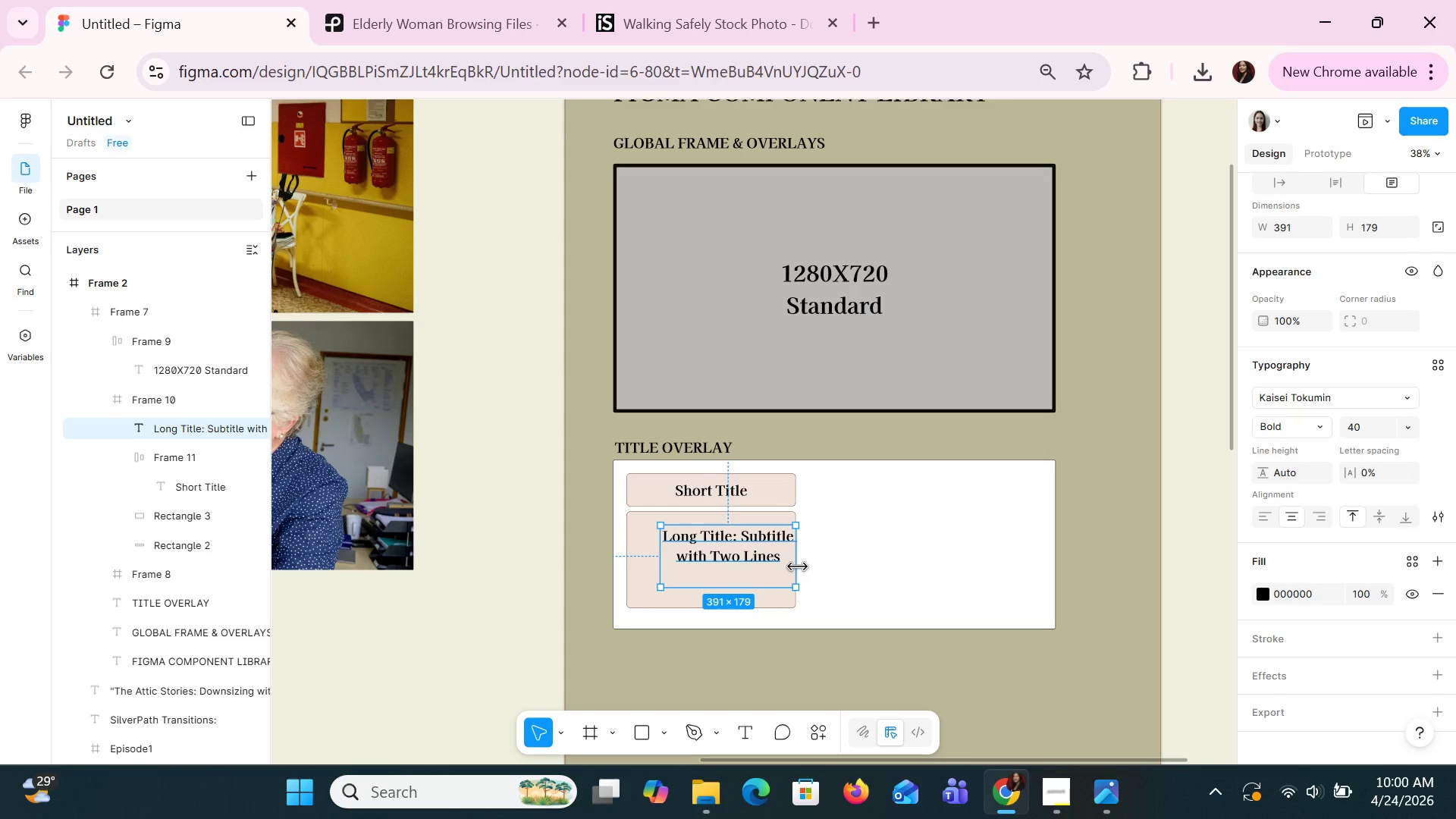 
left_click_drag(start_coordinate=[798, 567], to_coordinate=[773, 570])
 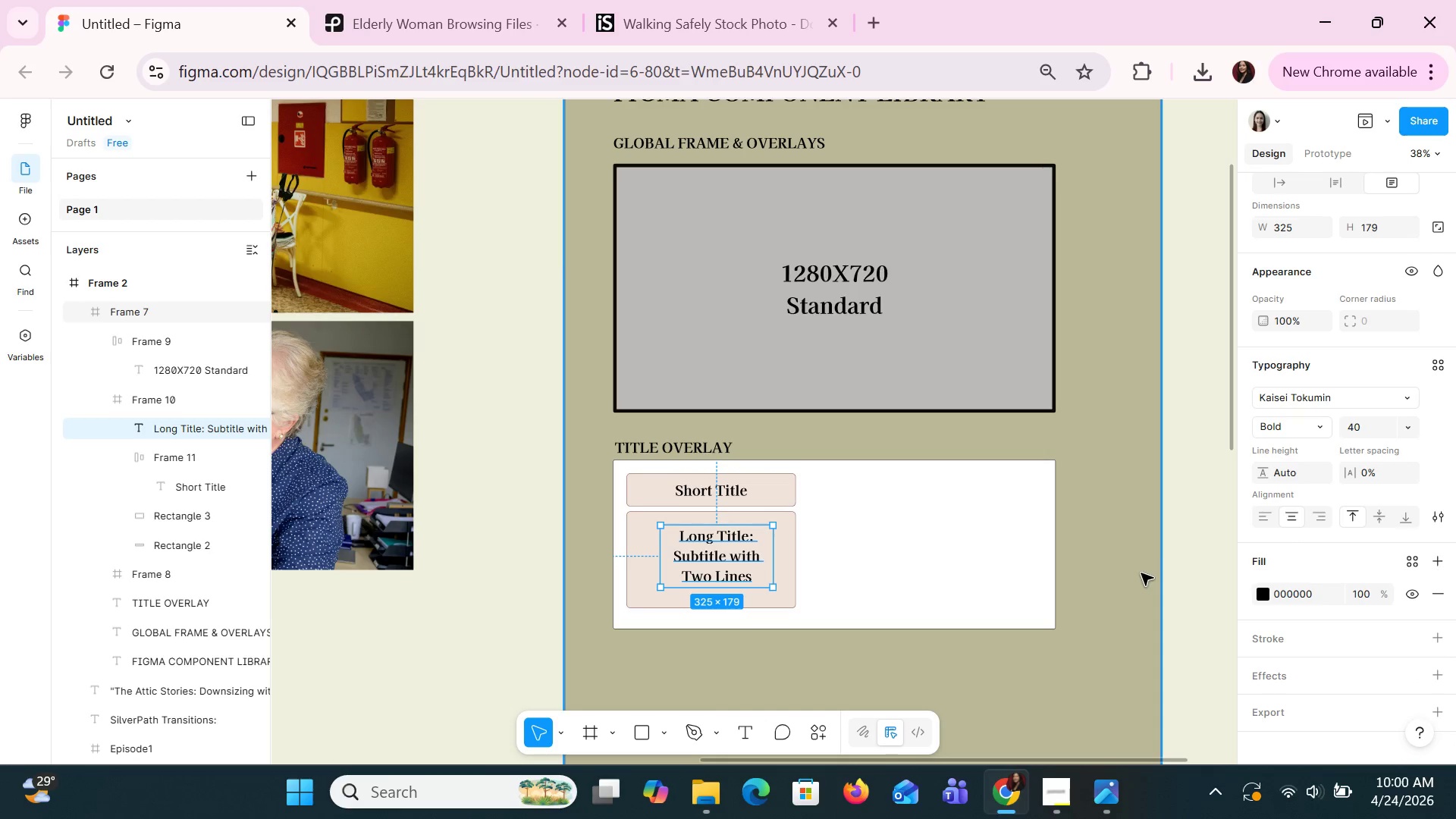 
key(Shift+A)
 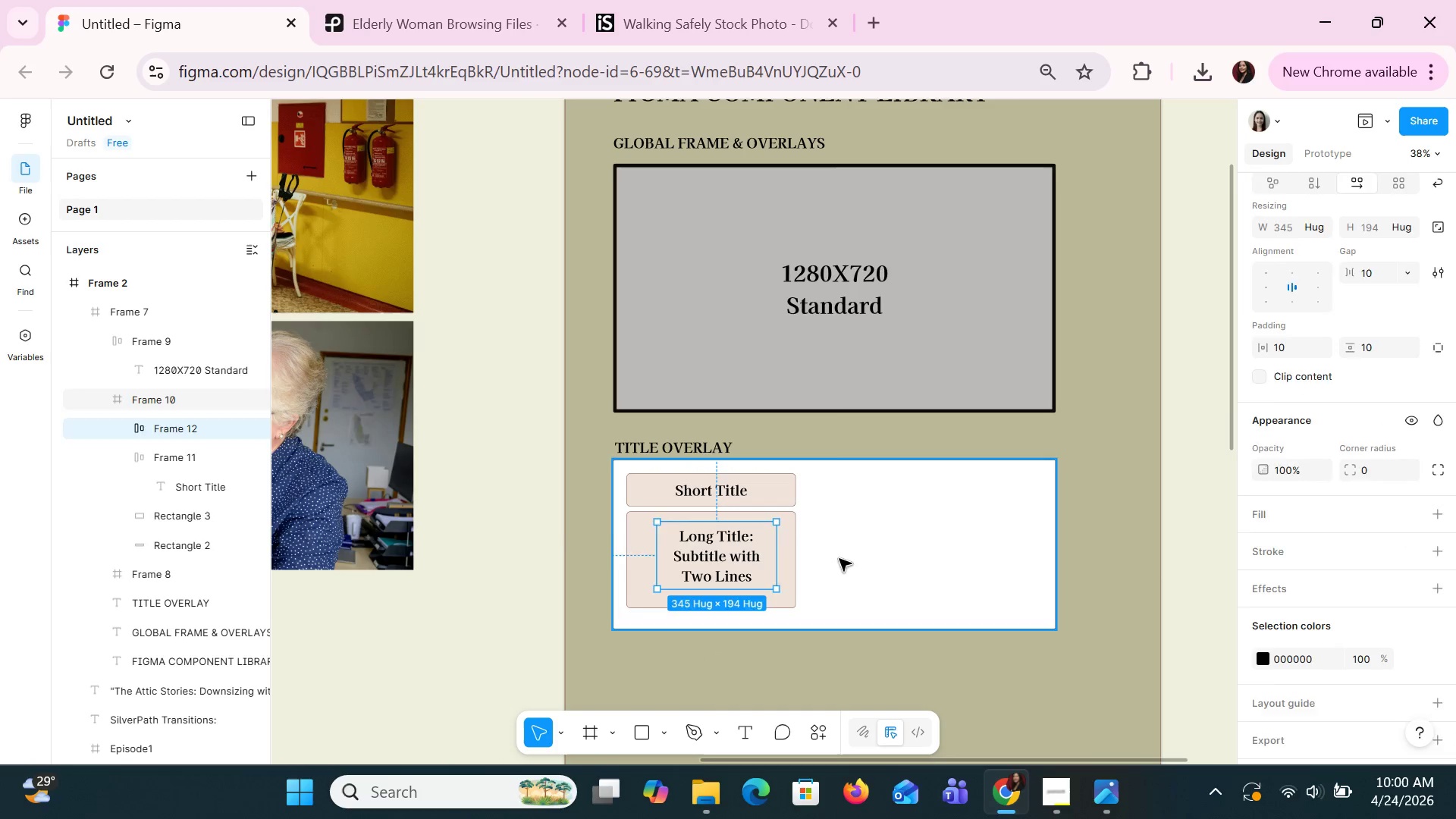 
double_click([730, 535])
 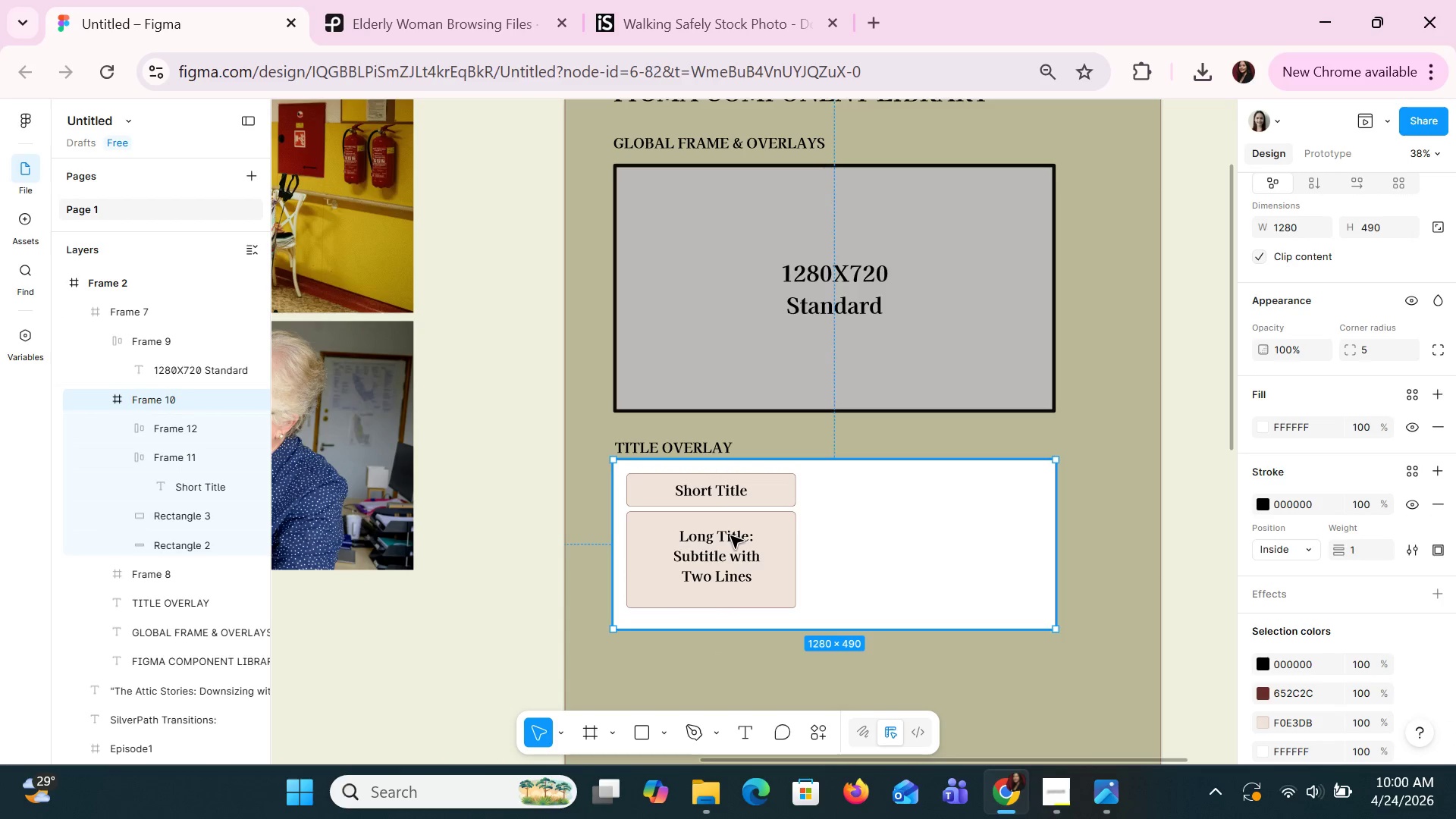 
triple_click([730, 535])
 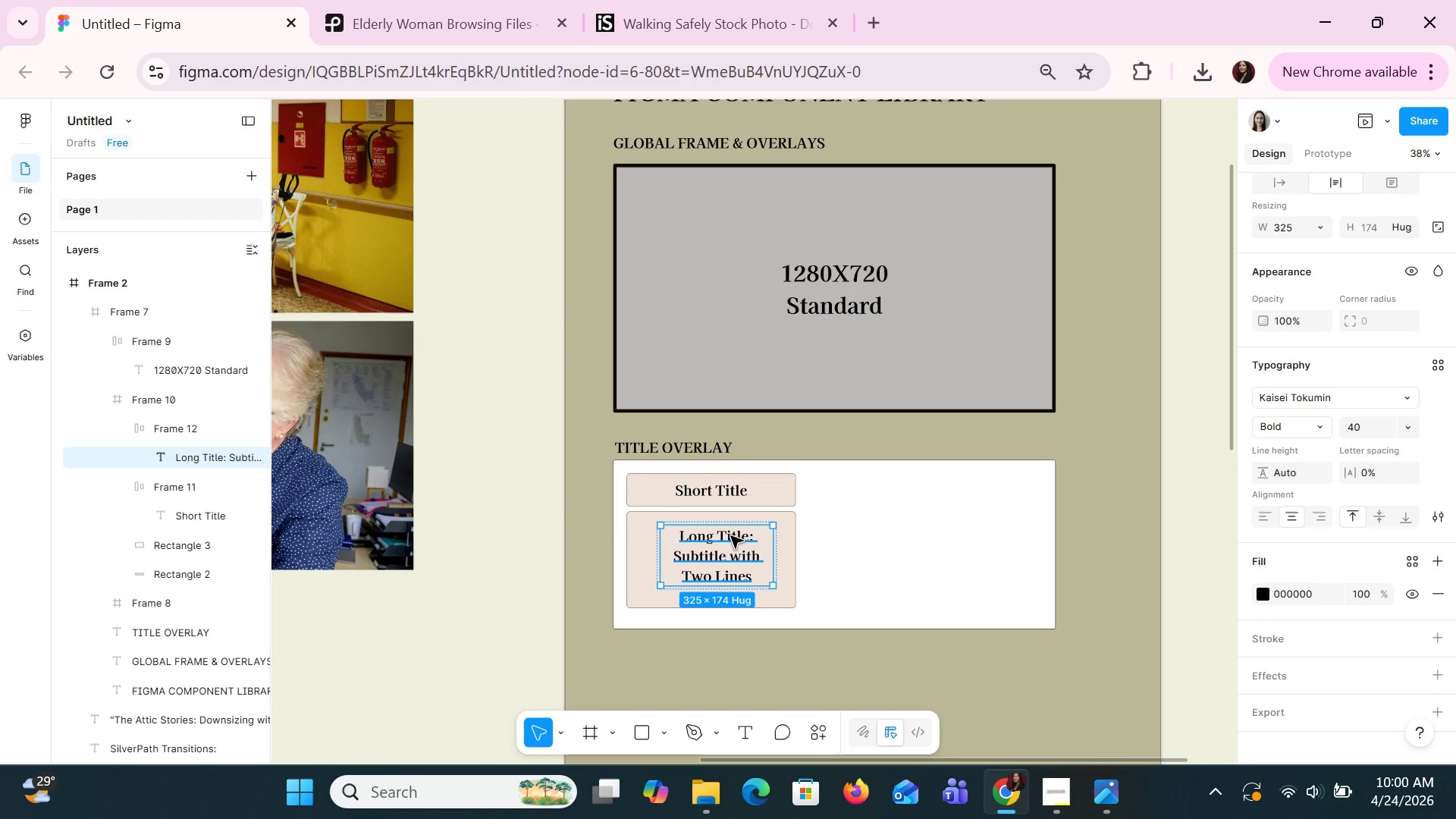 
hold_key(key=ArrowLeft, duration=0.91)
 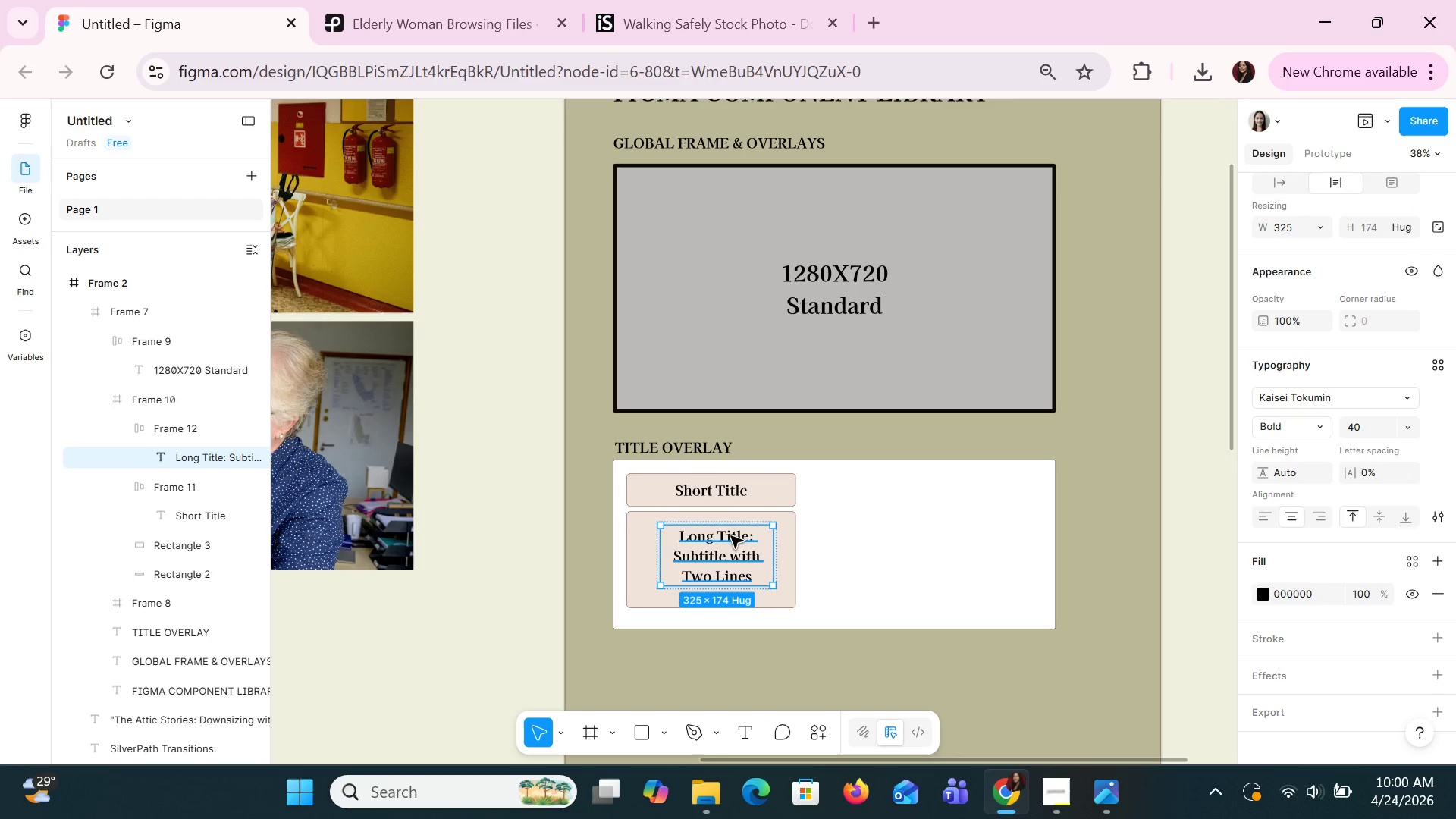 
left_click_drag(start_coordinate=[733, 536], to_coordinate=[726, 538])
 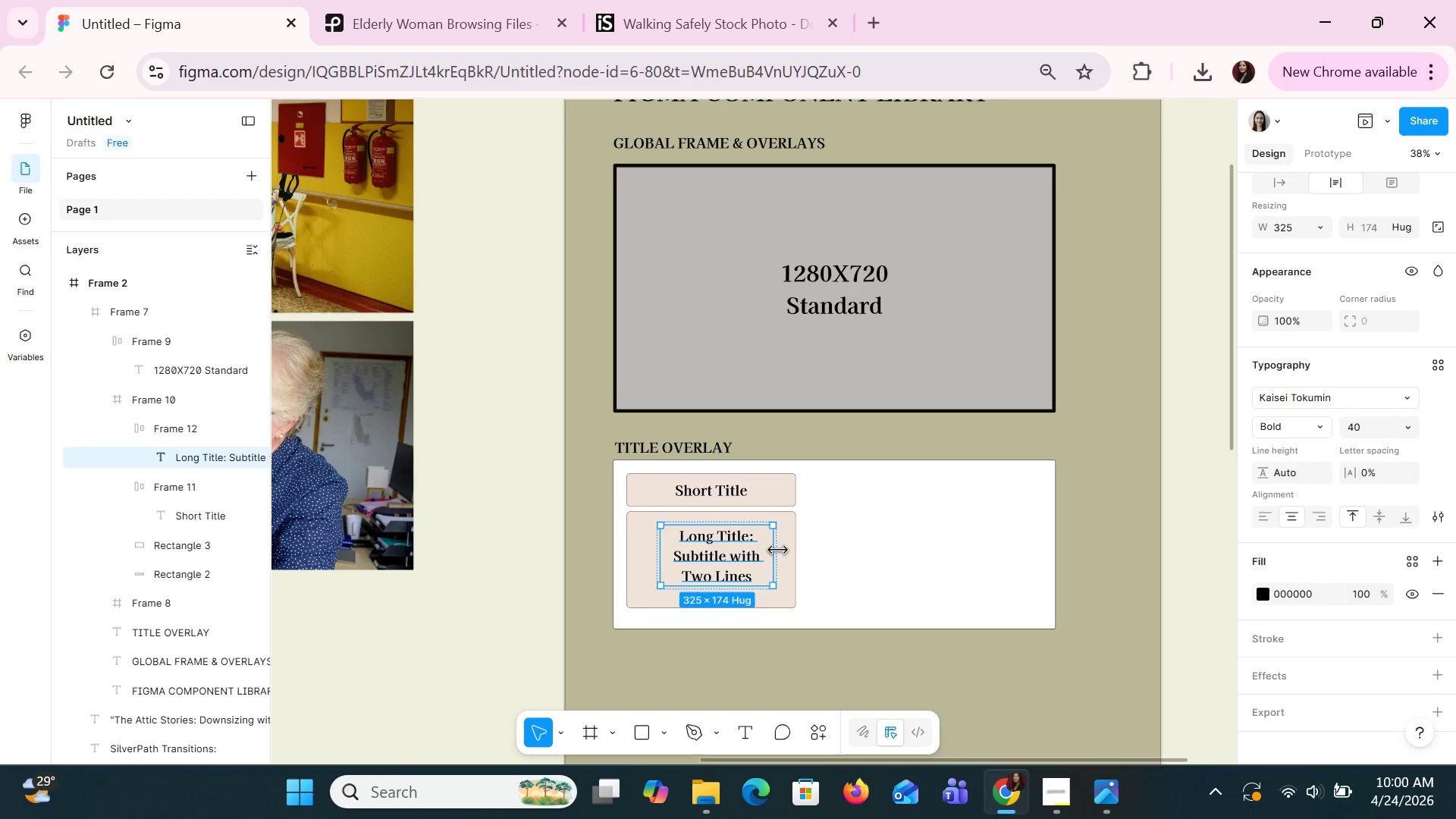 
double_click([741, 551])
 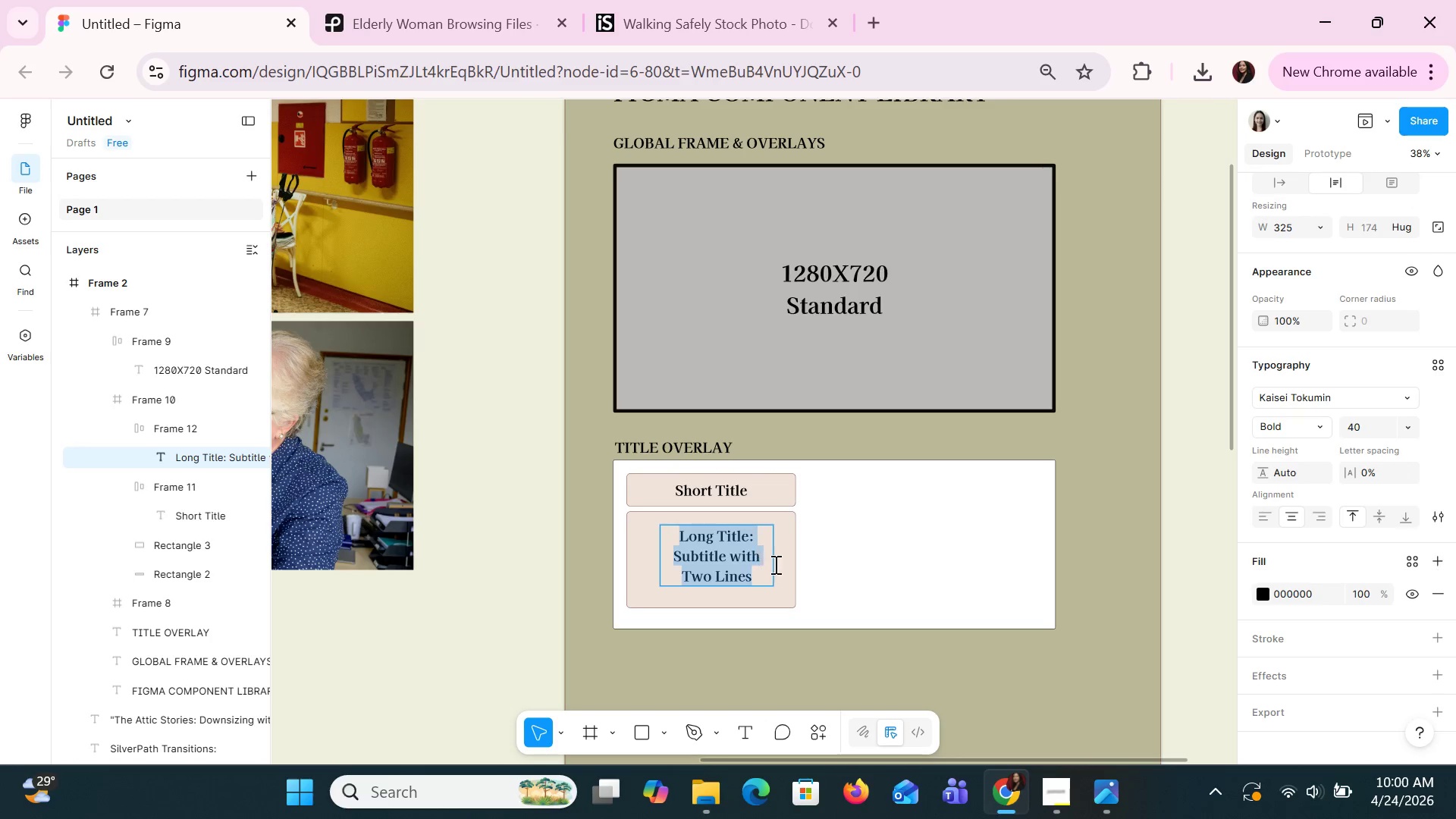 
left_click([788, 566])
 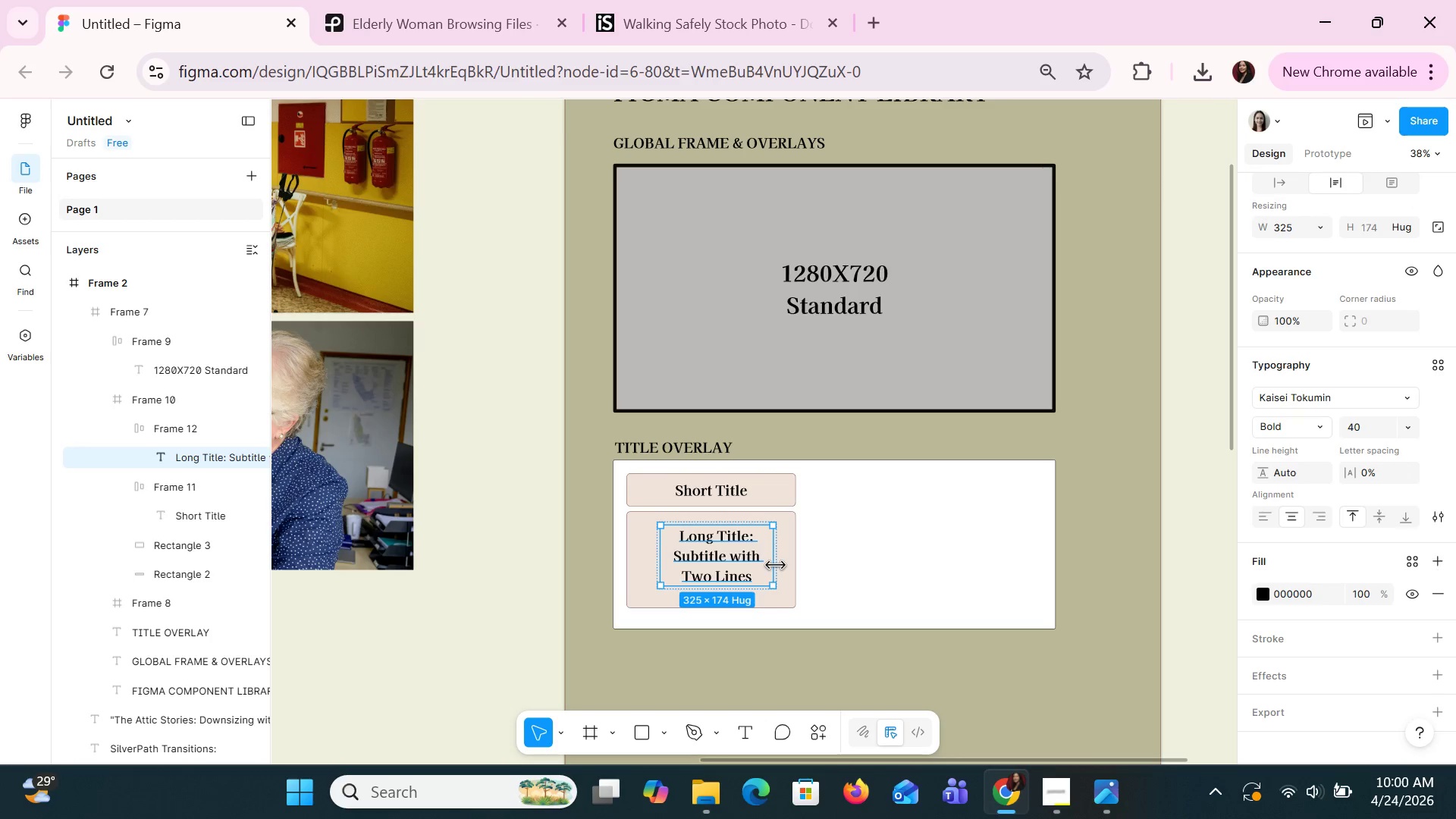 
double_click([776, 566])
 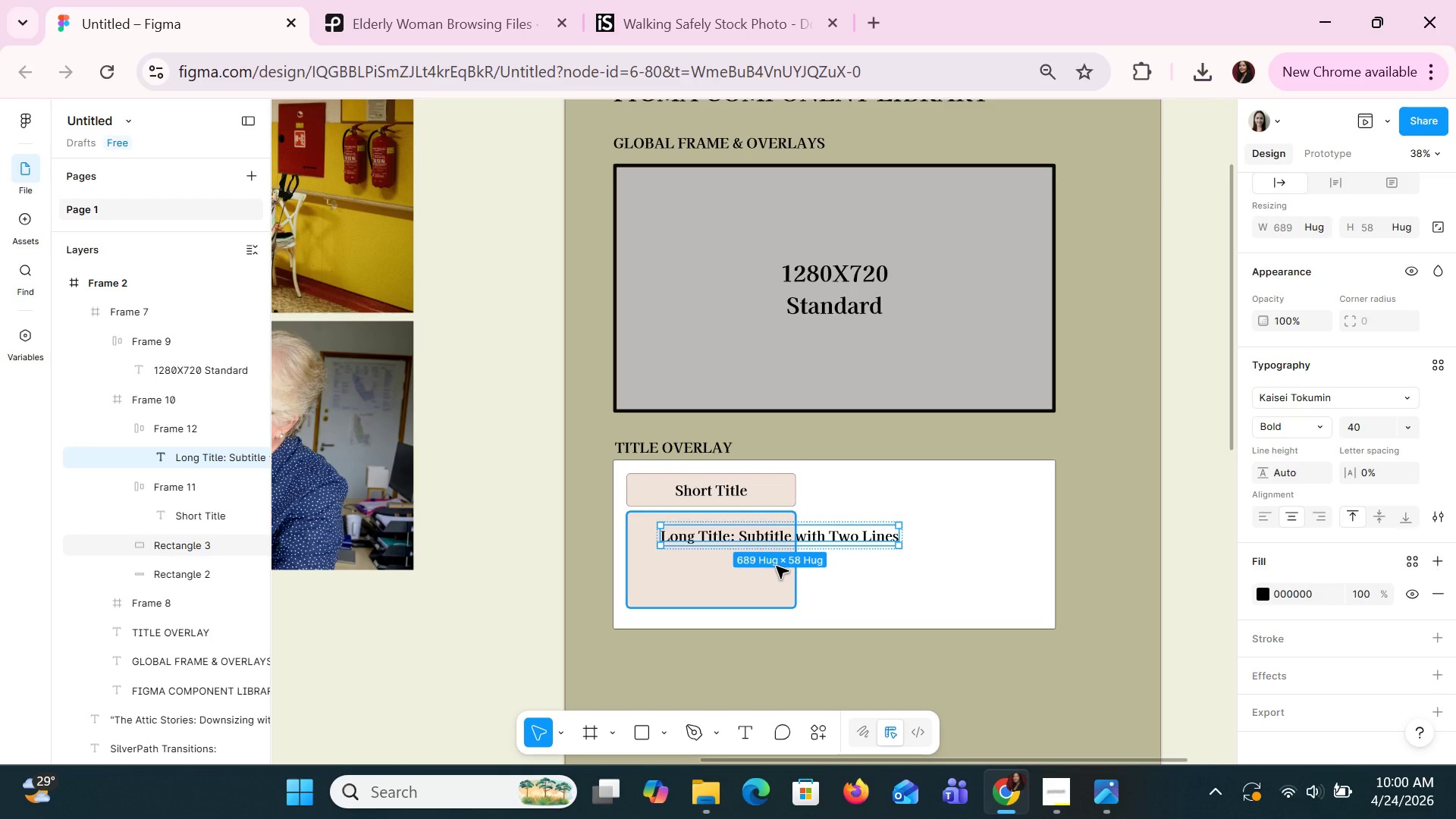 
key(Control+Z)
 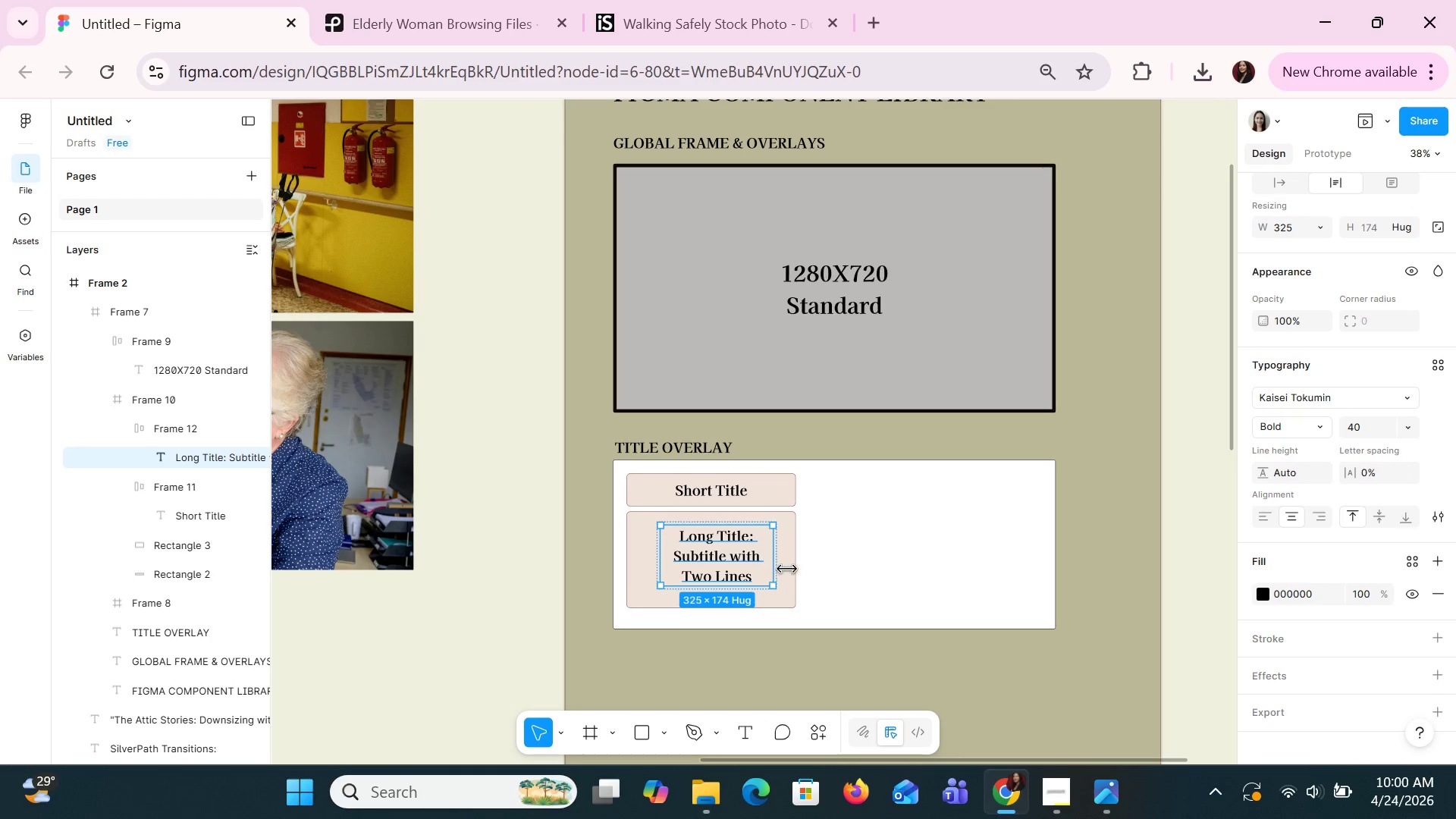 
left_click([805, 563])
 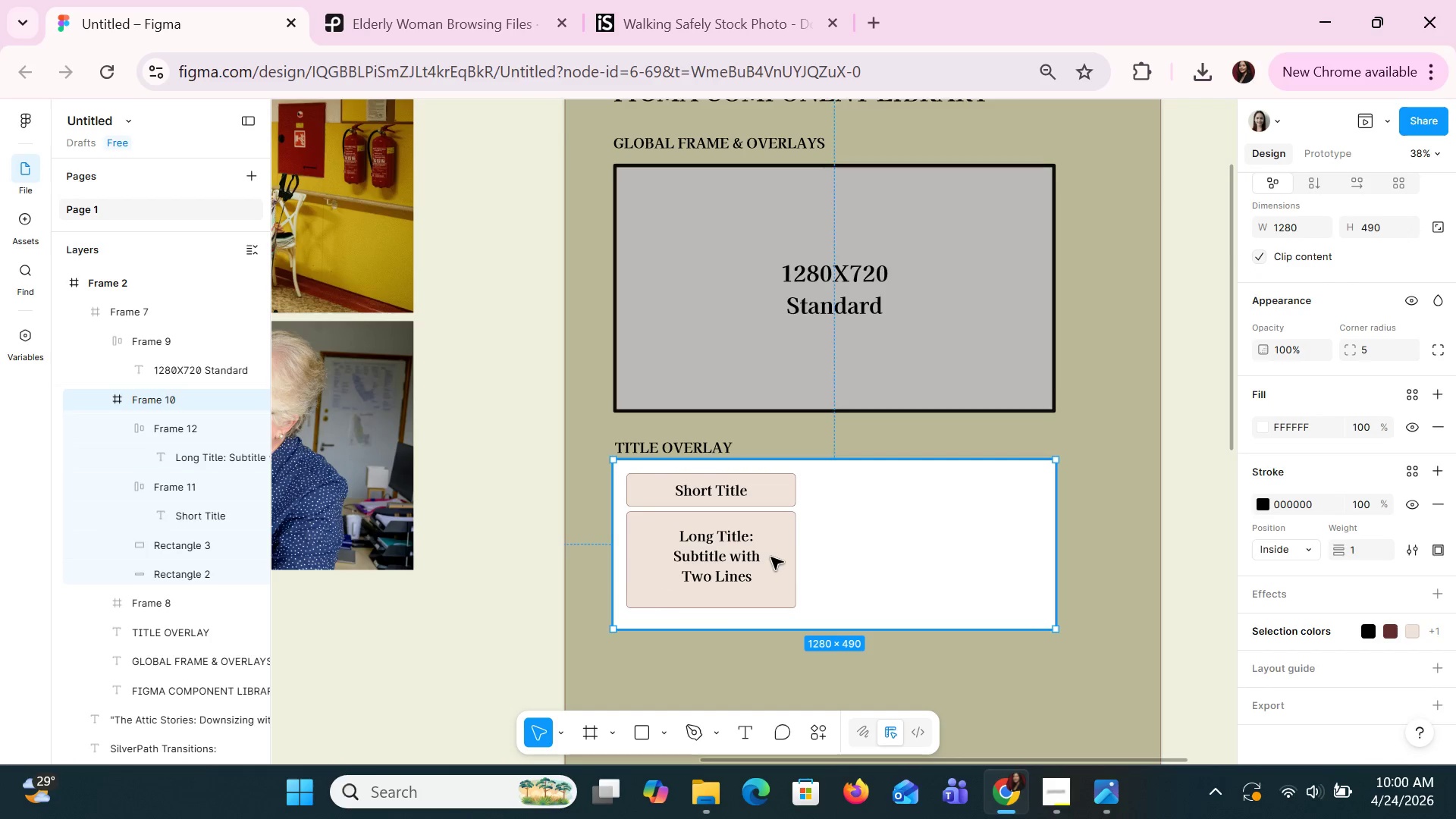 
double_click([746, 565])
 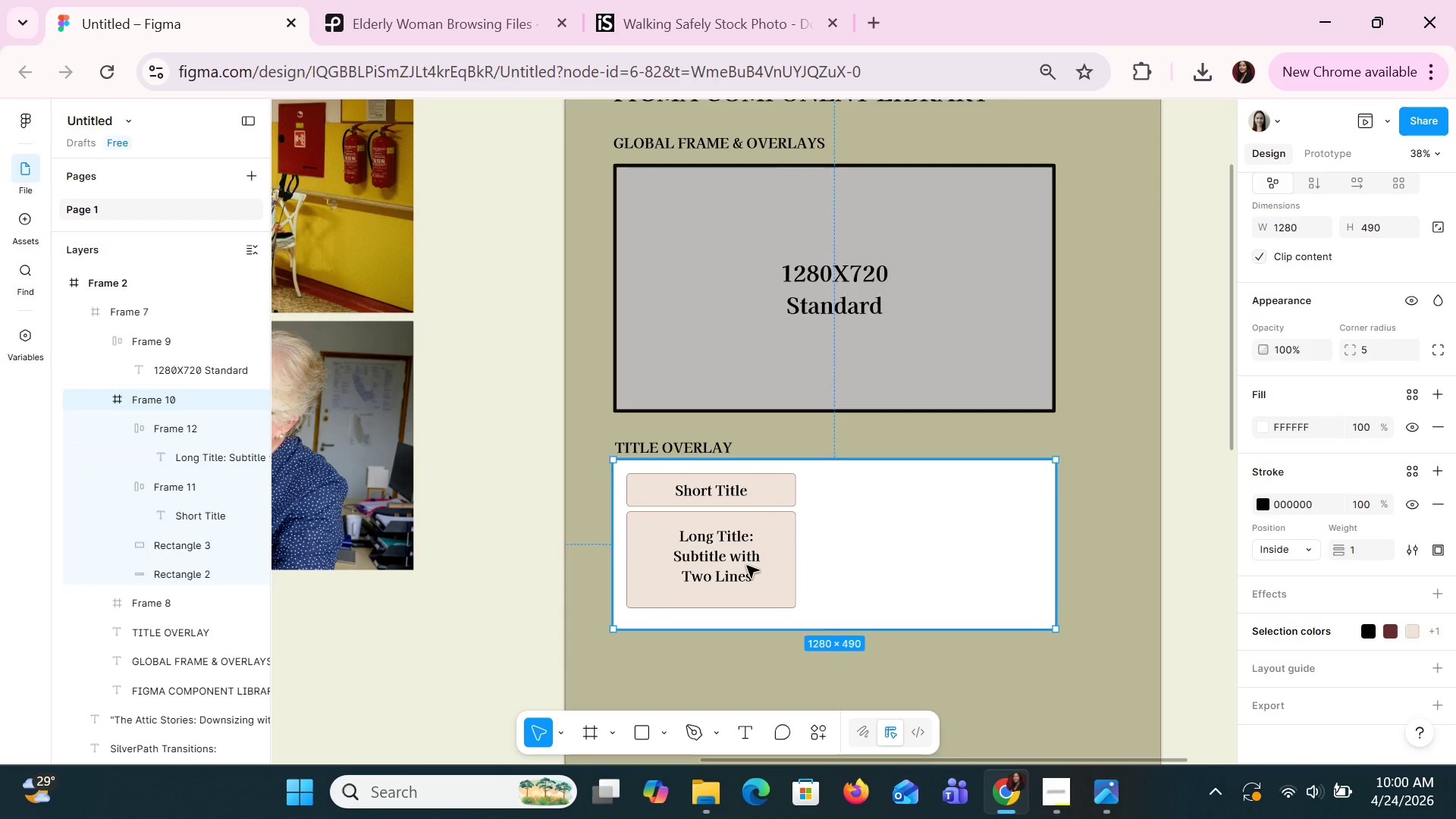 
triple_click([746, 565])
 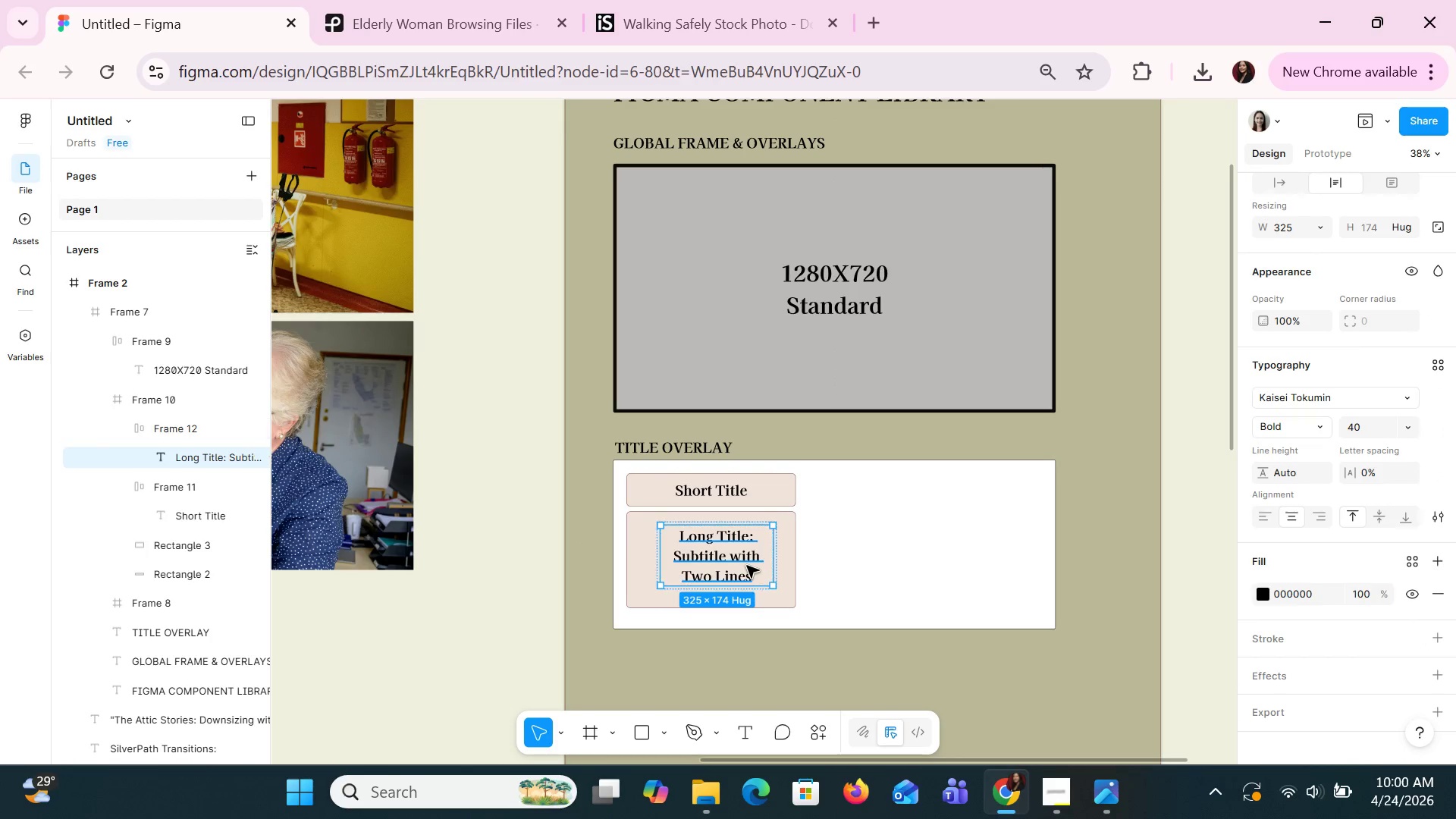 
left_click_drag(start_coordinate=[746, 565], to_coordinate=[736, 566])
 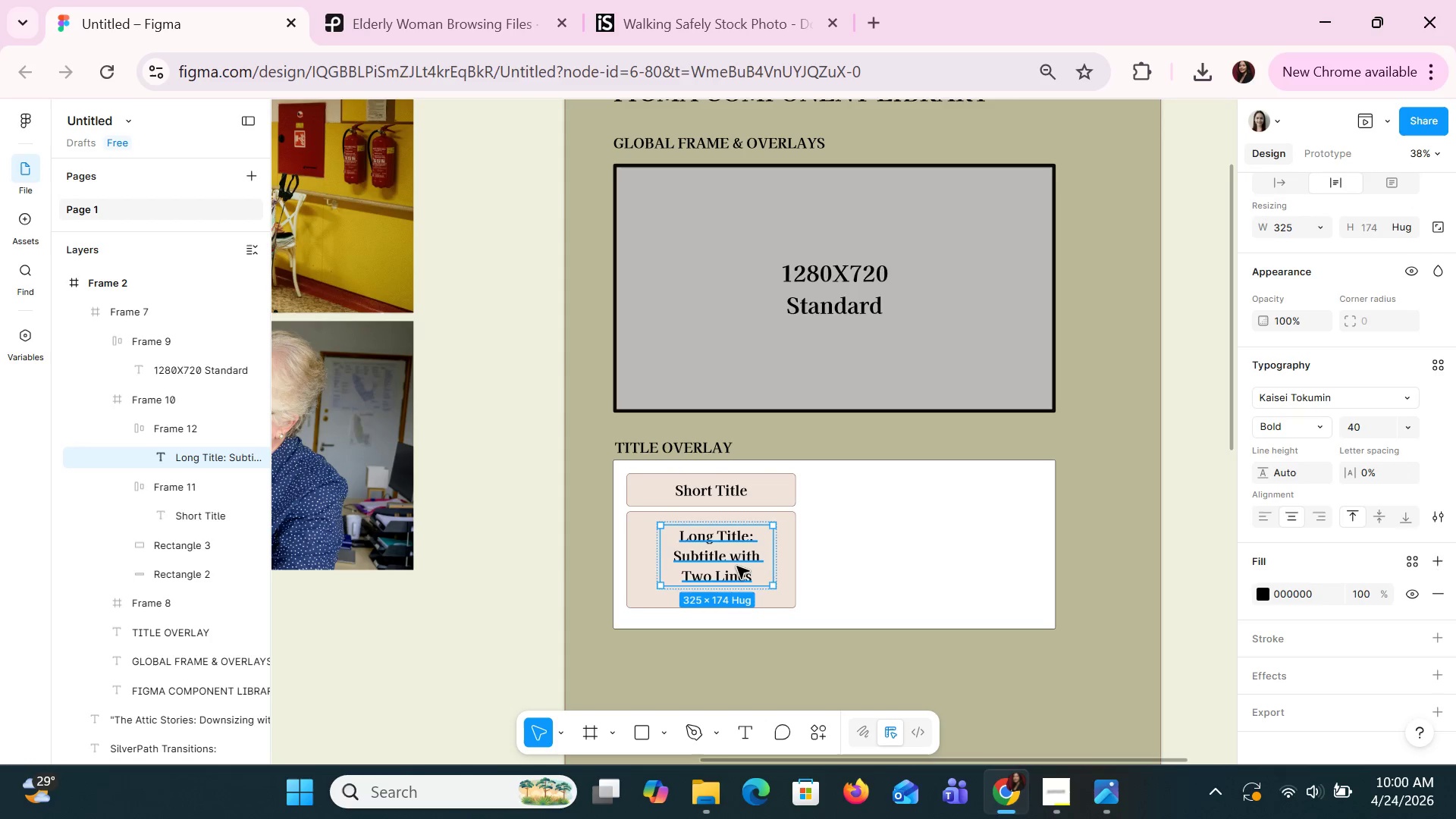 
double_click([736, 566])
 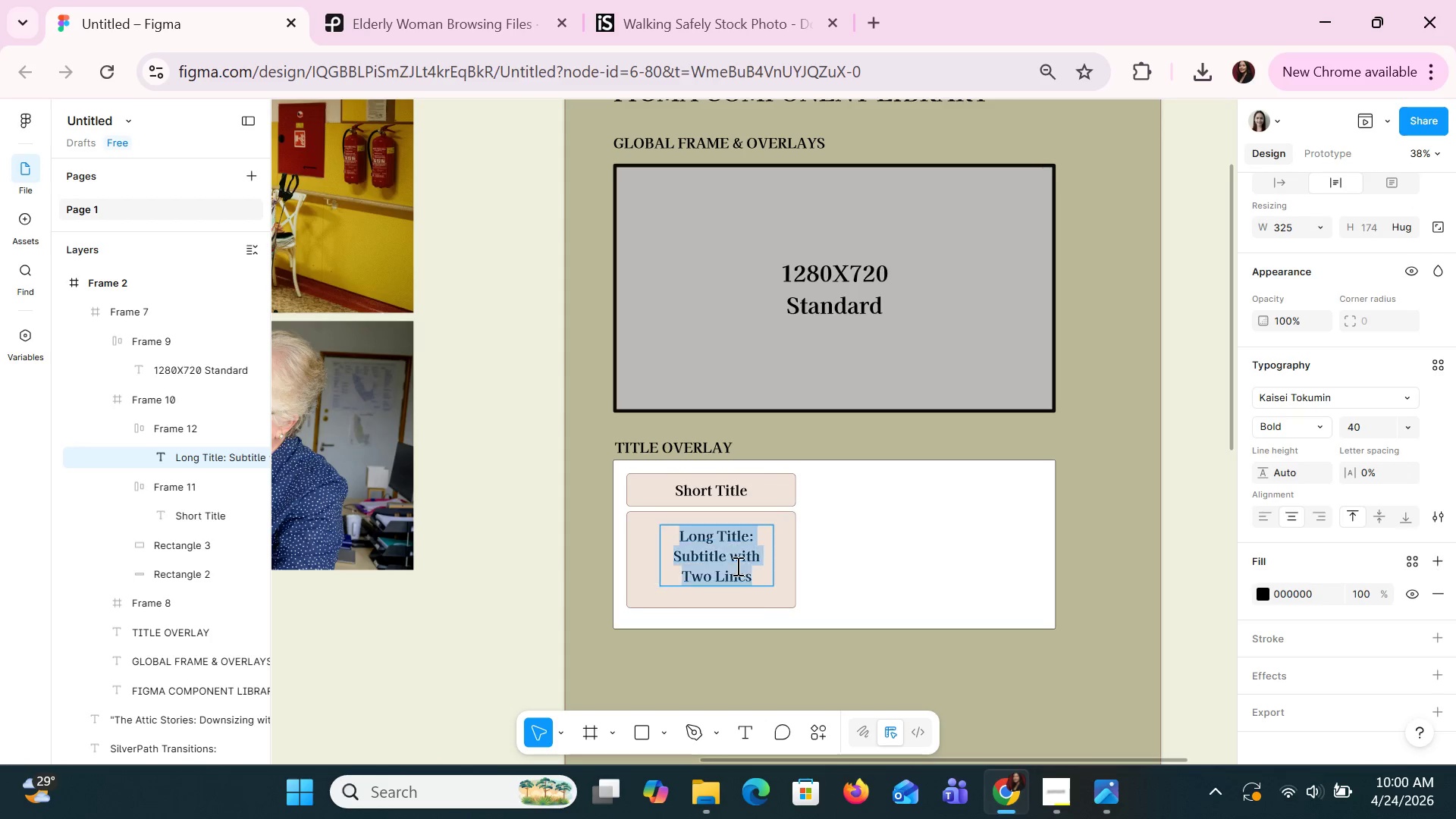 
triple_click([736, 566])
 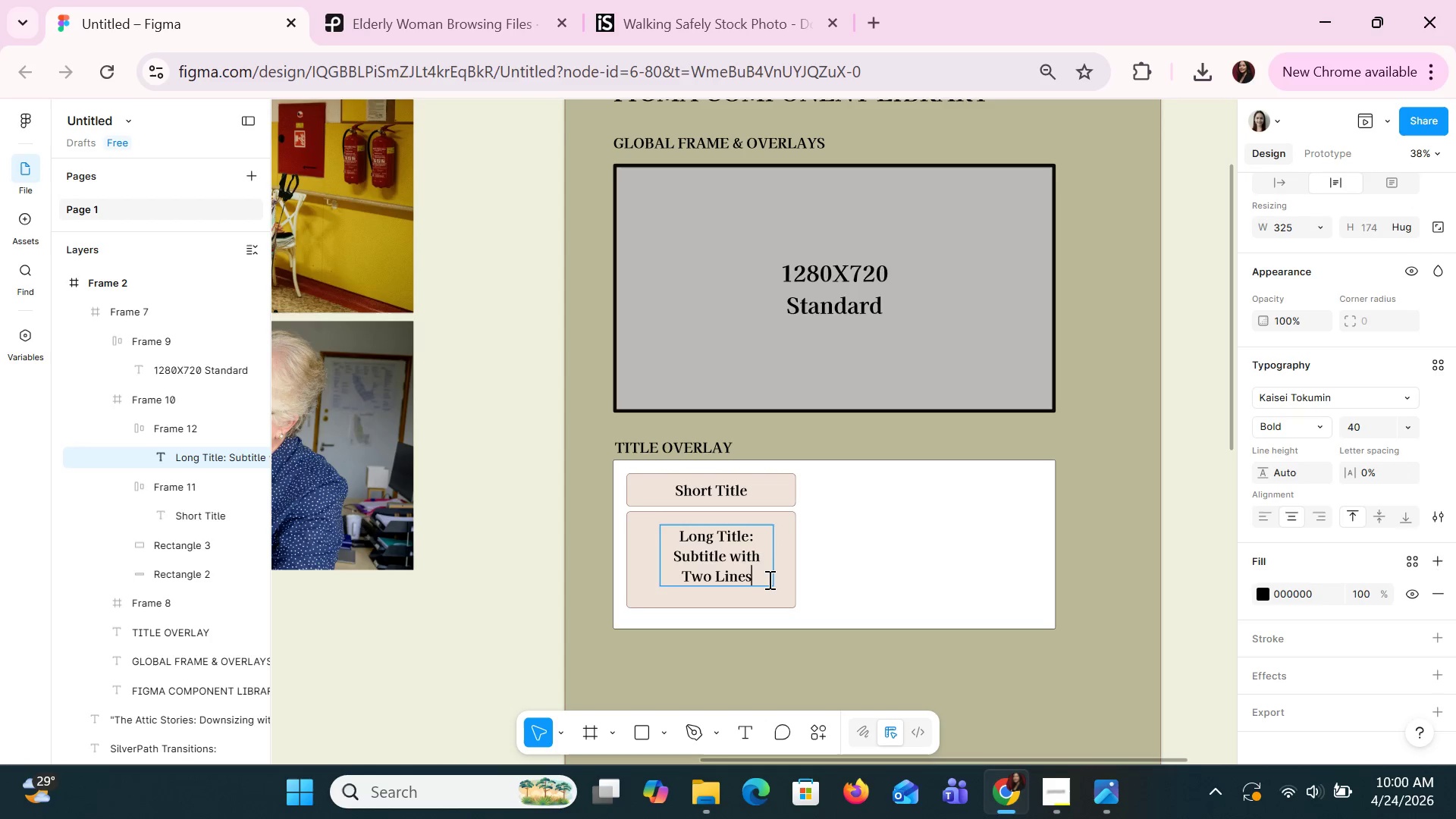 
double_click([775, 585])
 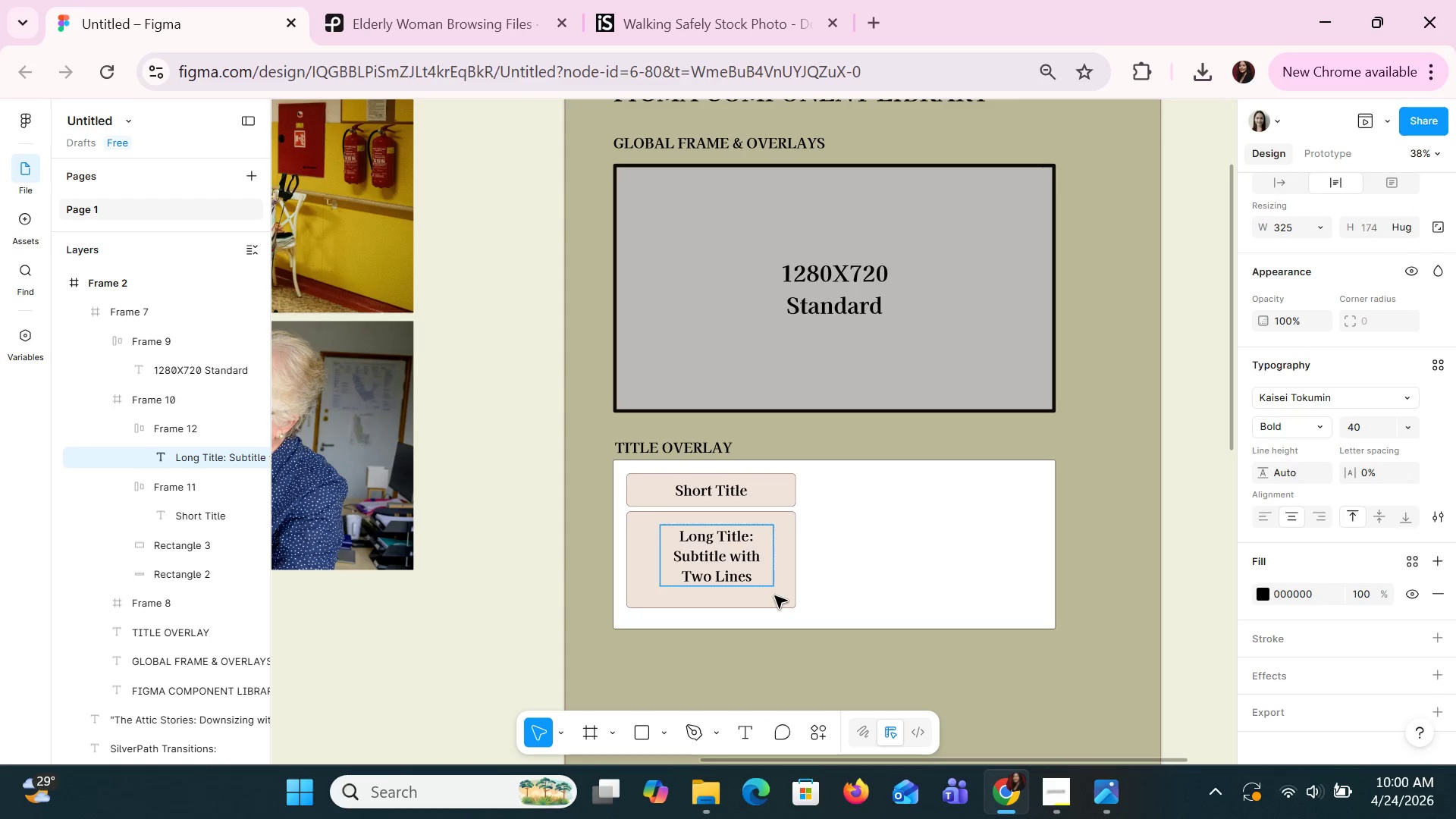 
left_click([777, 597])
 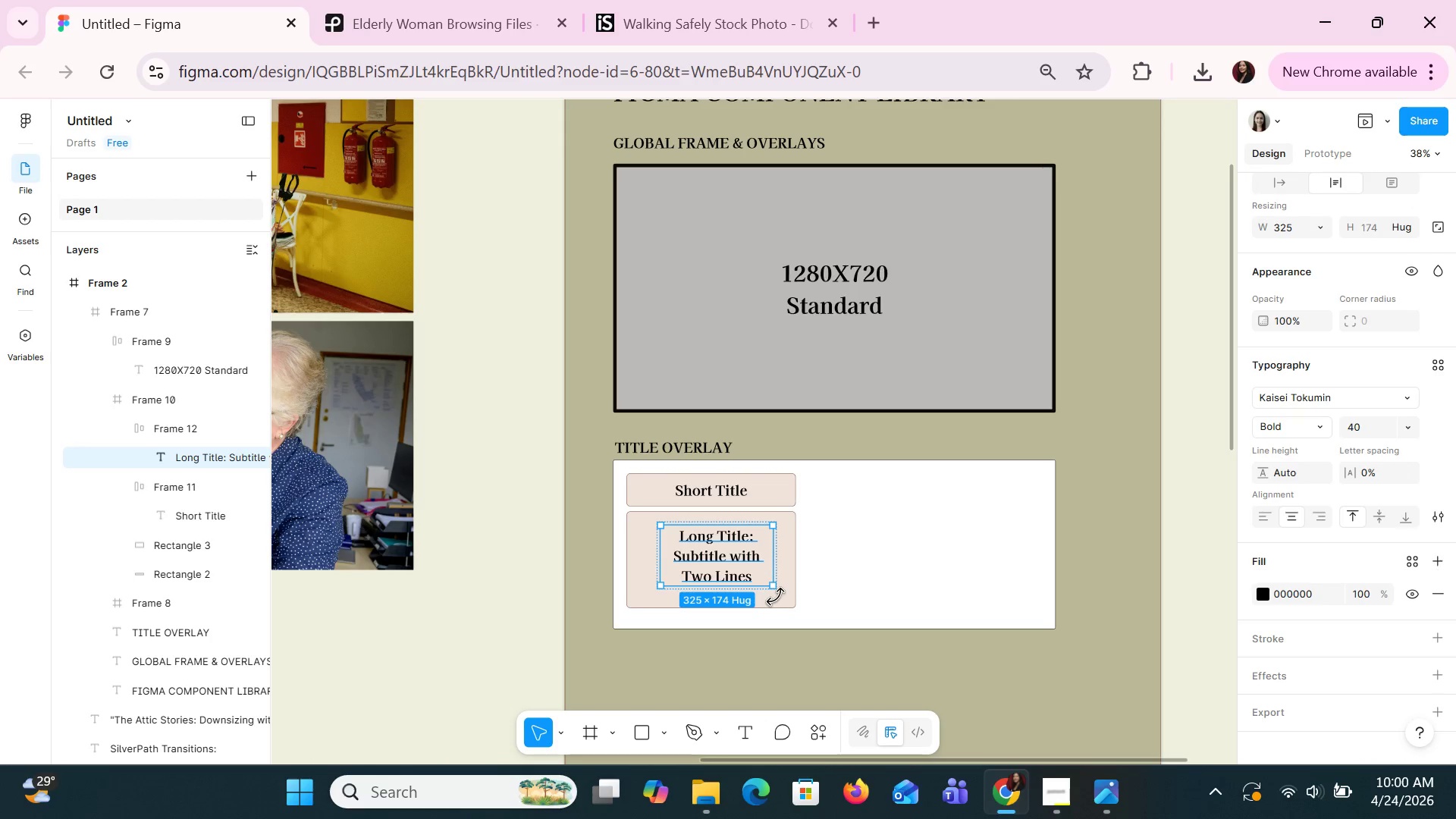 
left_click_drag(start_coordinate=[776, 597], to_coordinate=[763, 596])
 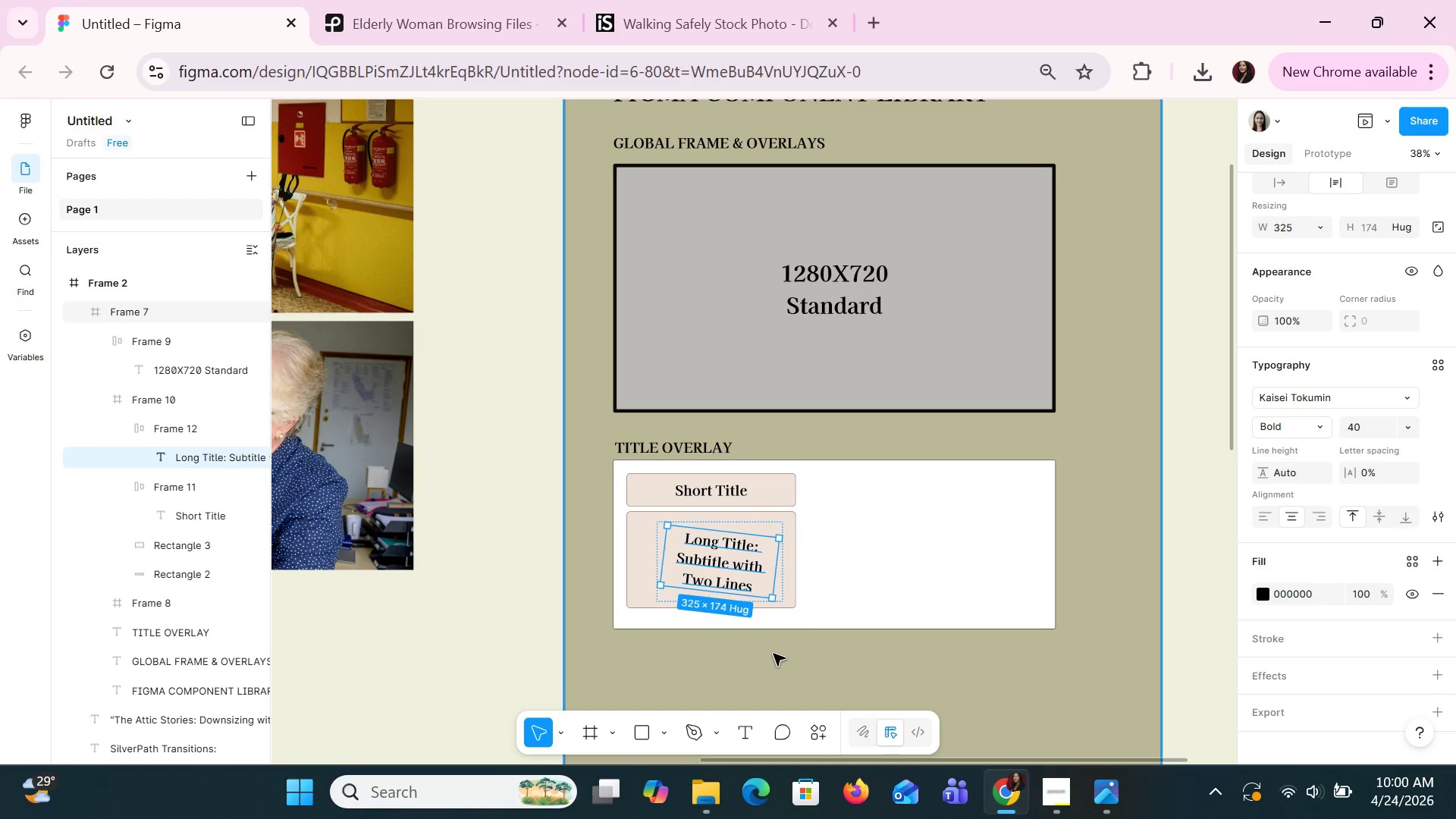 
key(Control+Z)
 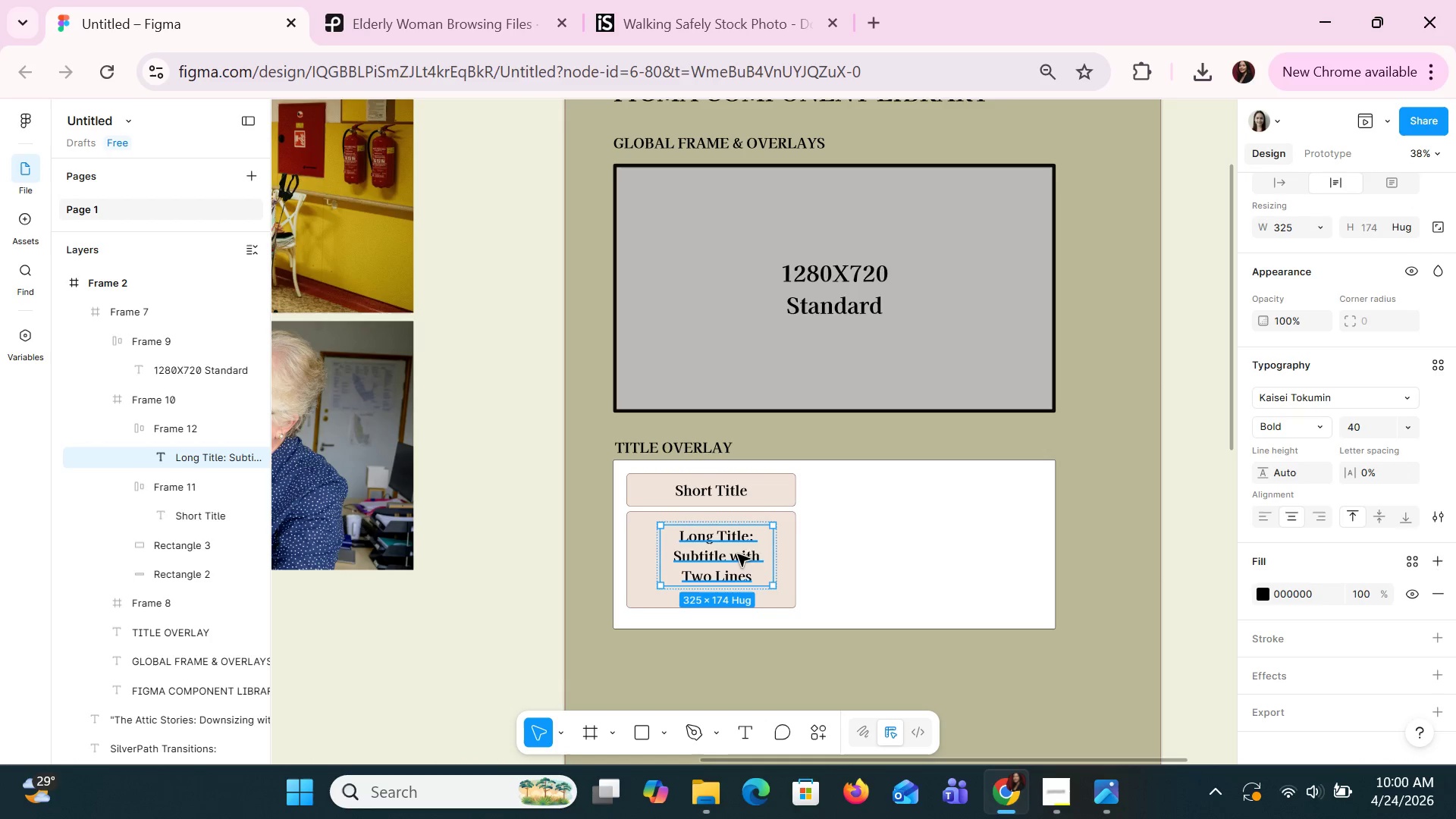 
left_click_drag(start_coordinate=[769, 546], to_coordinate=[758, 546])
 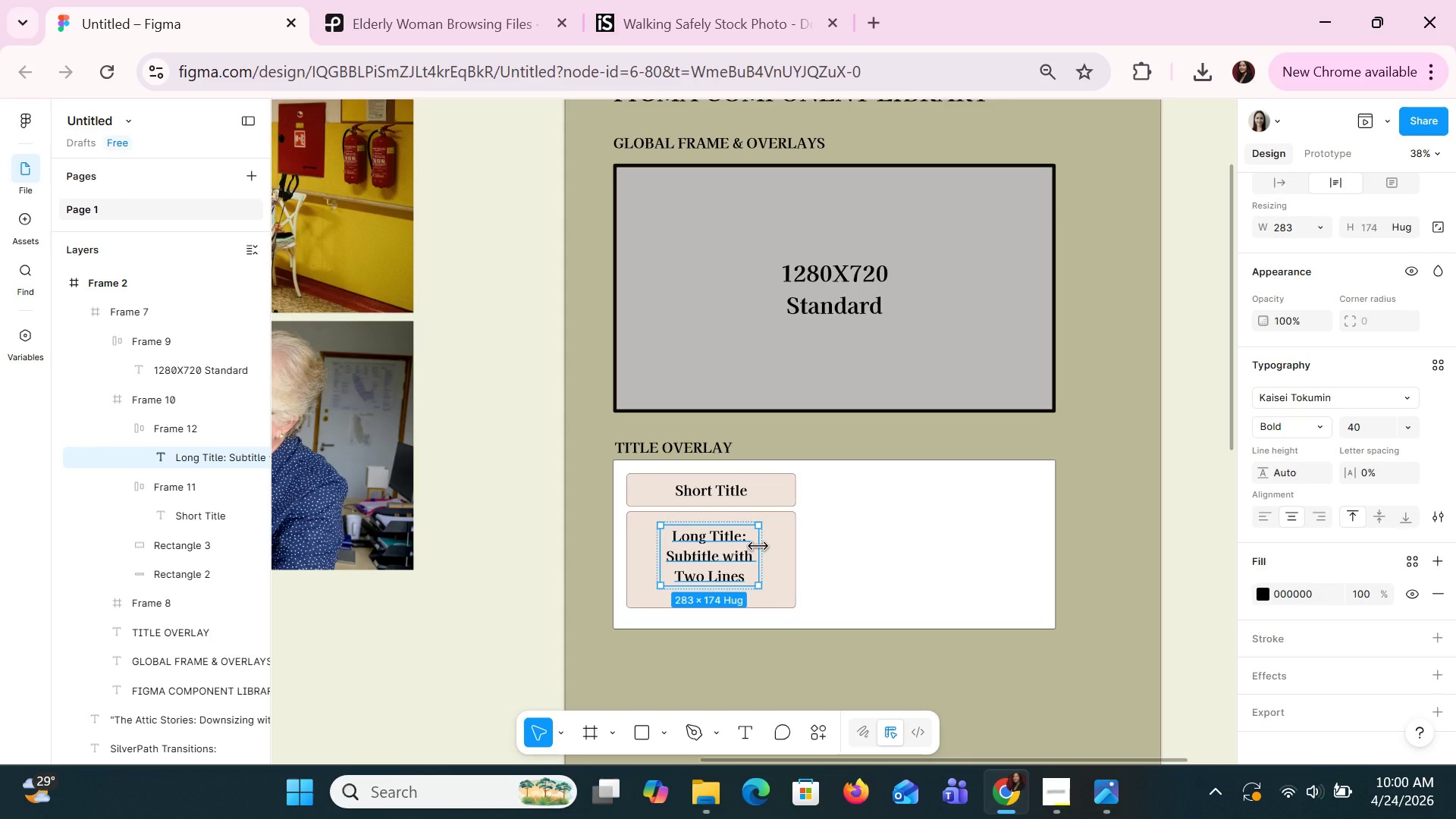 
left_click_drag(start_coordinate=[758, 547], to_coordinate=[762, 547])
 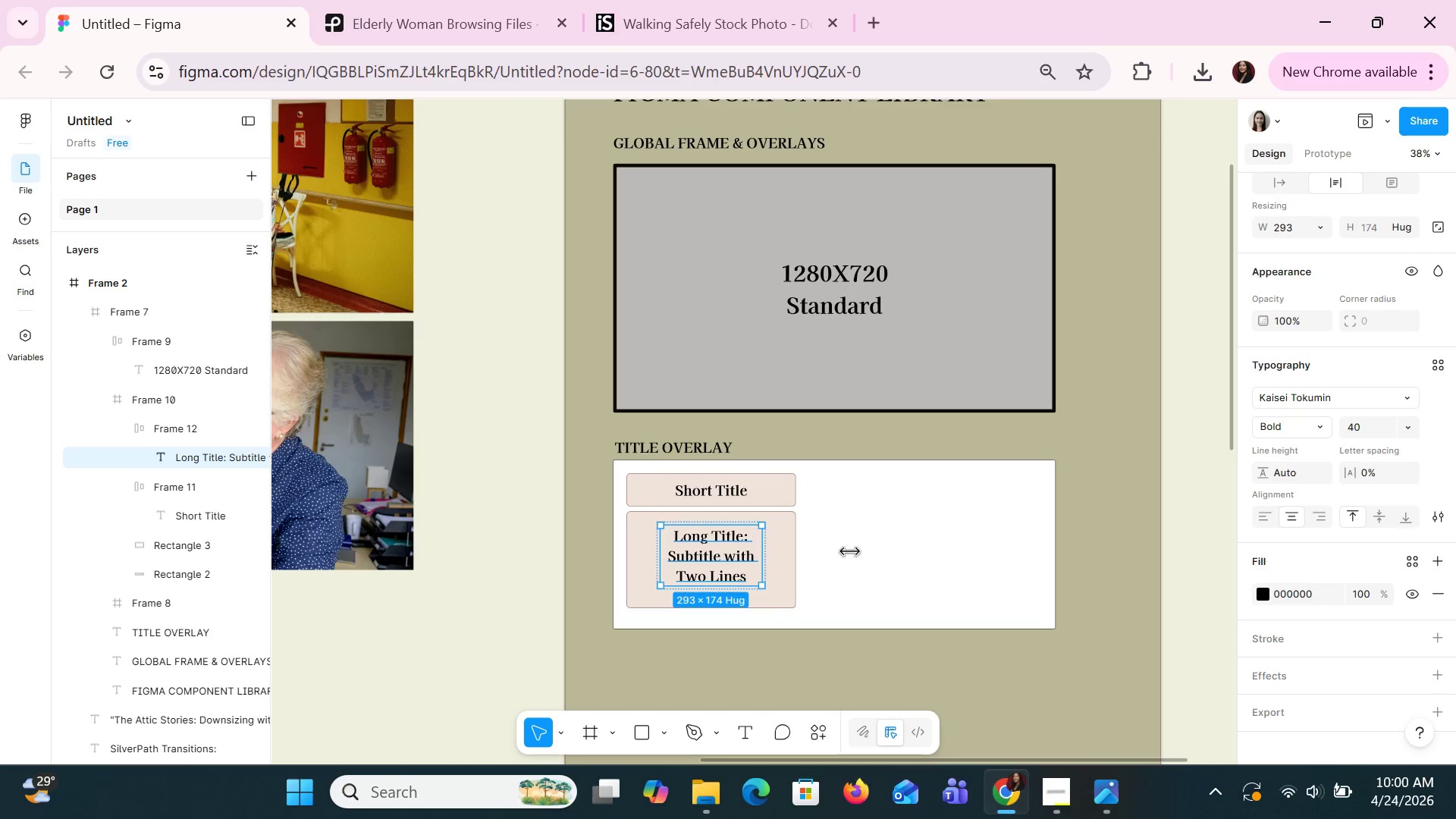 
left_click([852, 552])
 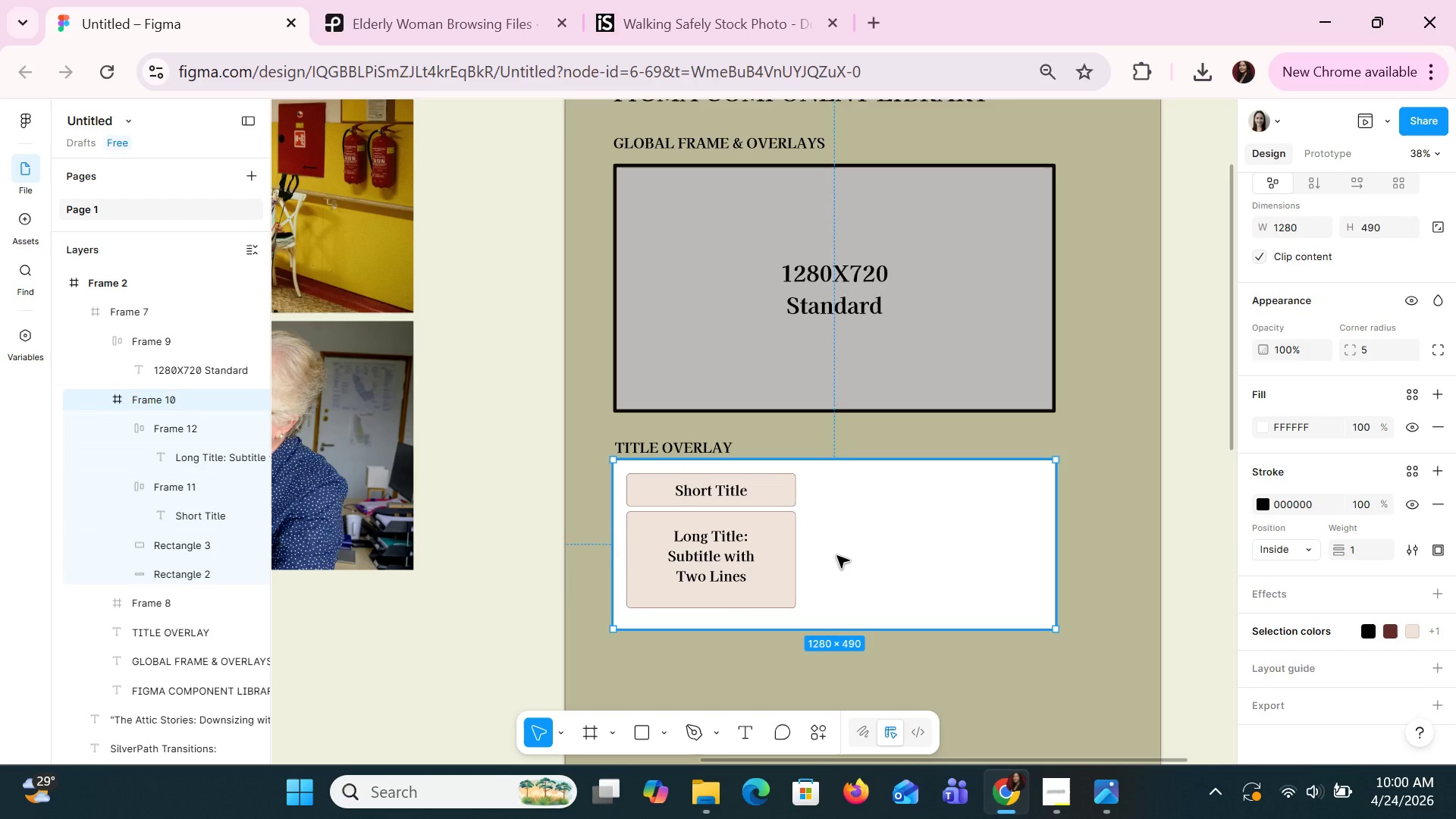 
wait(10.69)
 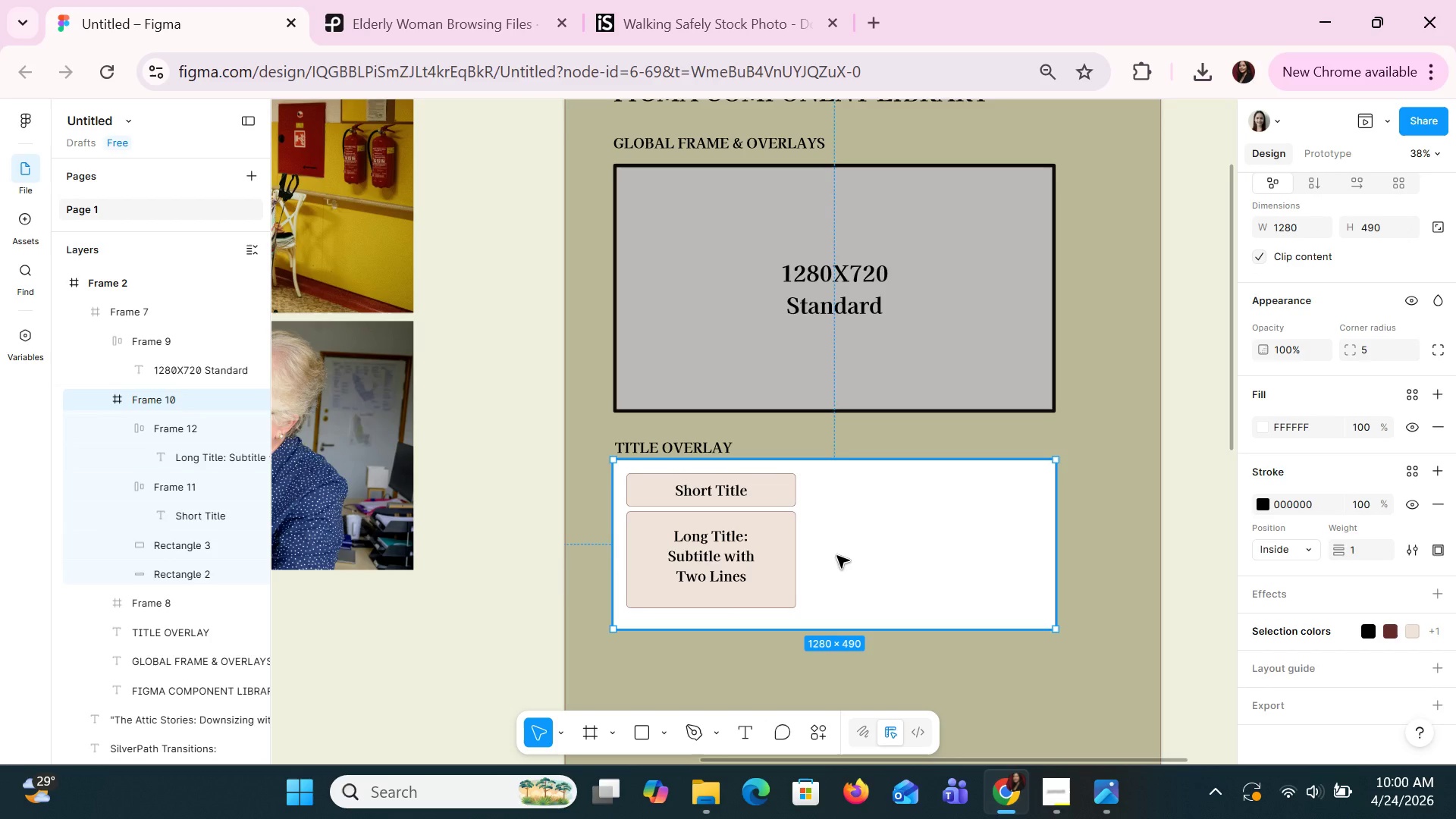 
left_click([865, 541])
 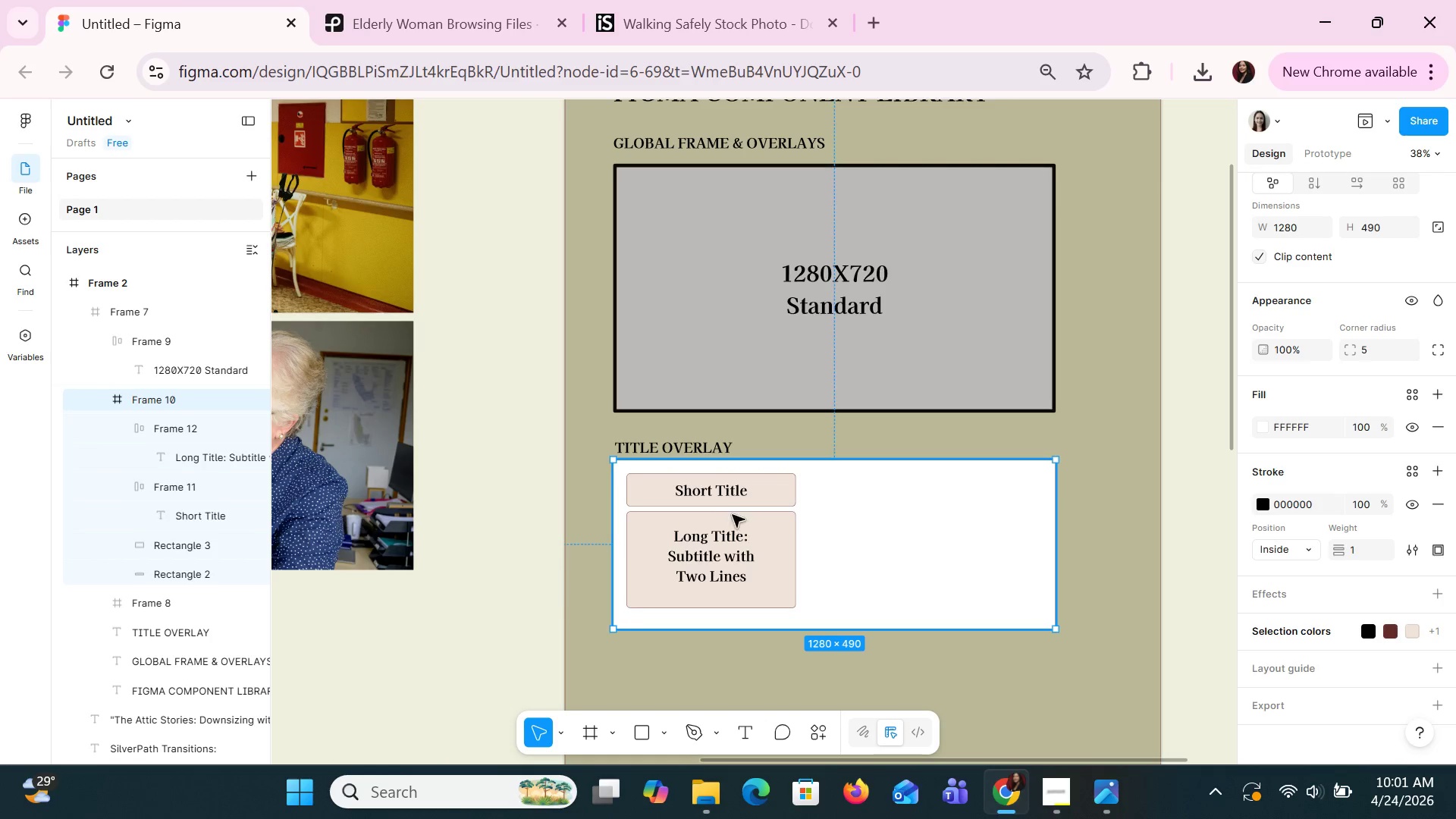 
left_click([733, 497])
 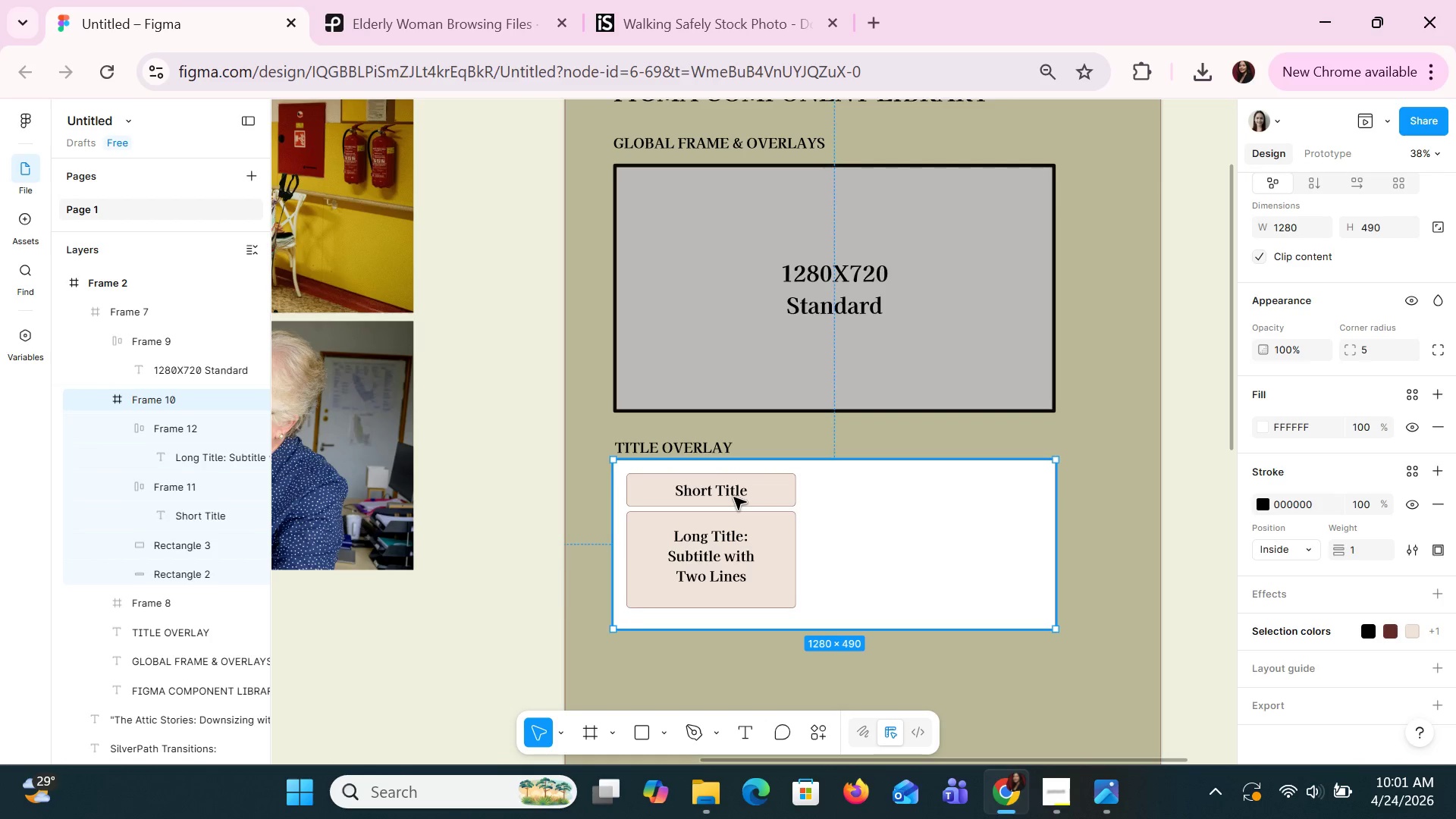 
double_click([733, 497])
 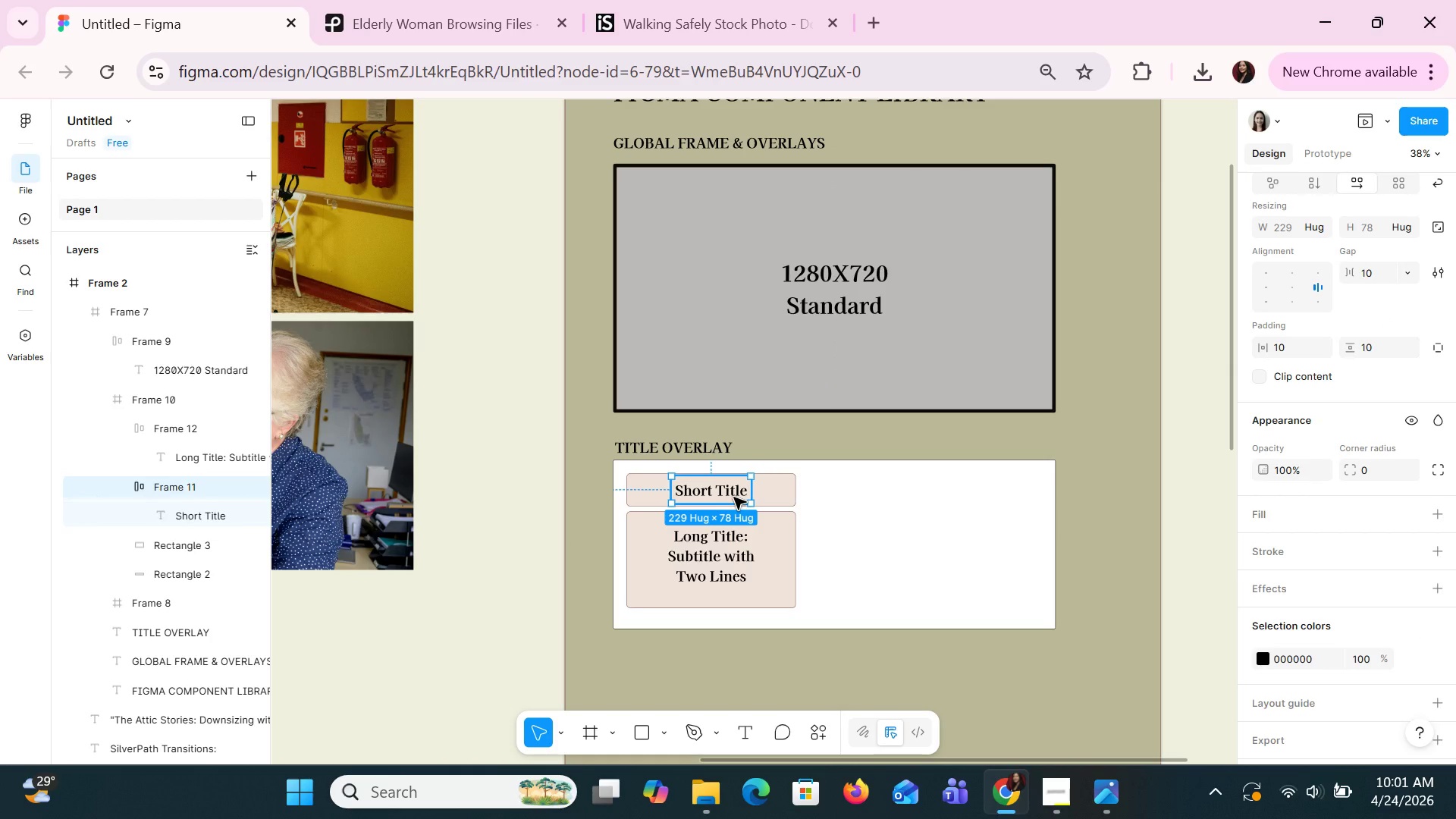 
key(Control+C)
 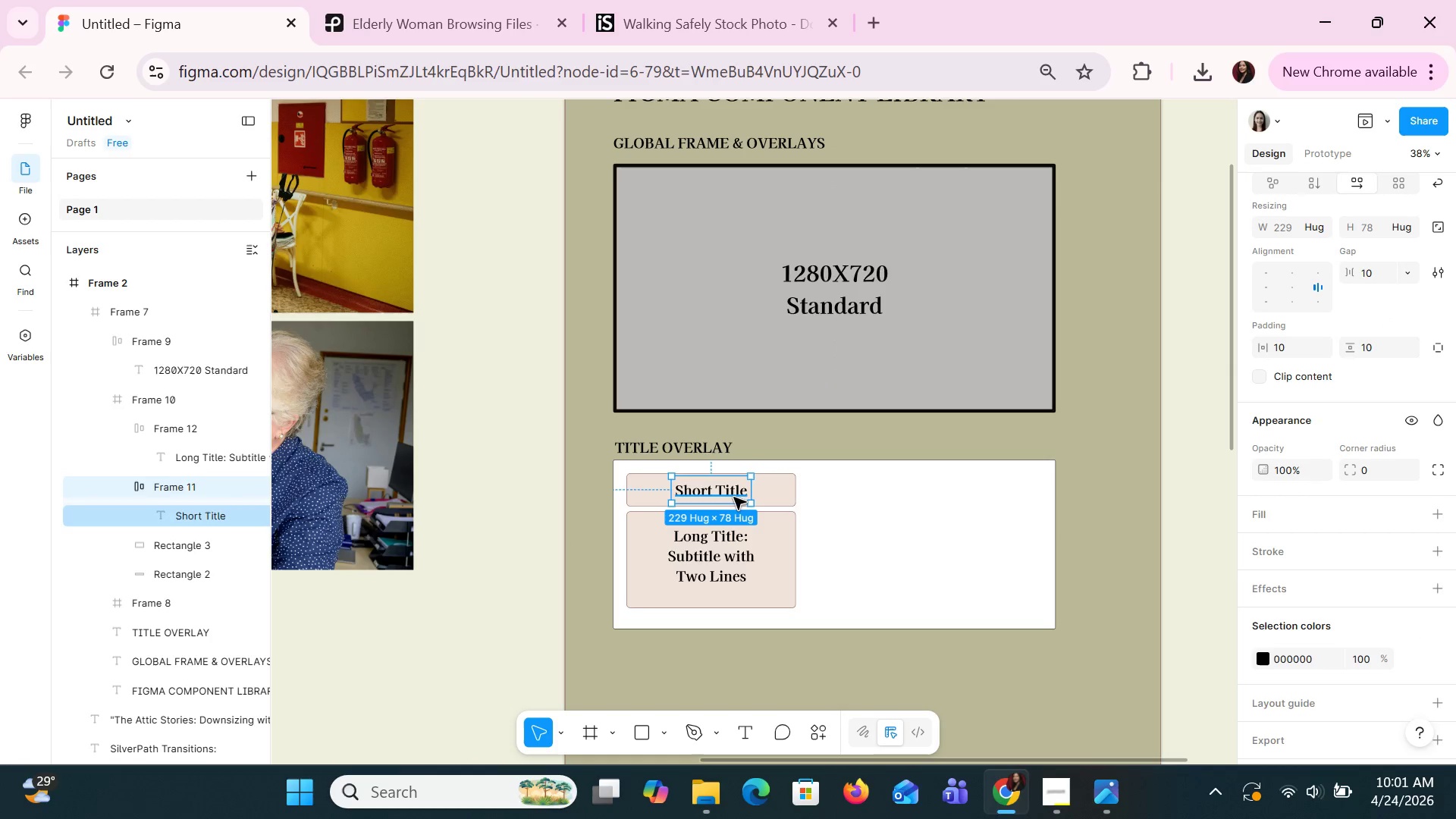 
key(Control+V)
 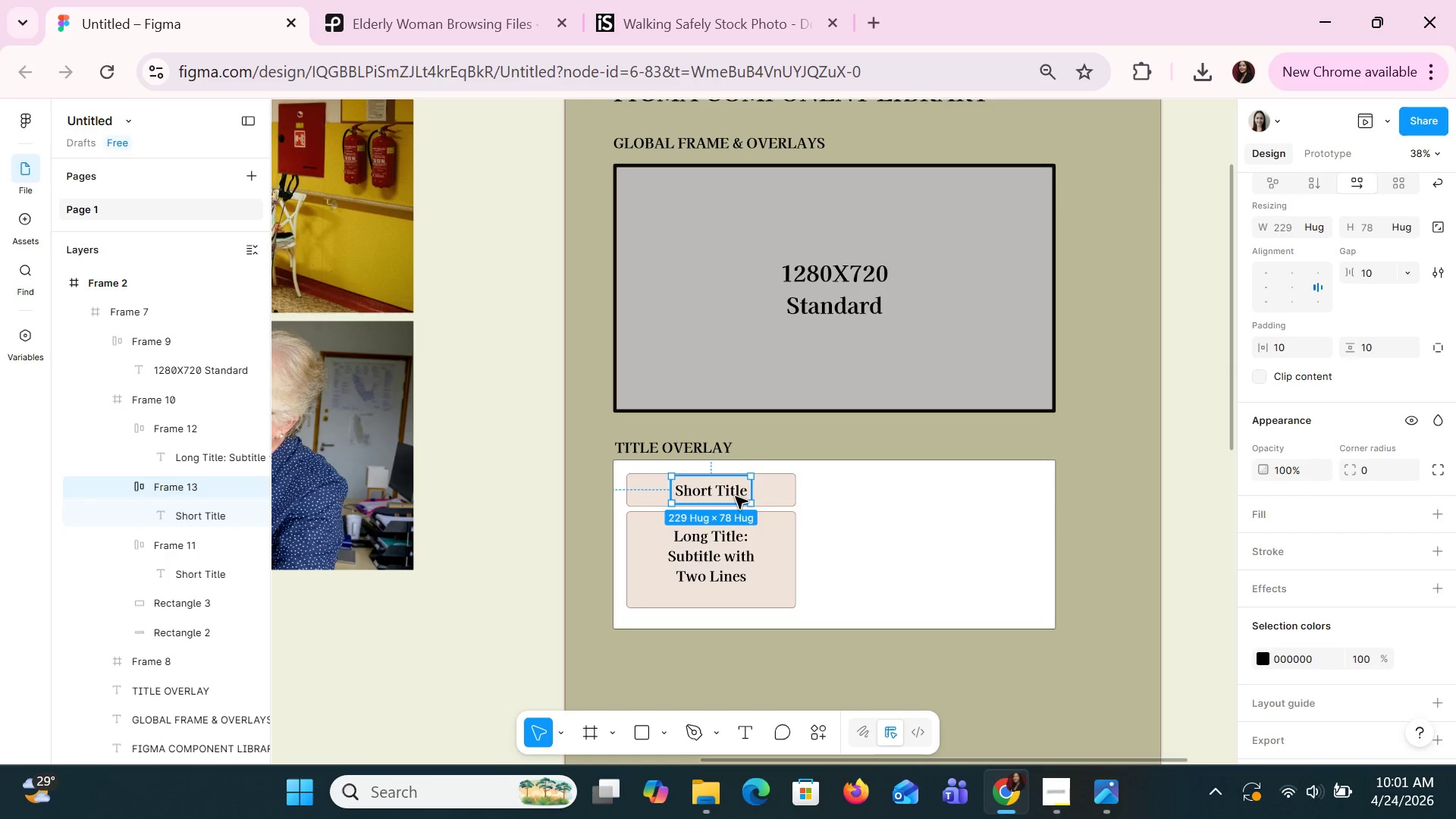 
left_click_drag(start_coordinate=[729, 494], to_coordinate=[905, 491])
 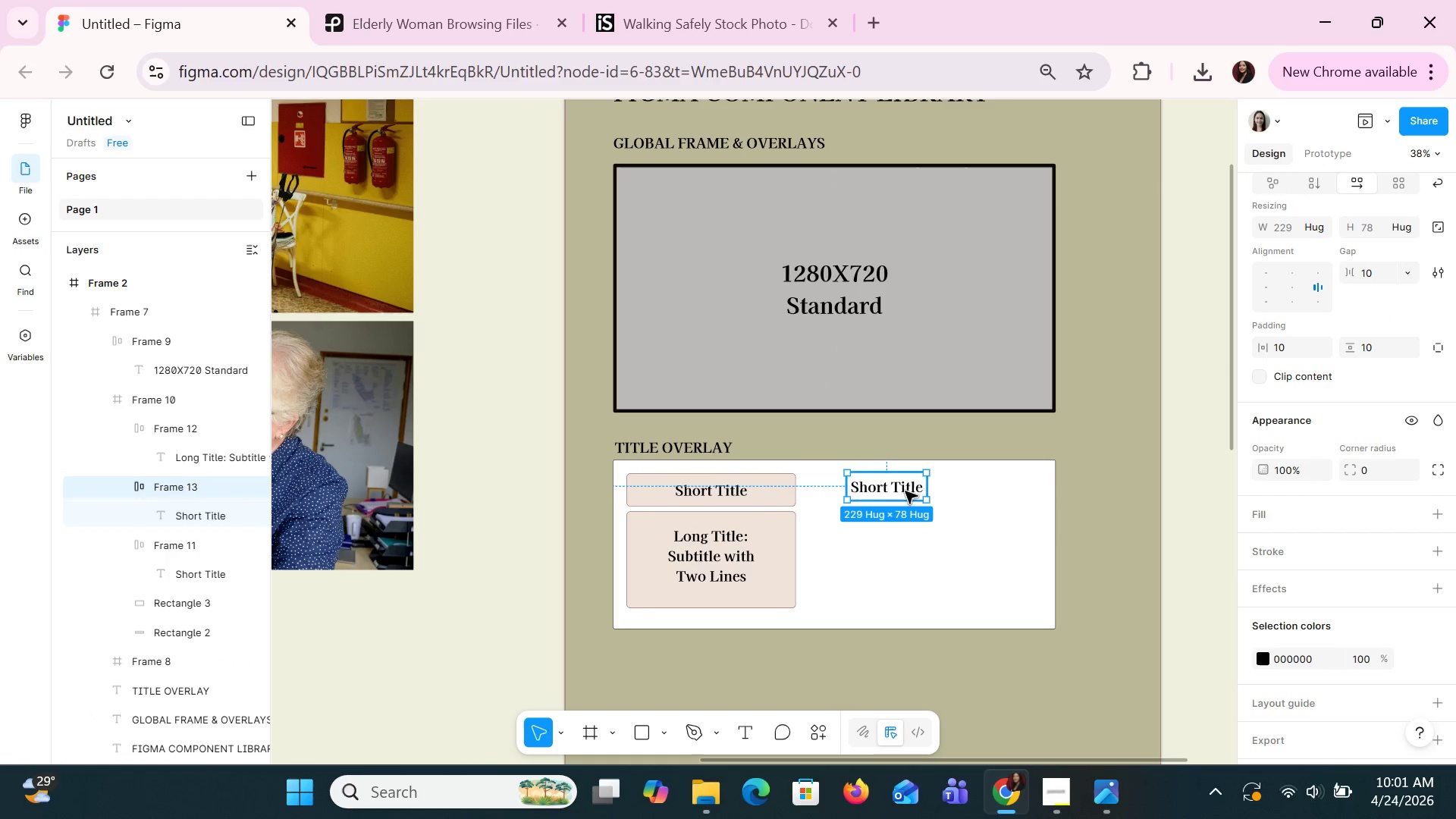 
double_click([905, 491])
 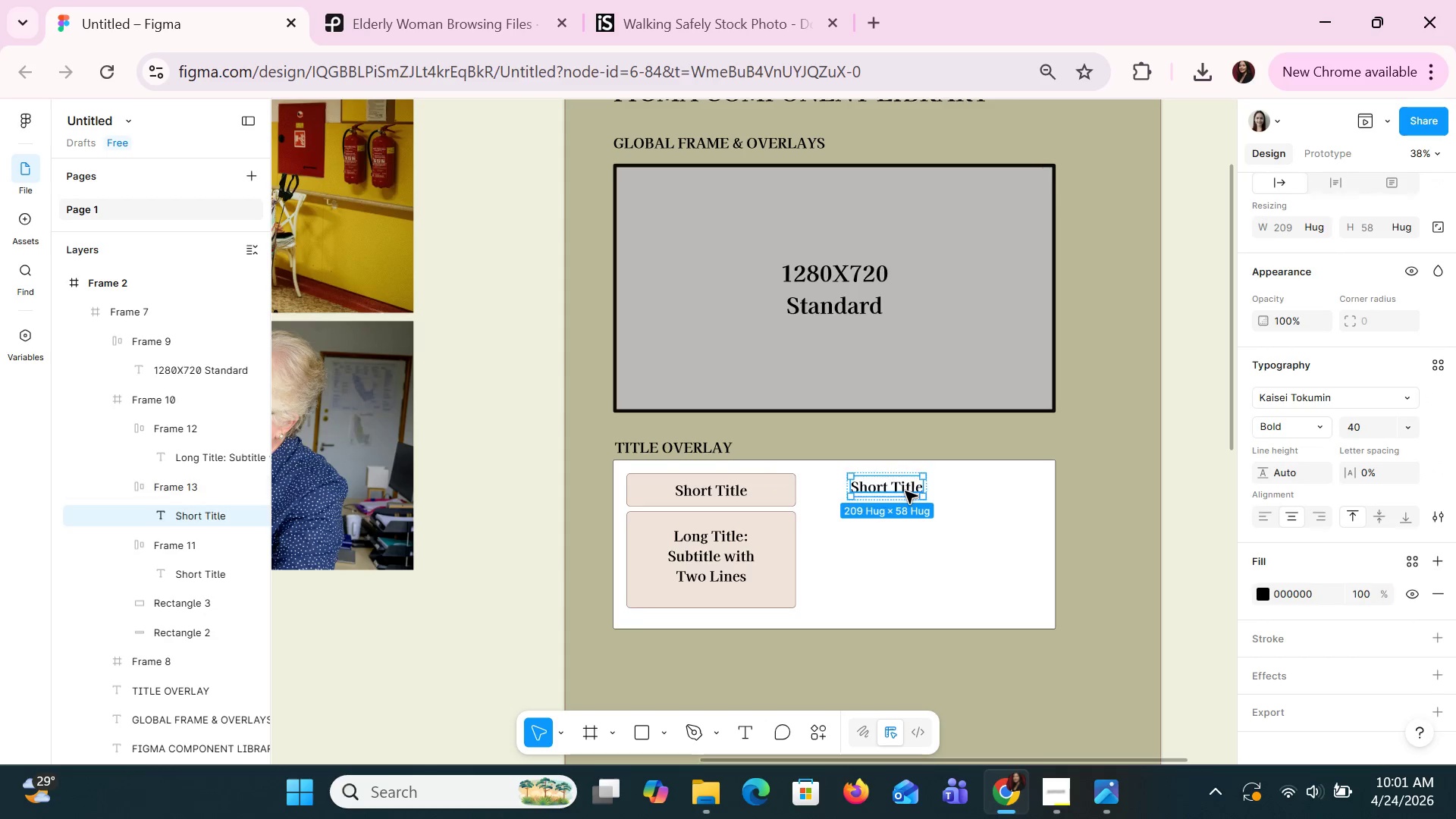 
triple_click([905, 491])
 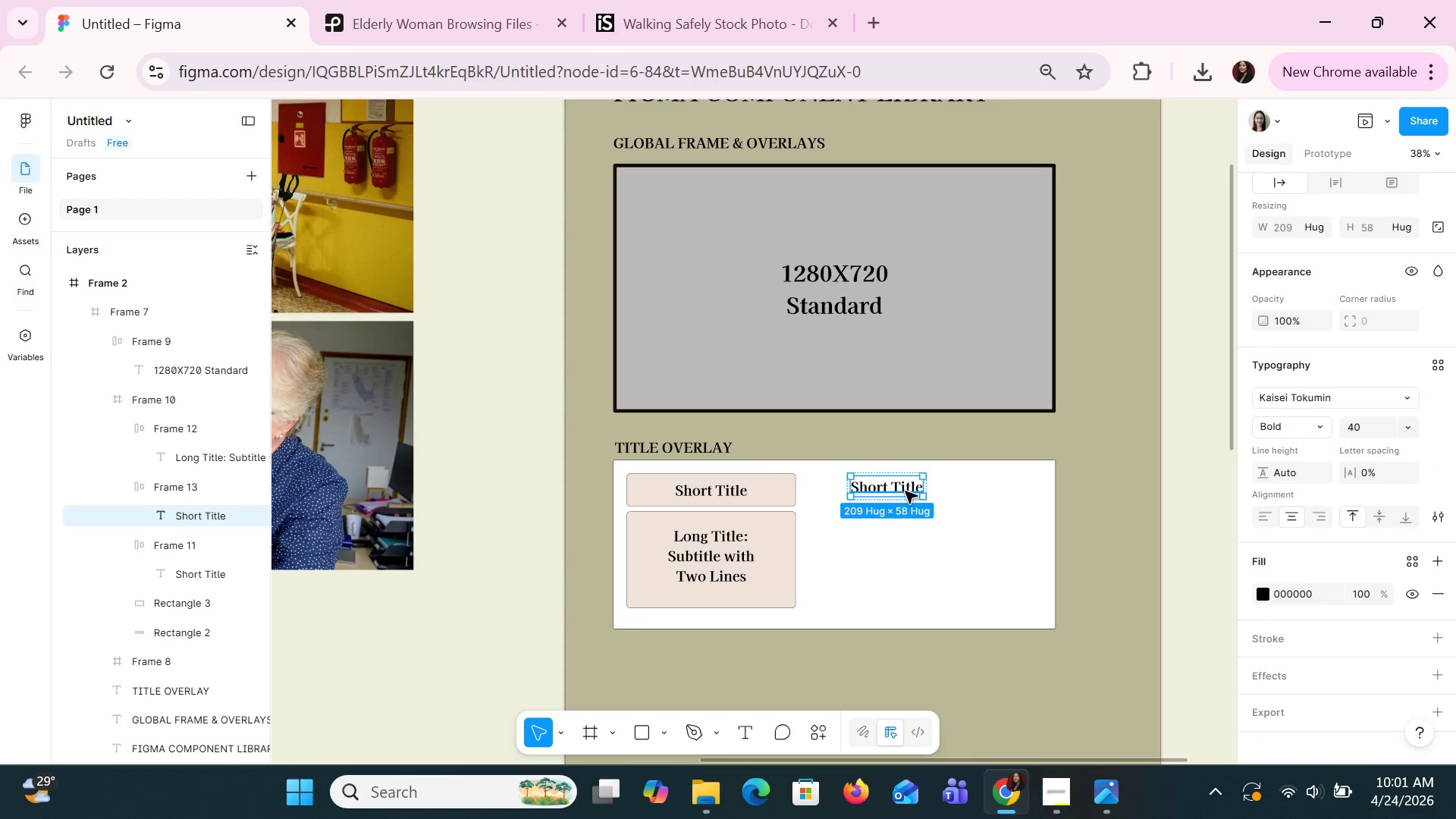 
triple_click([905, 491])
 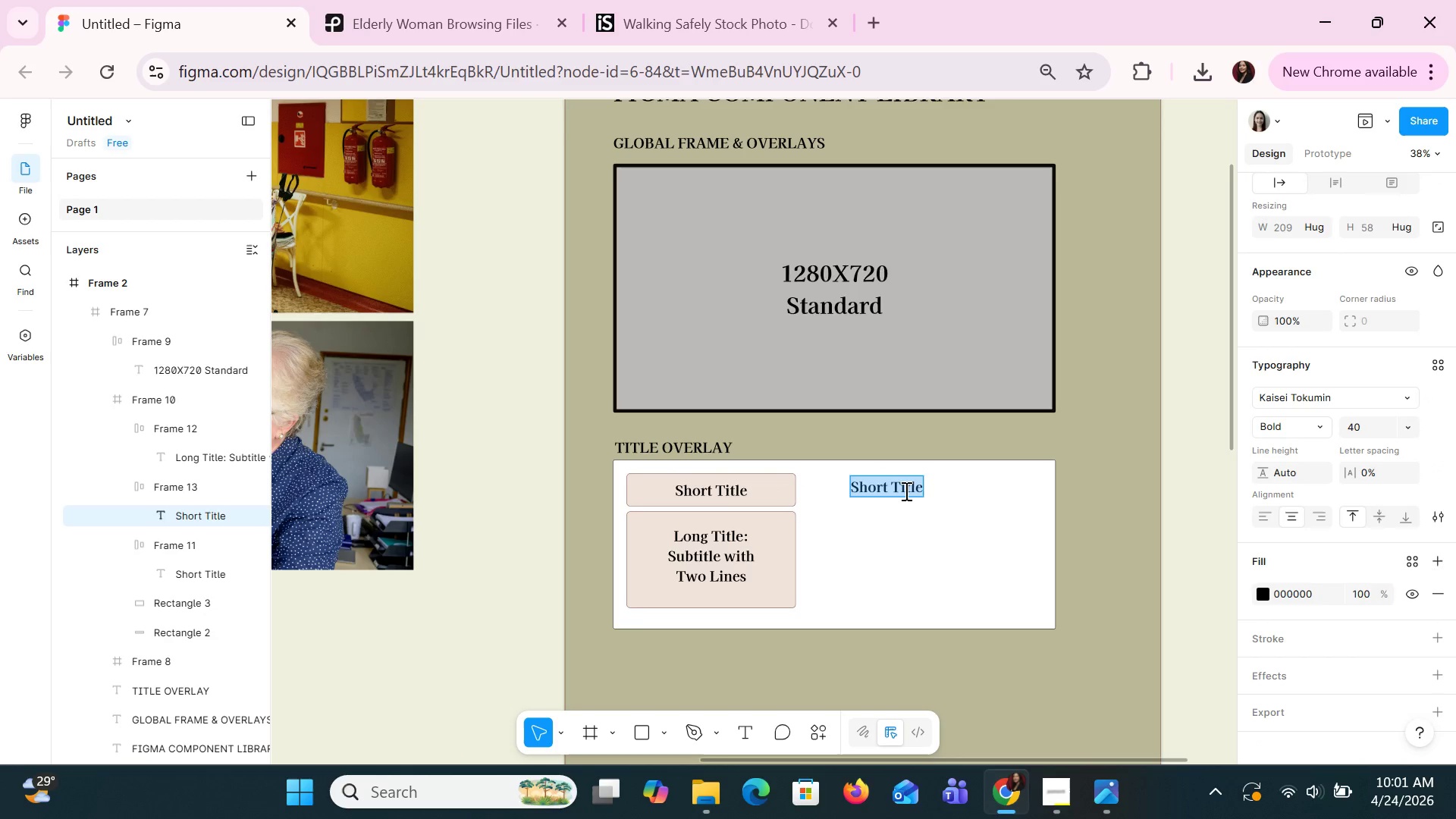 
triple_click([905, 491])
 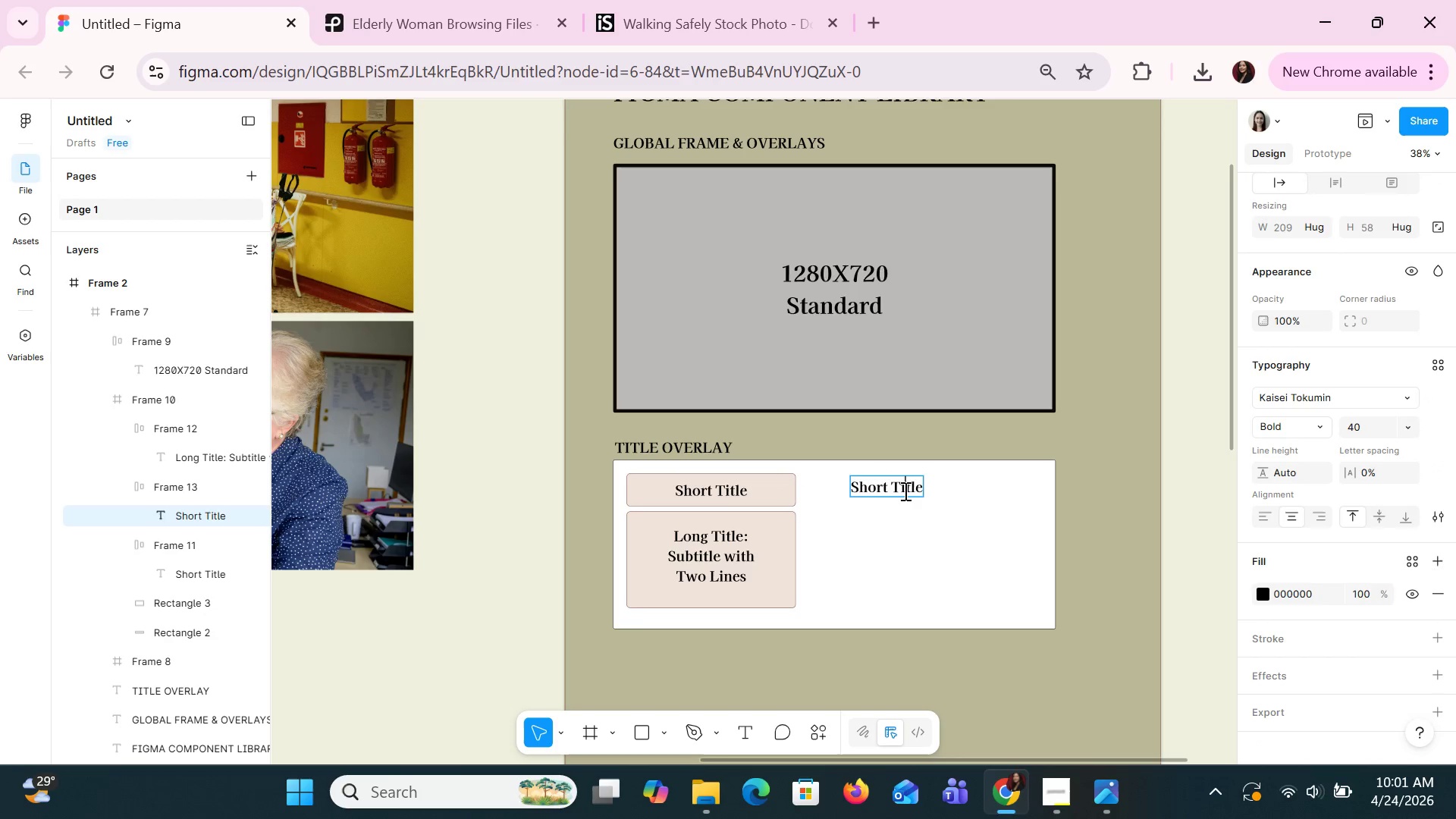 
double_click([904, 491])
 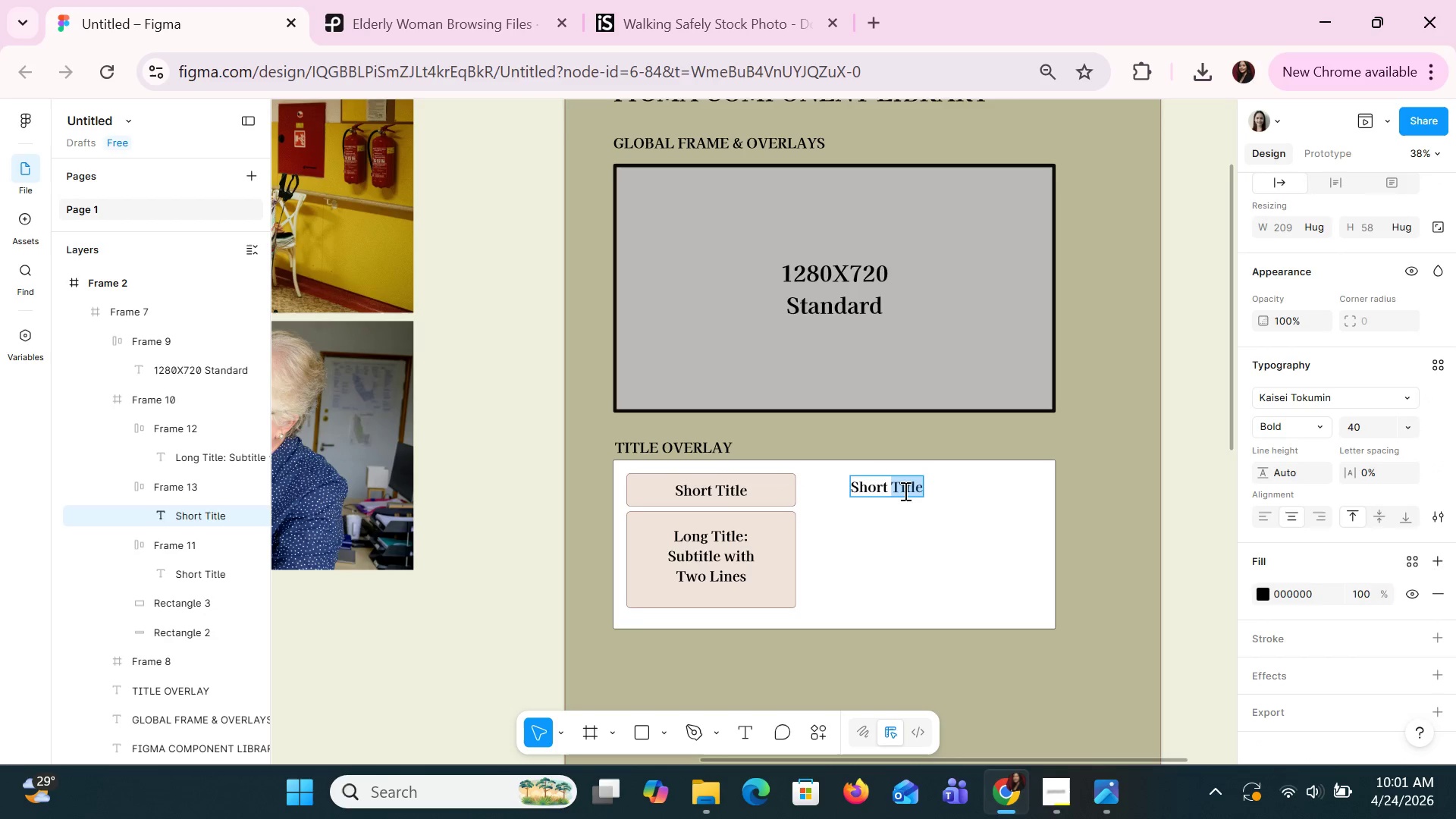 
triple_click([904, 491])
 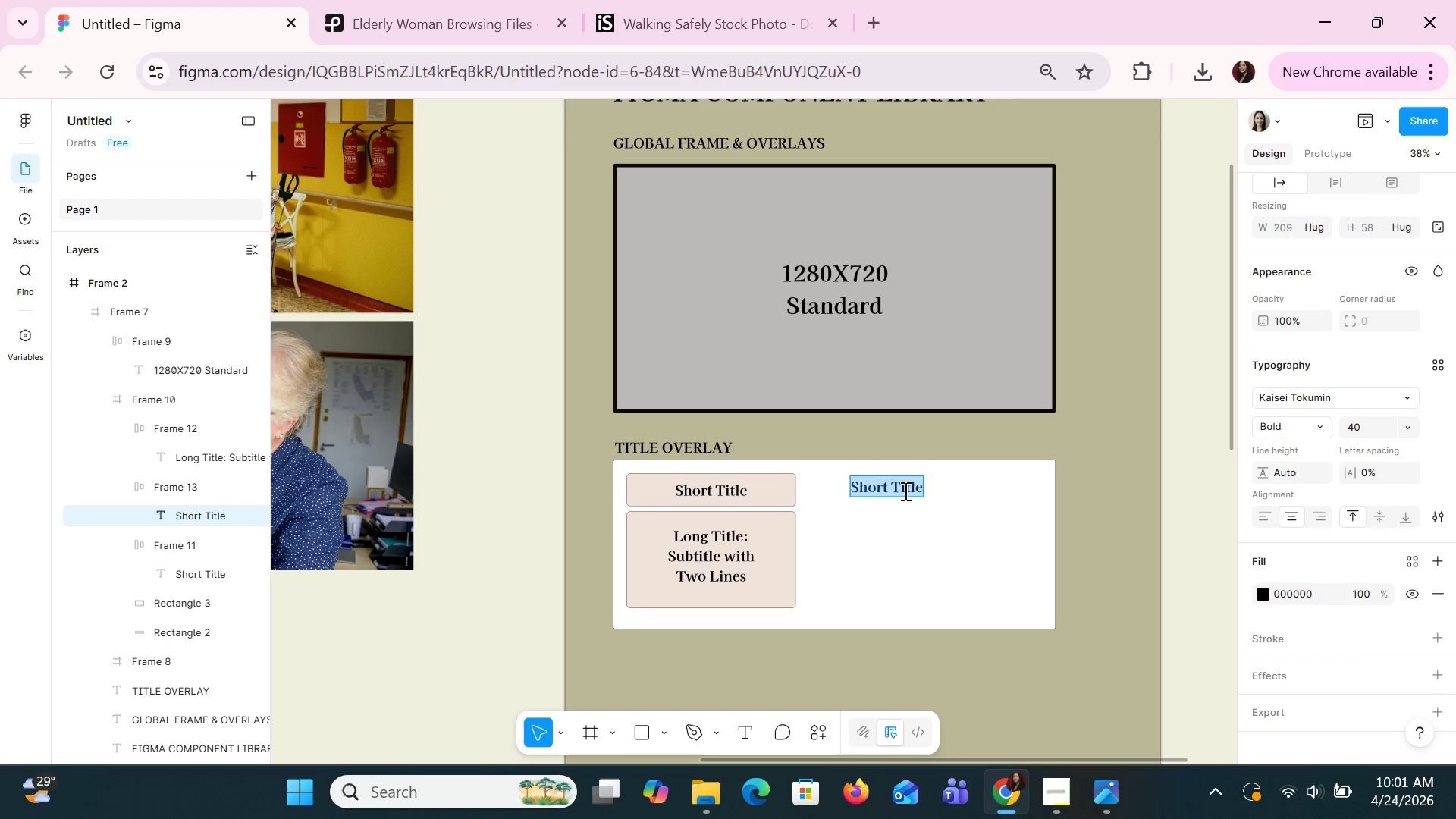 
type(Auto-La)
key(Backspace)
key(Backspace)
key(Backspace)
type( Lyou)
key(Backspace)
key(Backspace)
key(Backspace)
type(ayout:)
 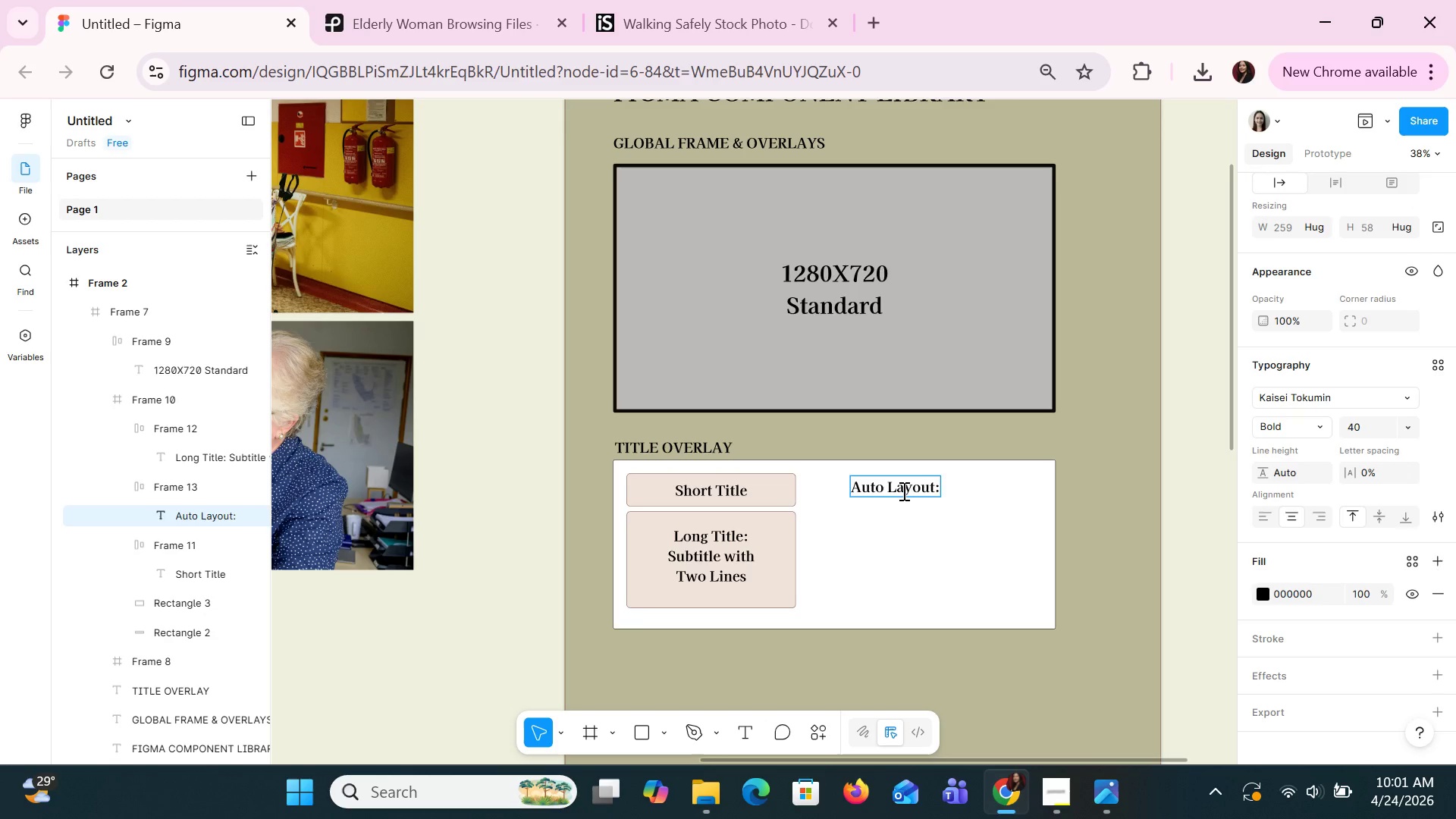 
left_click([943, 526])
 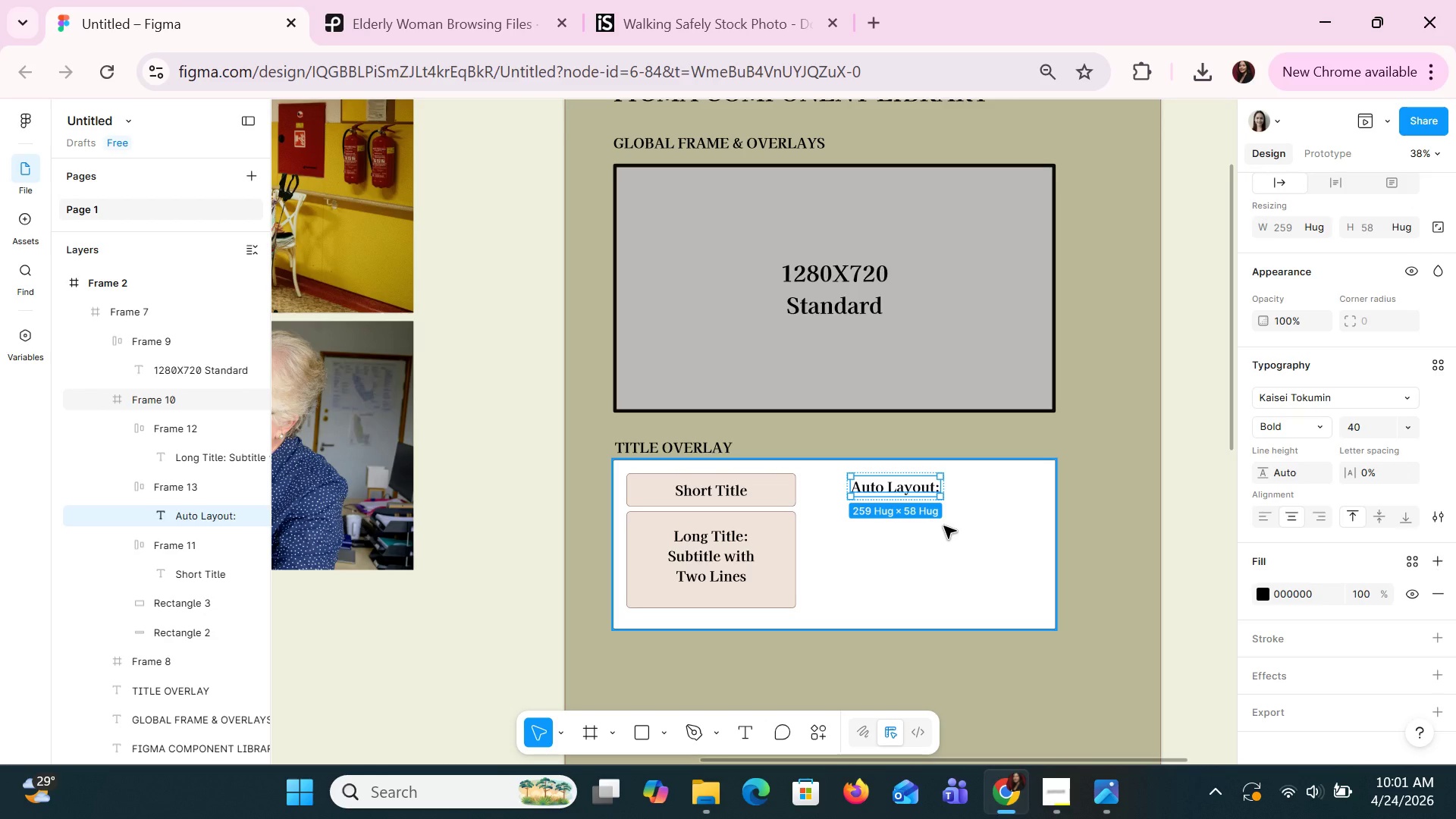 
key(Control+C)
 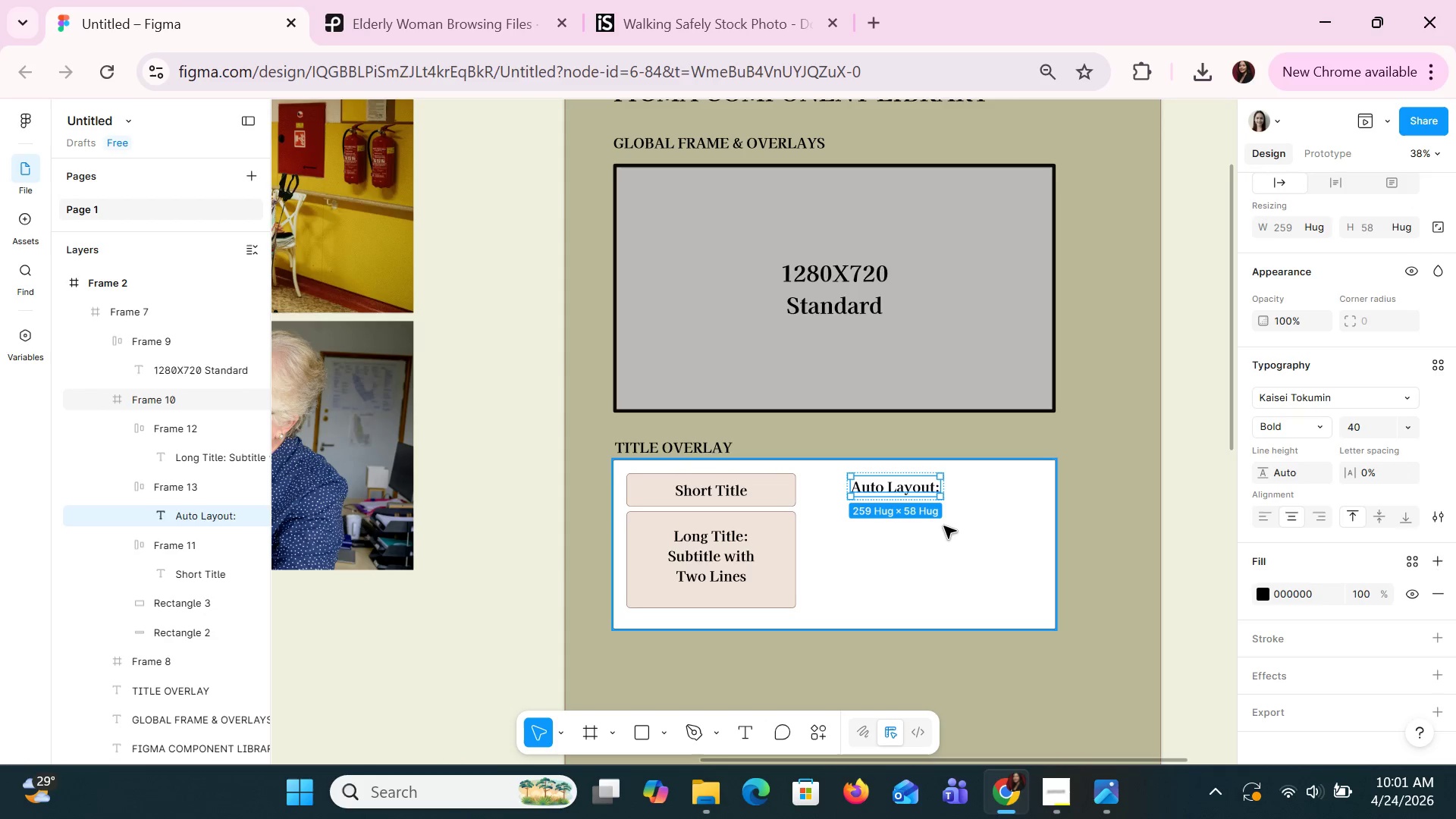 
key(Control+V)
 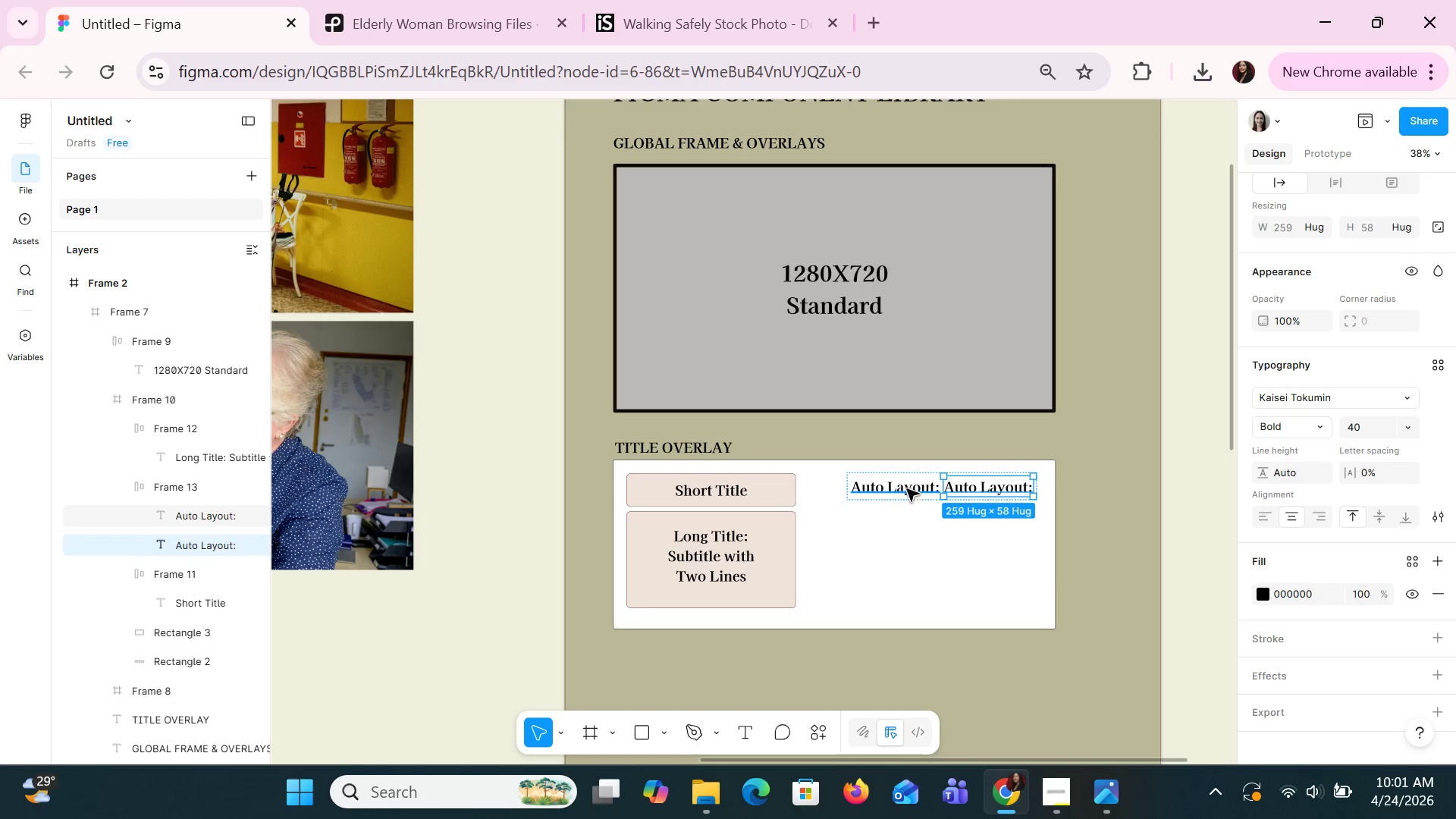 
left_click([906, 488])
 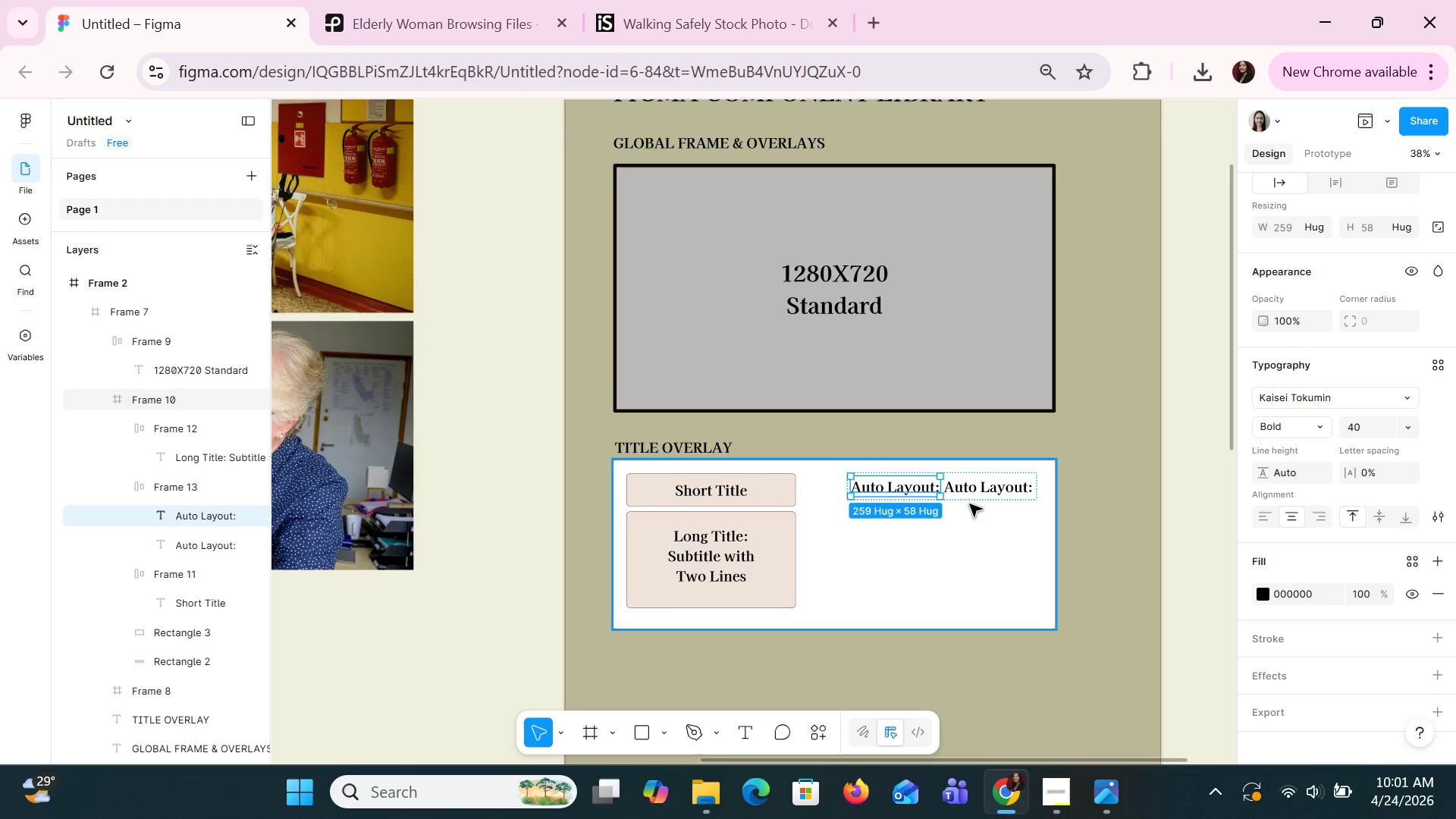 
left_click([983, 491])
 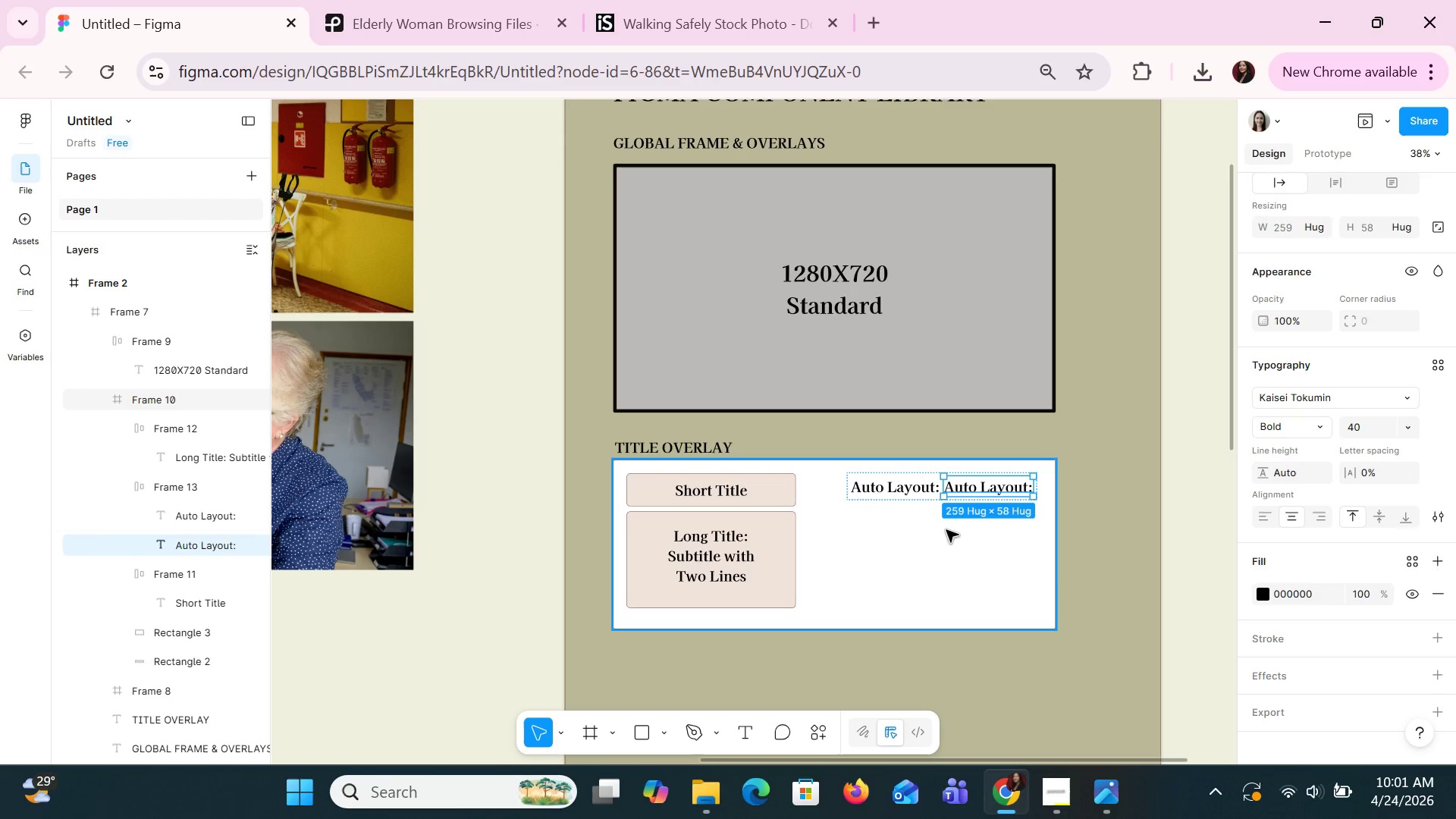 
left_click_drag(start_coordinate=[968, 486], to_coordinate=[867, 510])
 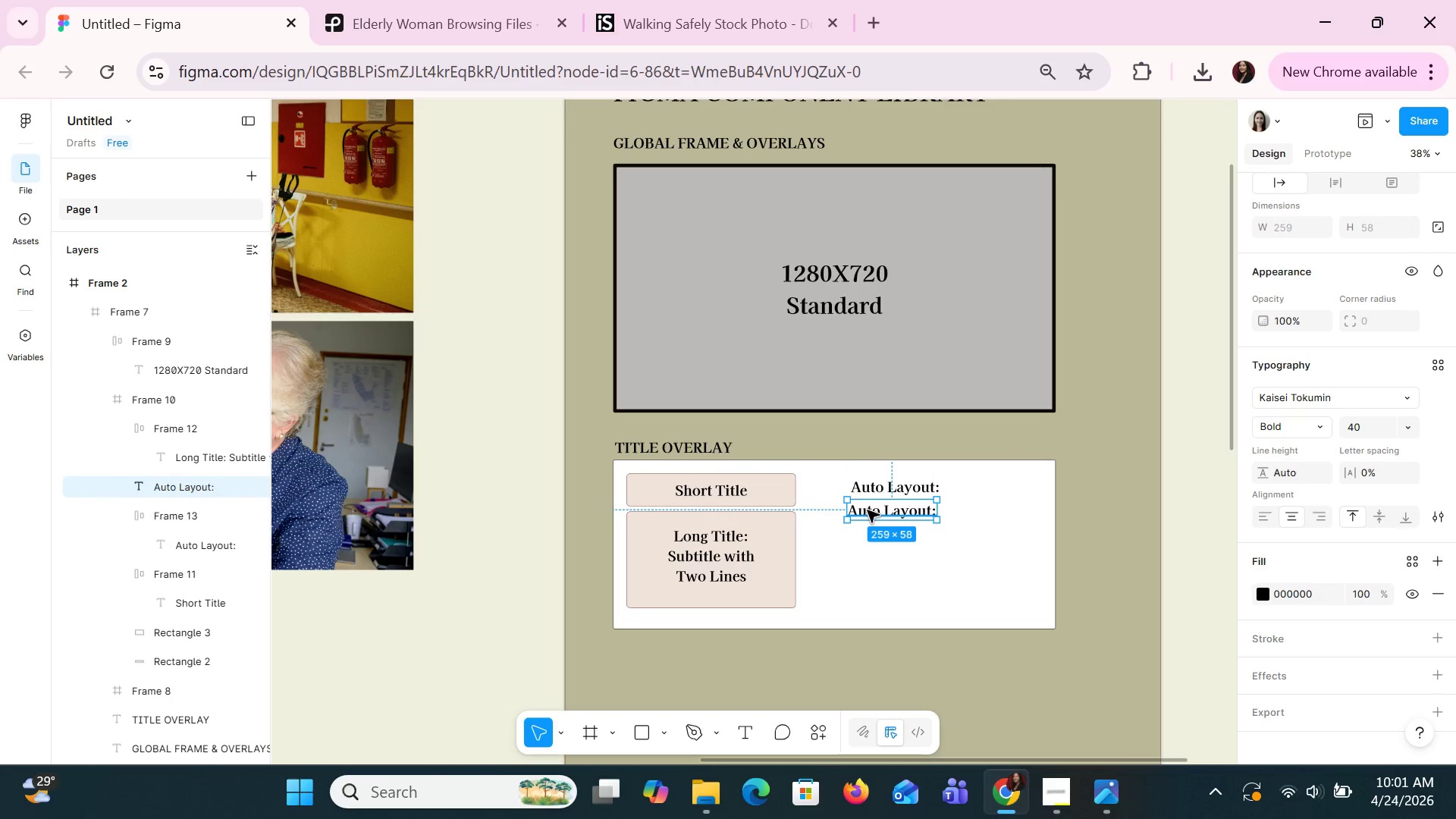 
double_click([867, 510])
 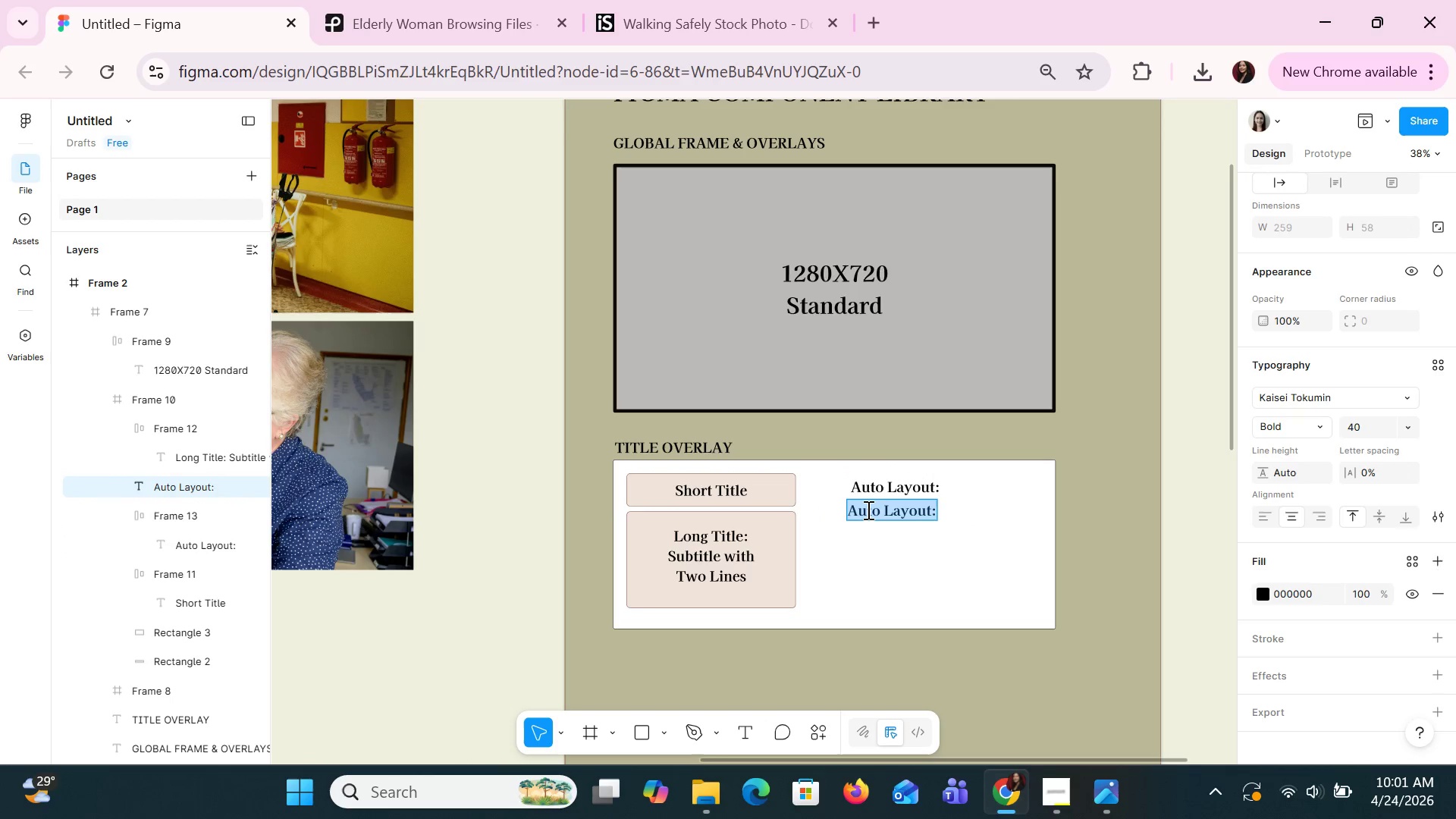 
triple_click([867, 510])
 